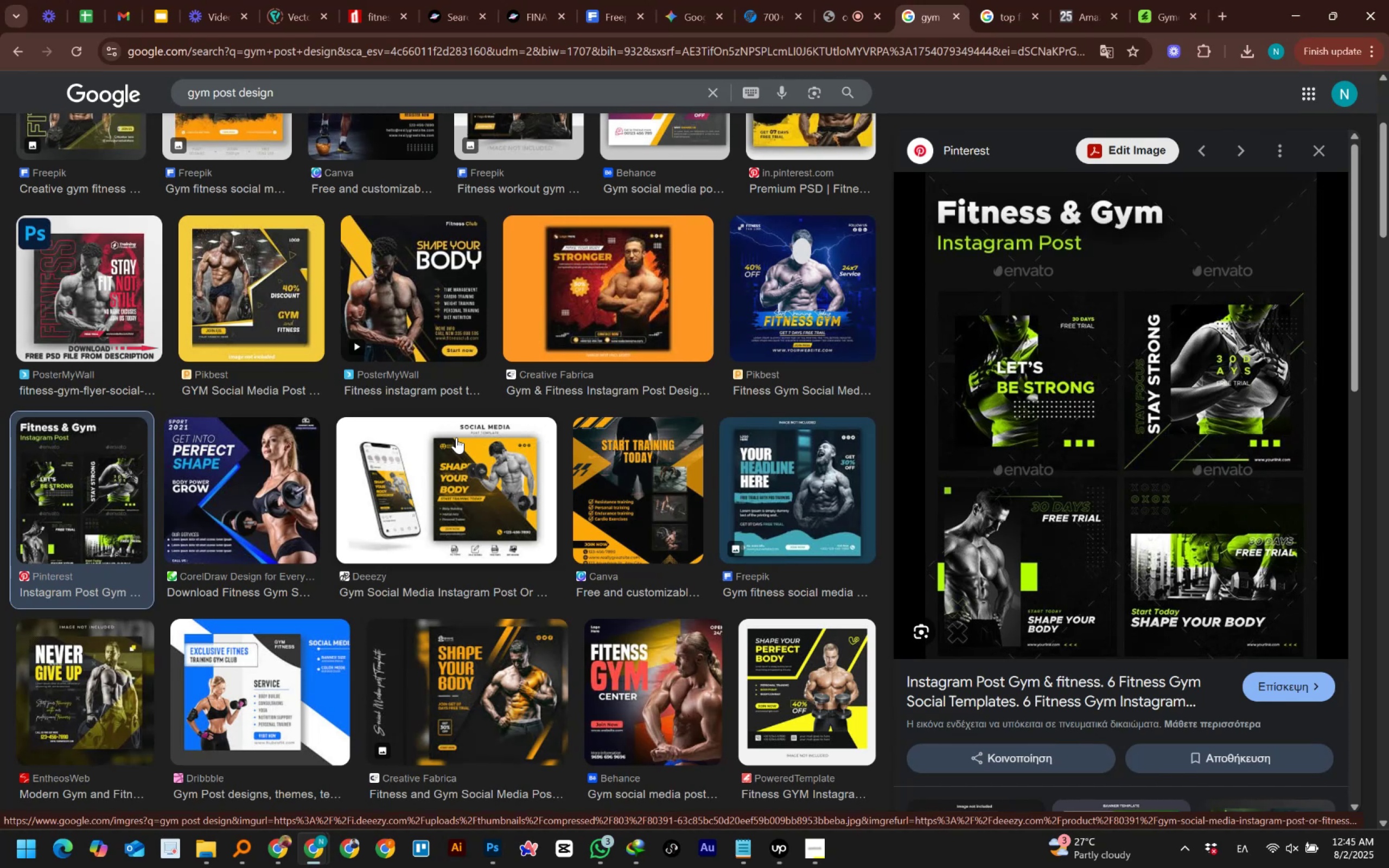 
wait(50.27)
 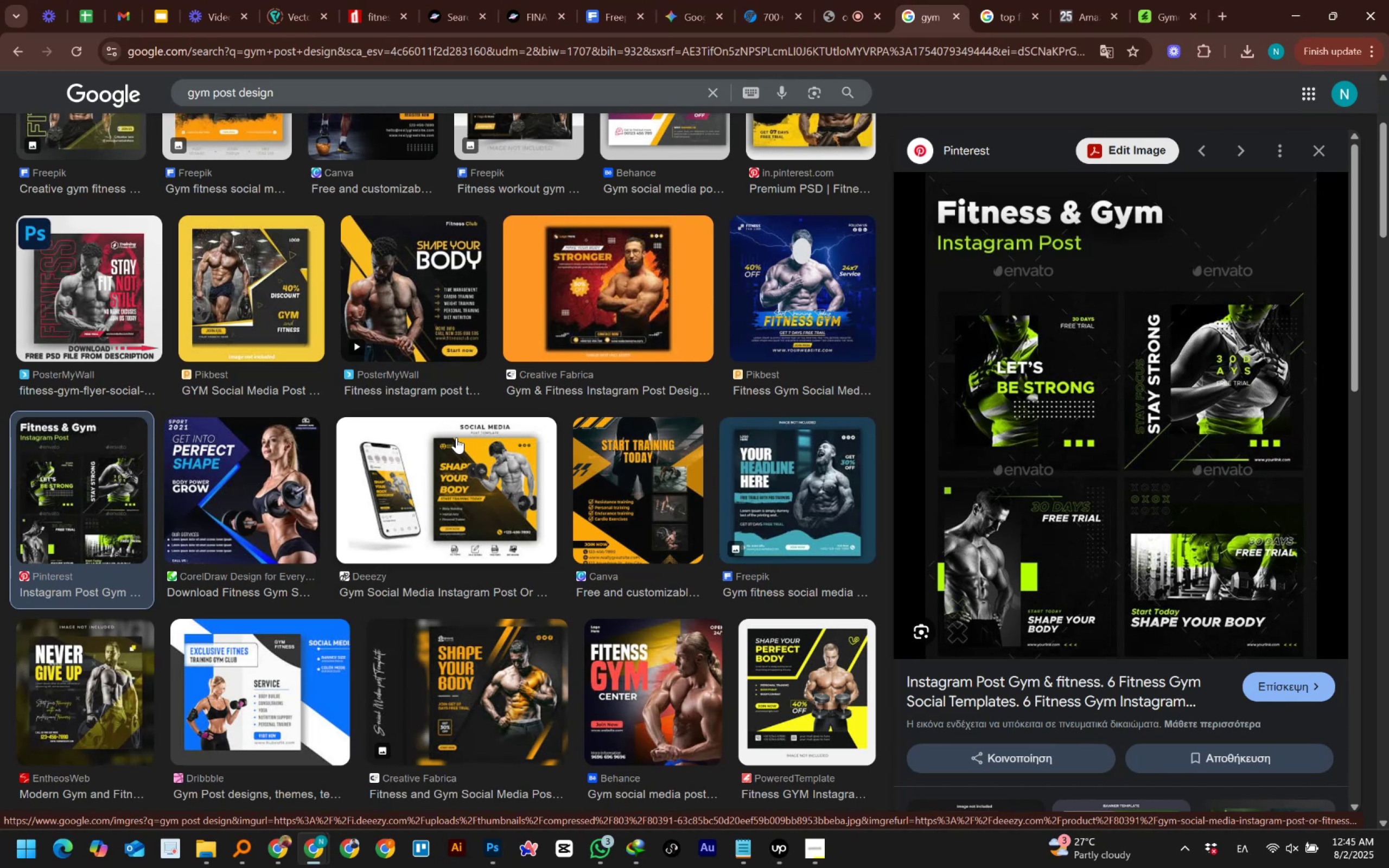 
scroll: coordinate [456, 437], scroll_direction: down, amount: 2.0
 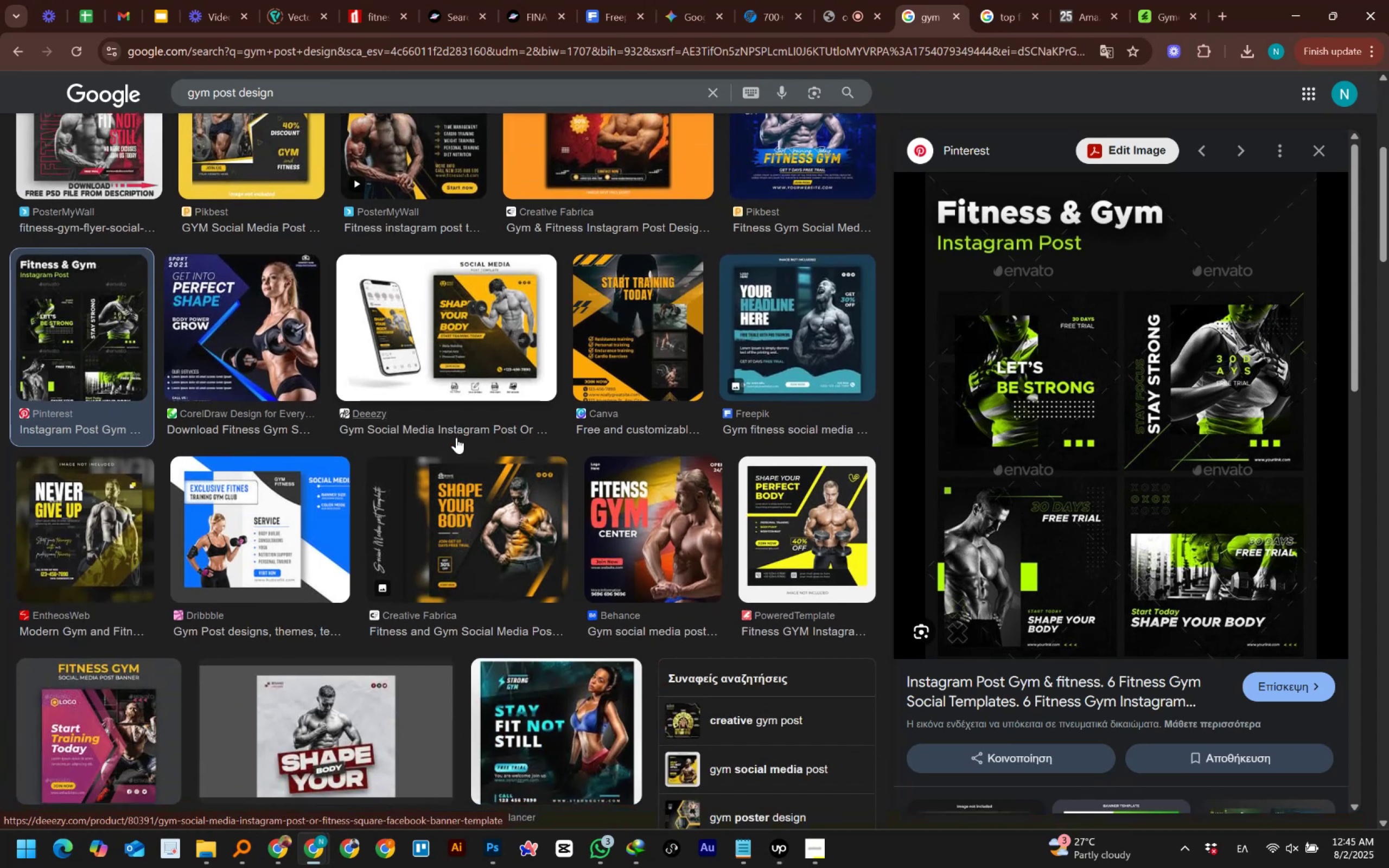 
wait(6.61)
 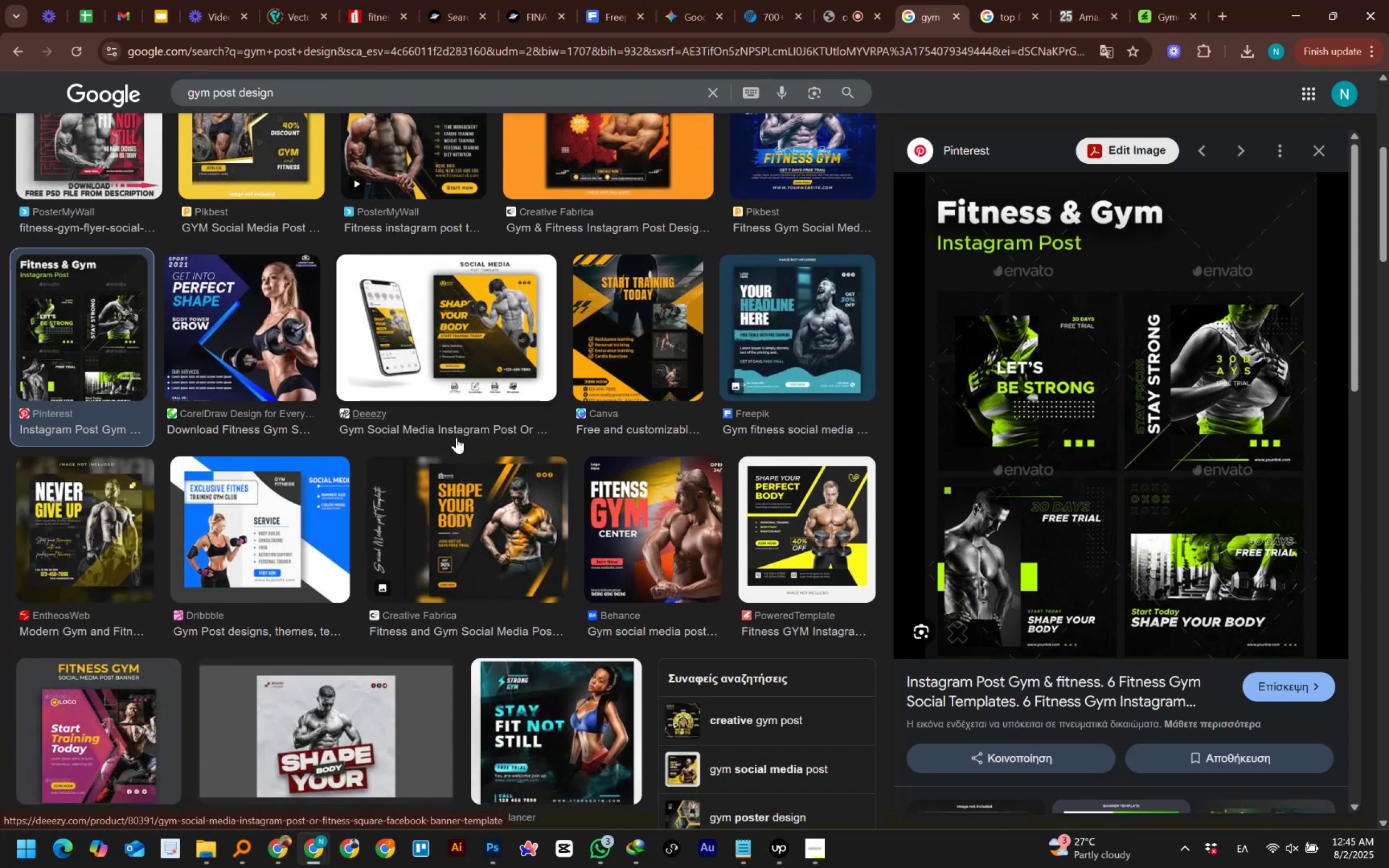 
key(Alt+AltLeft)
 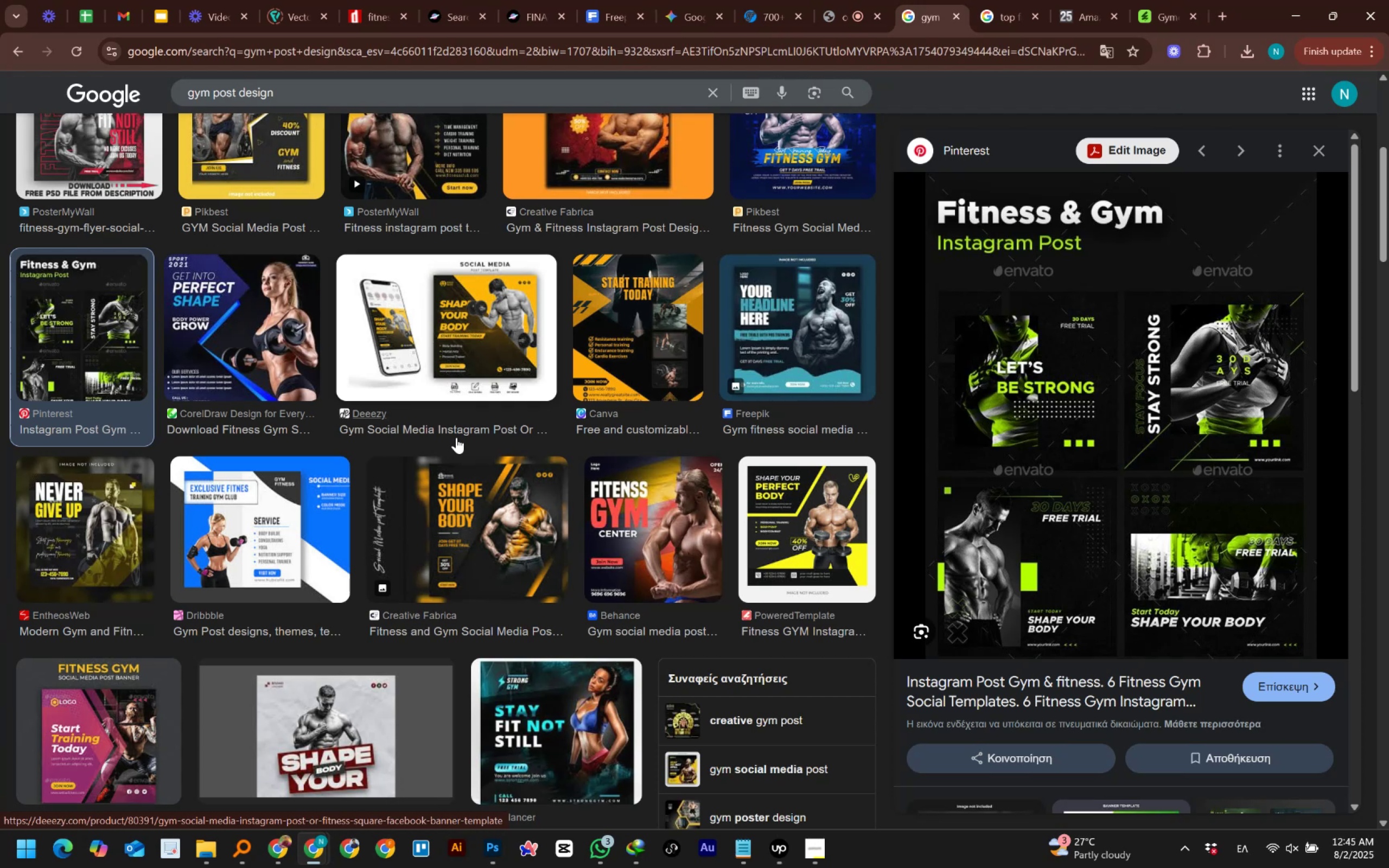 
scroll: coordinate [456, 437], scroll_direction: down, amount: 2.0
 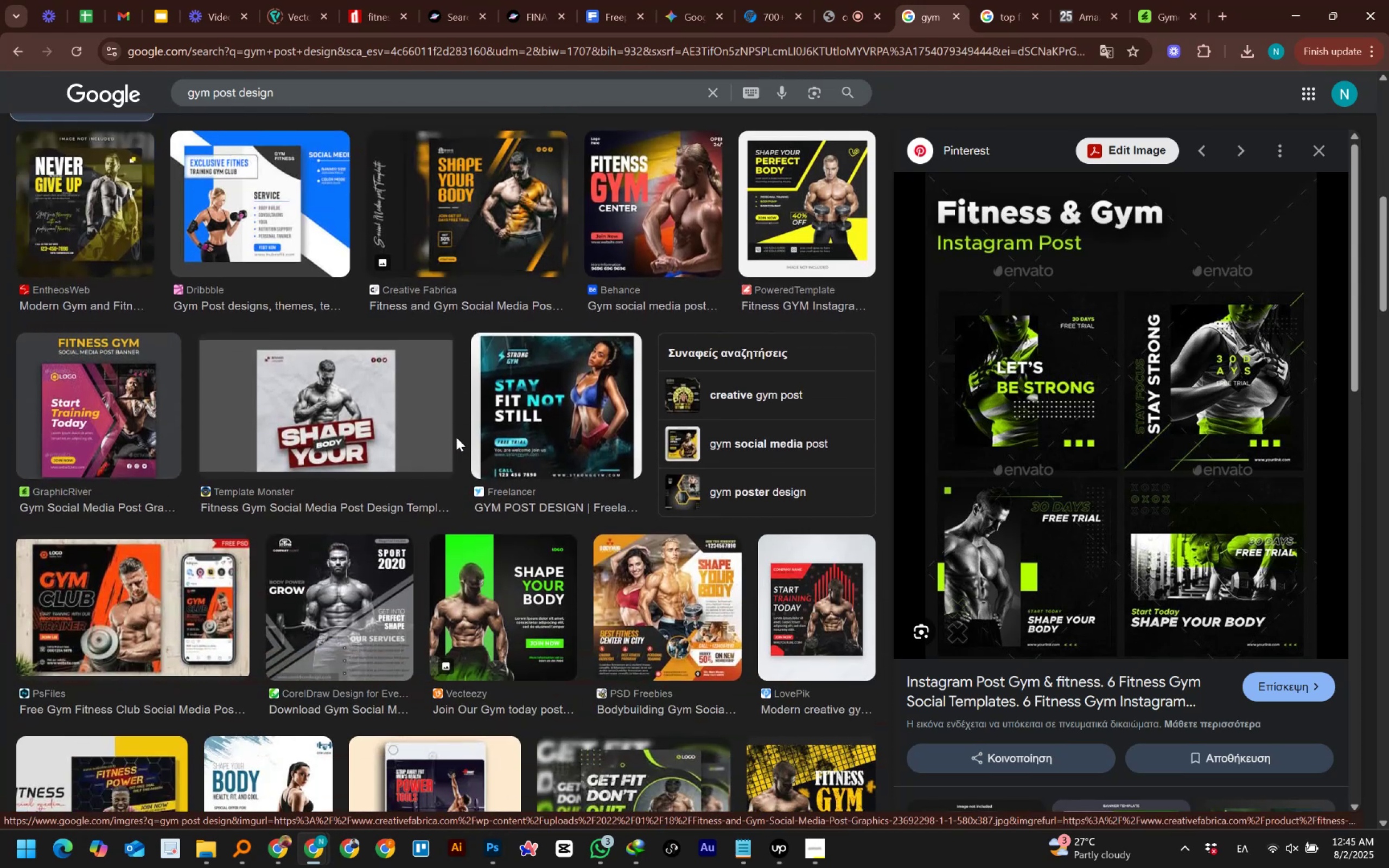 
key(Alt+AltLeft)
 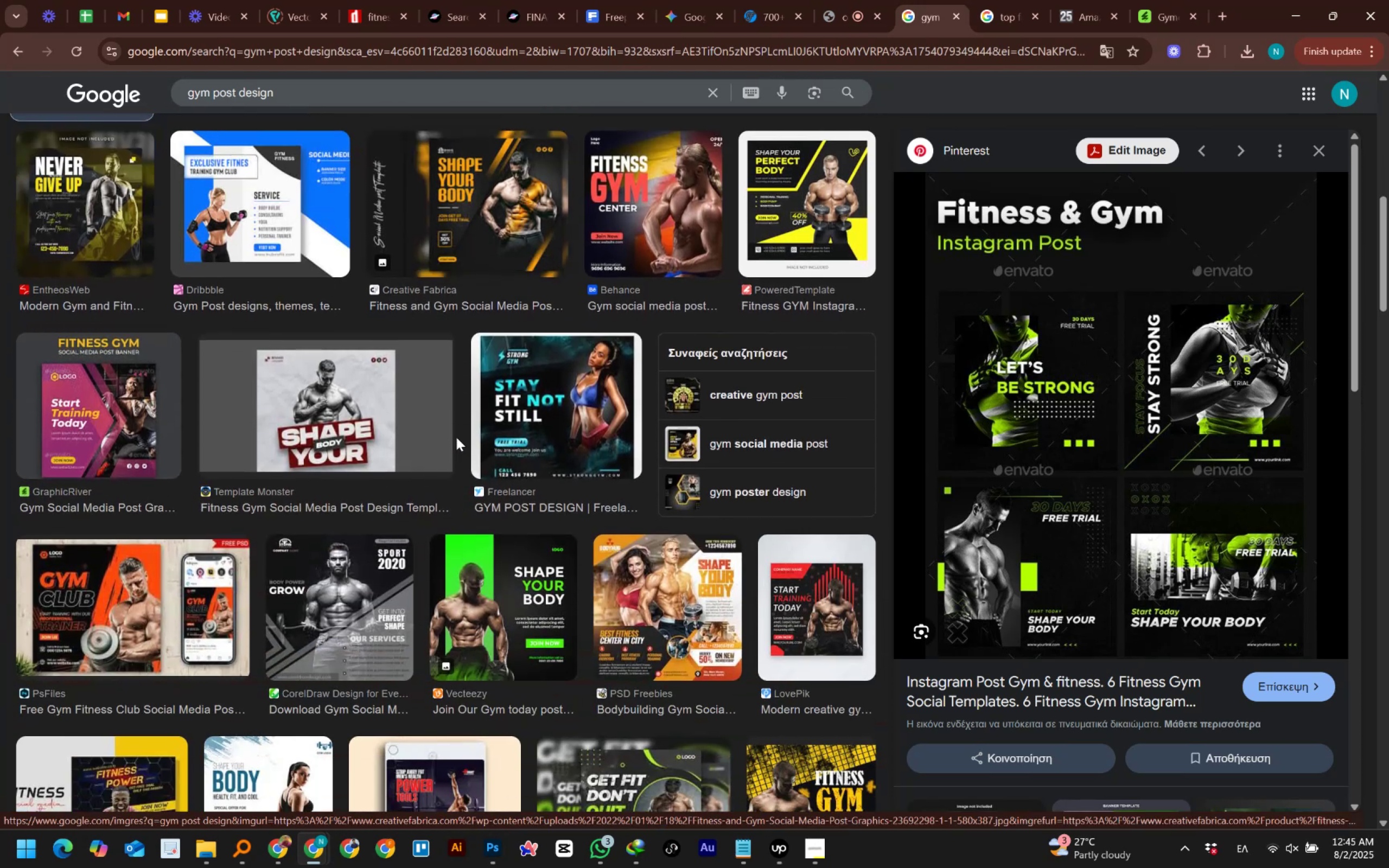 
hold_key(key=Tab, duration=0.32)
 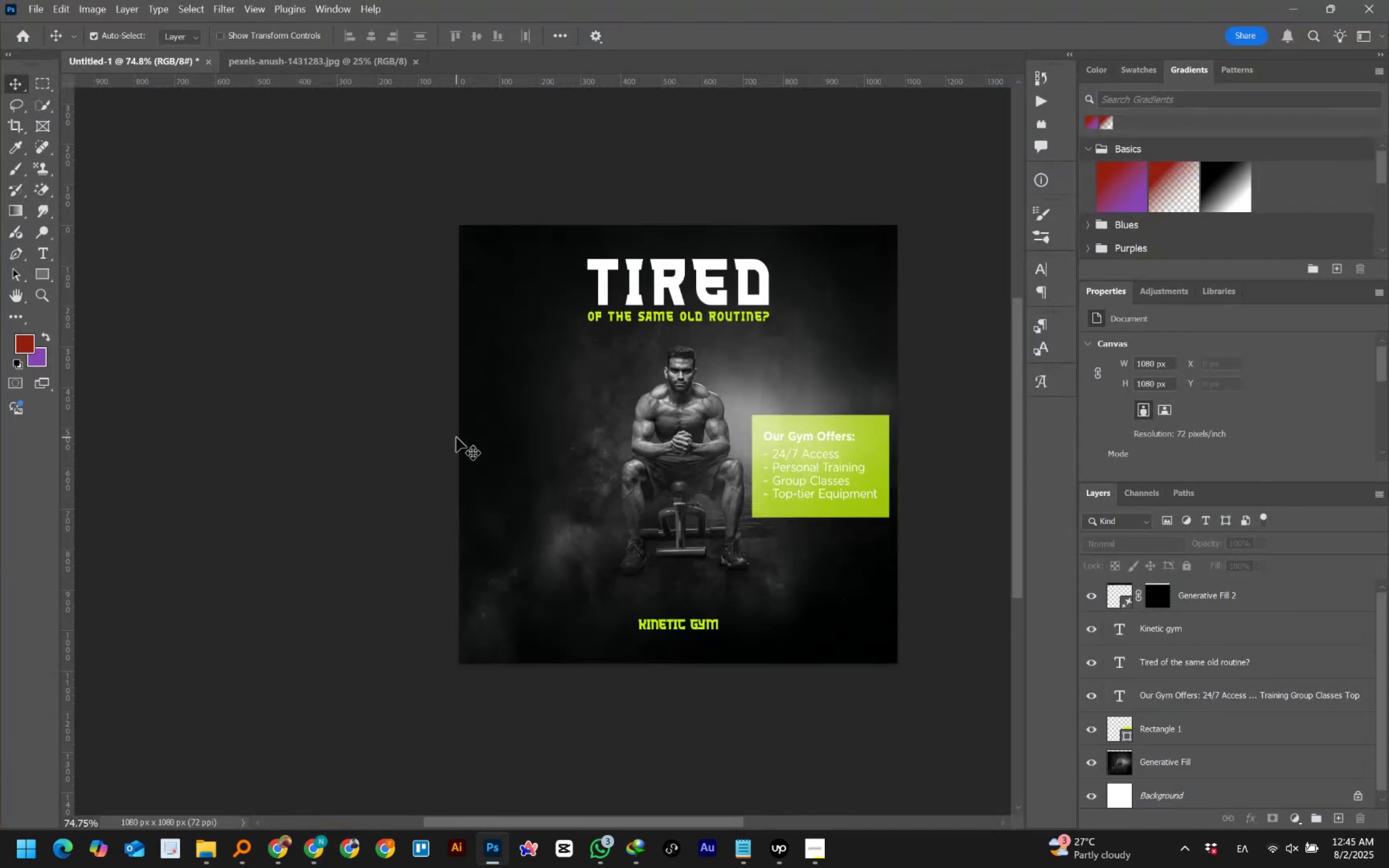 
hold_key(key=AltLeft, duration=1.52)
scroll: coordinate [830, 511], scroll_direction: up, amount: 2.0
 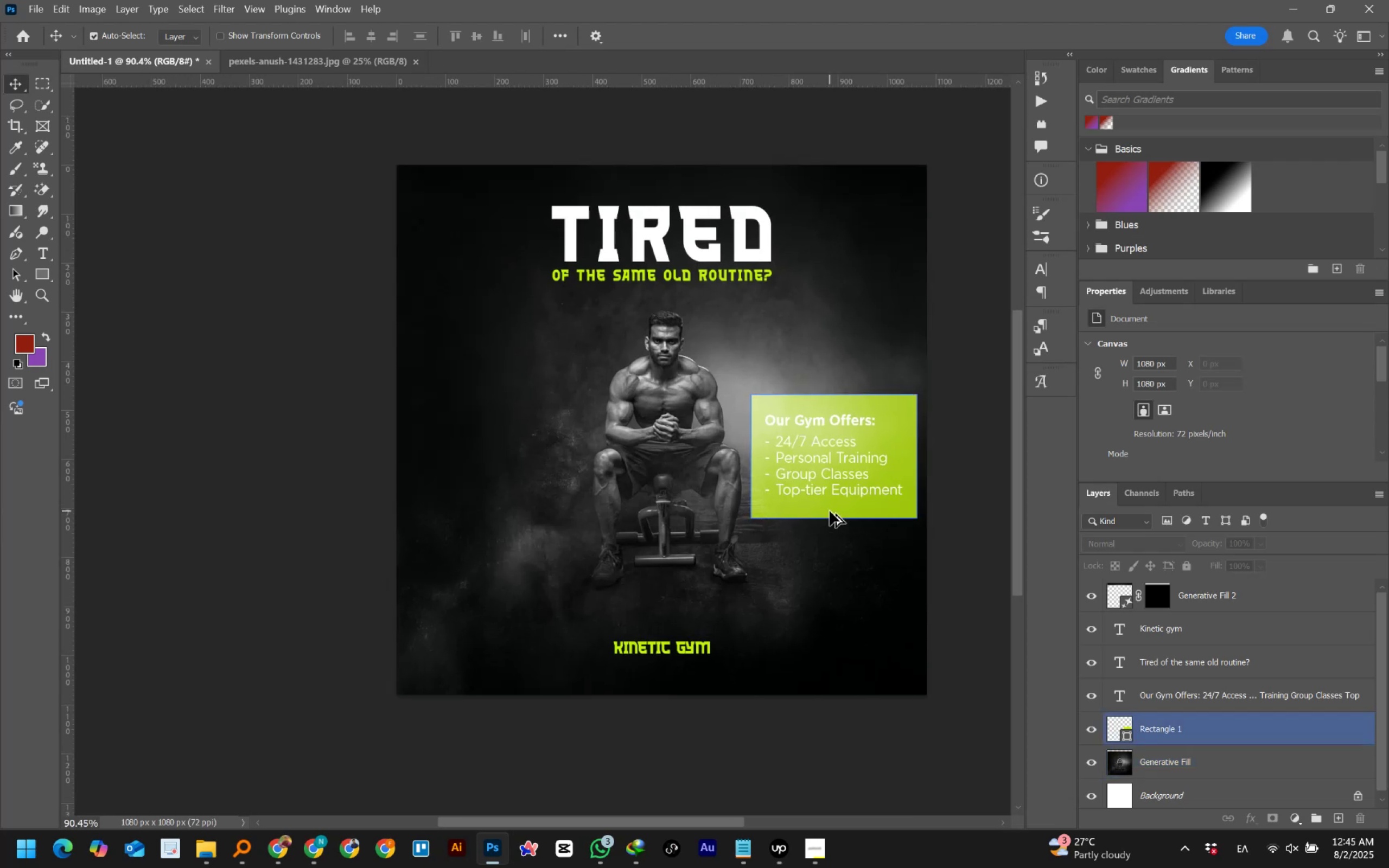 
key(Alt+AltLeft)
 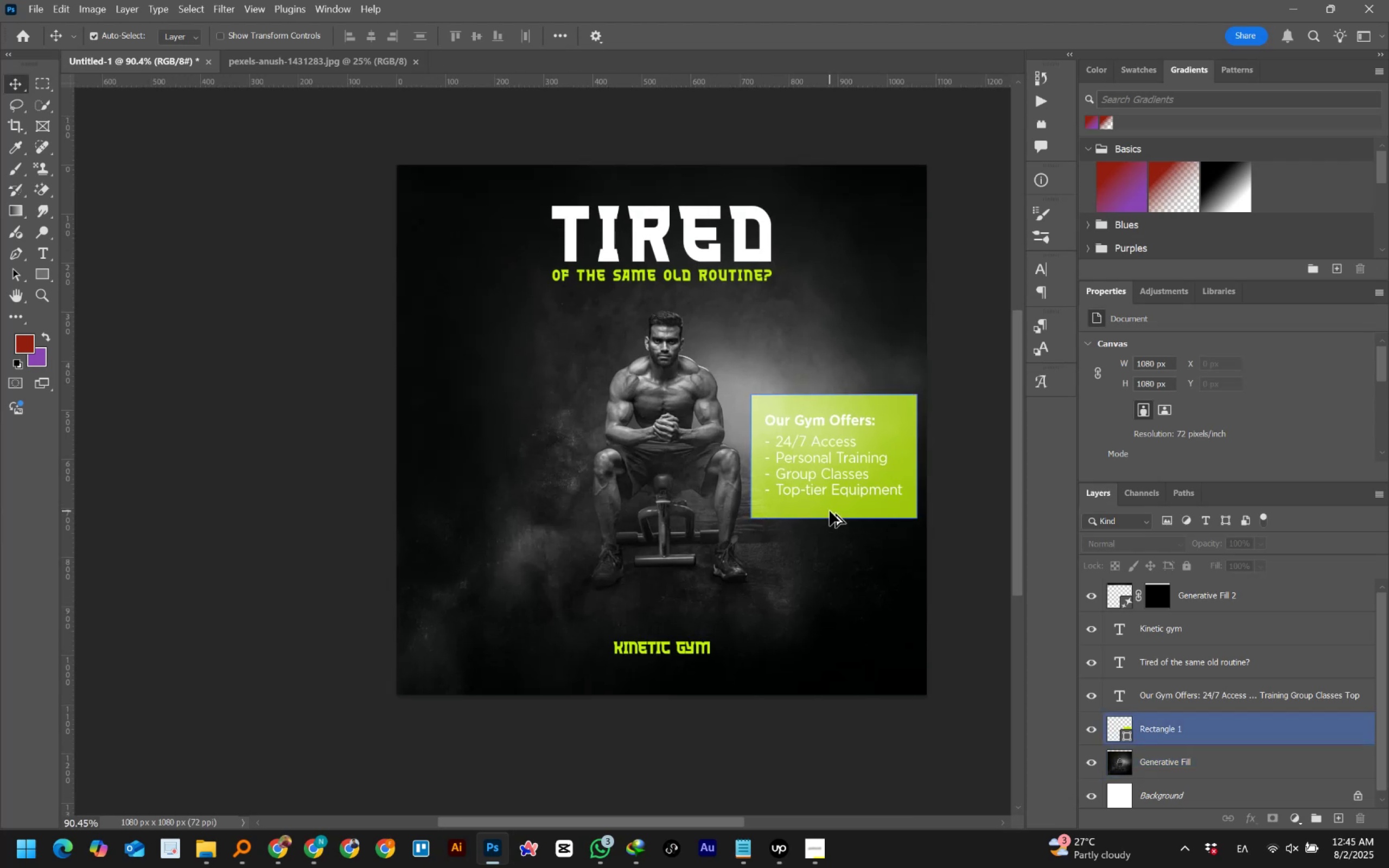 
key(Alt+AltLeft)
 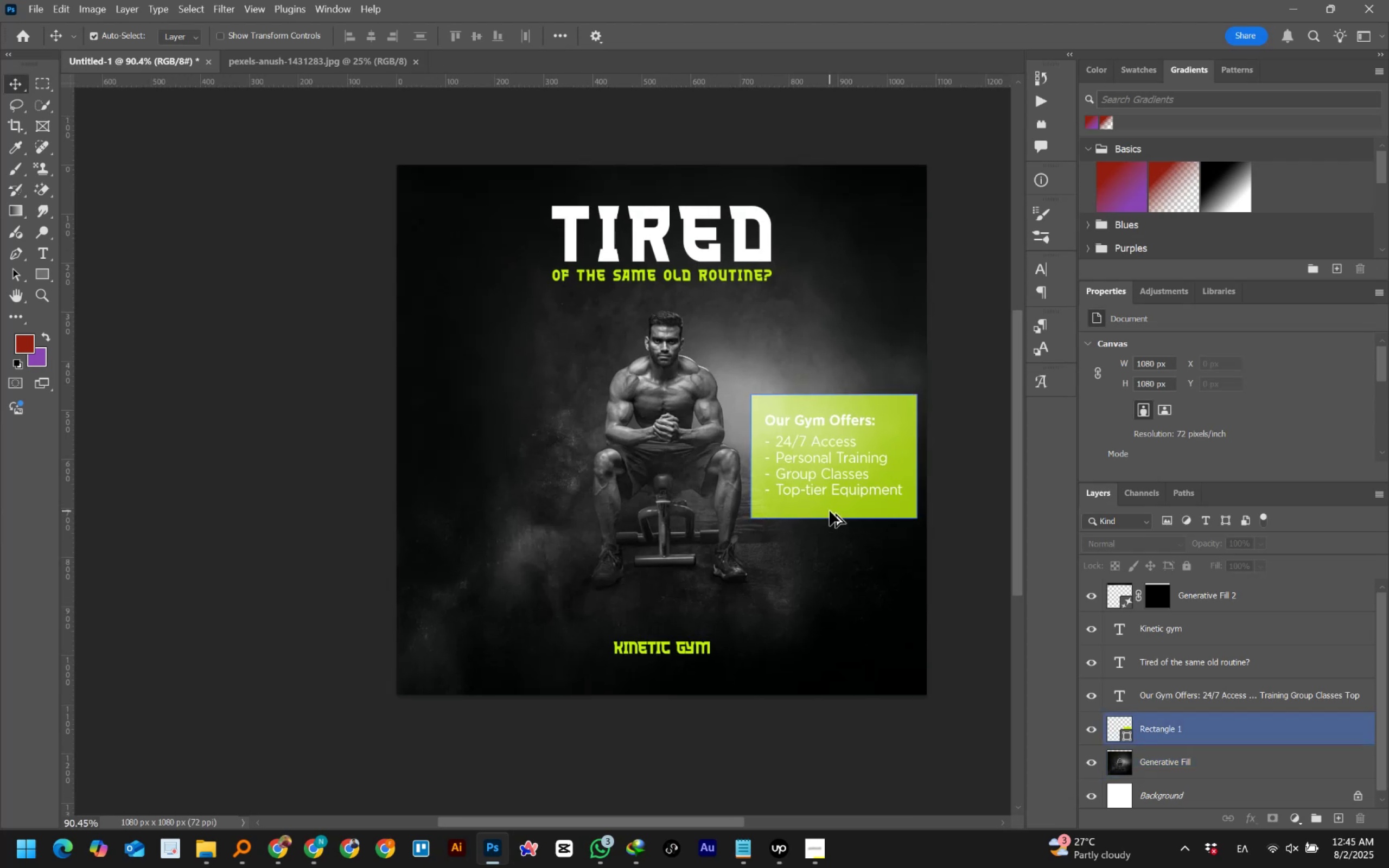 
key(Alt+AltLeft)
 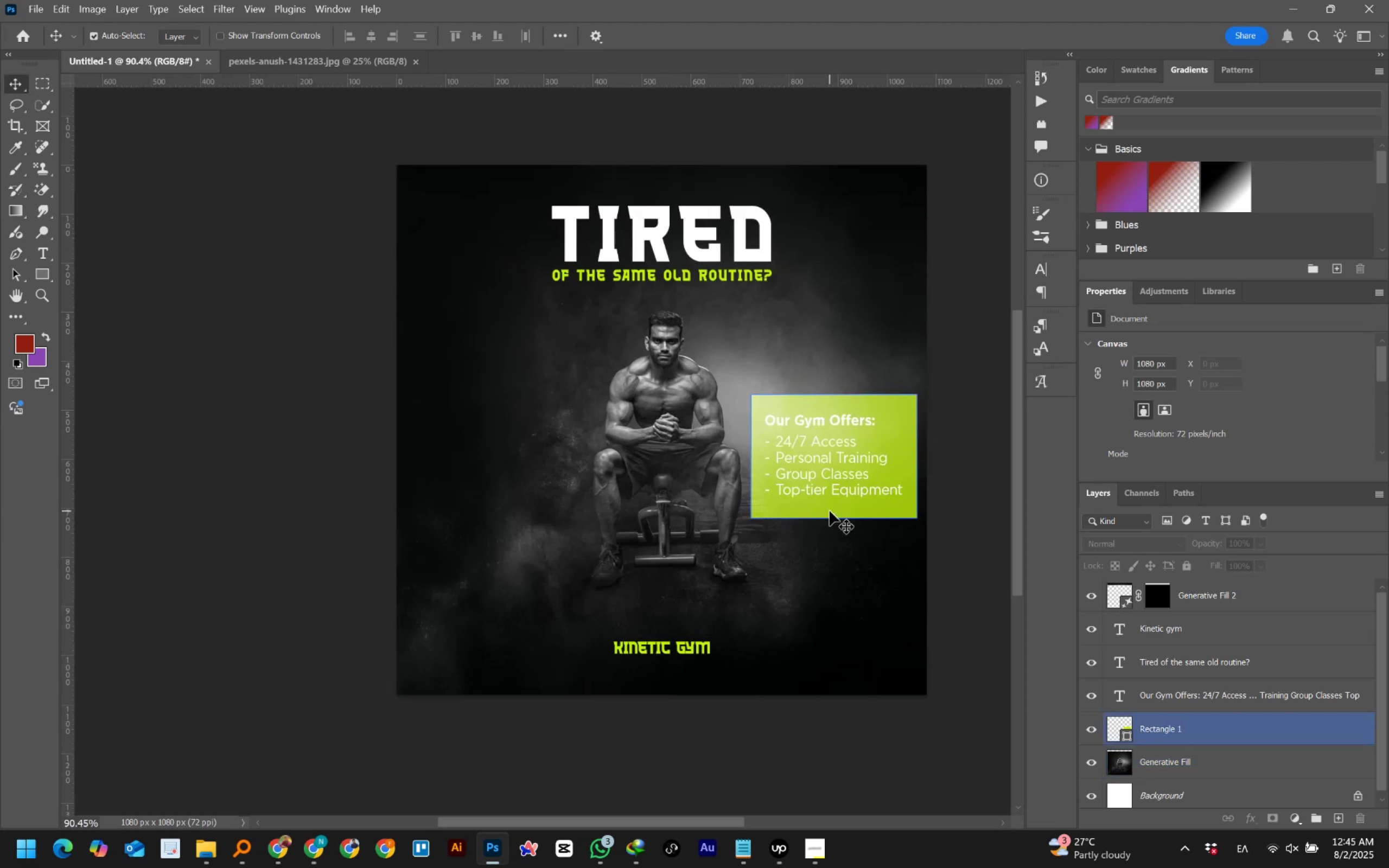 
scroll: coordinate [830, 511], scroll_direction: up, amount: 2.0
 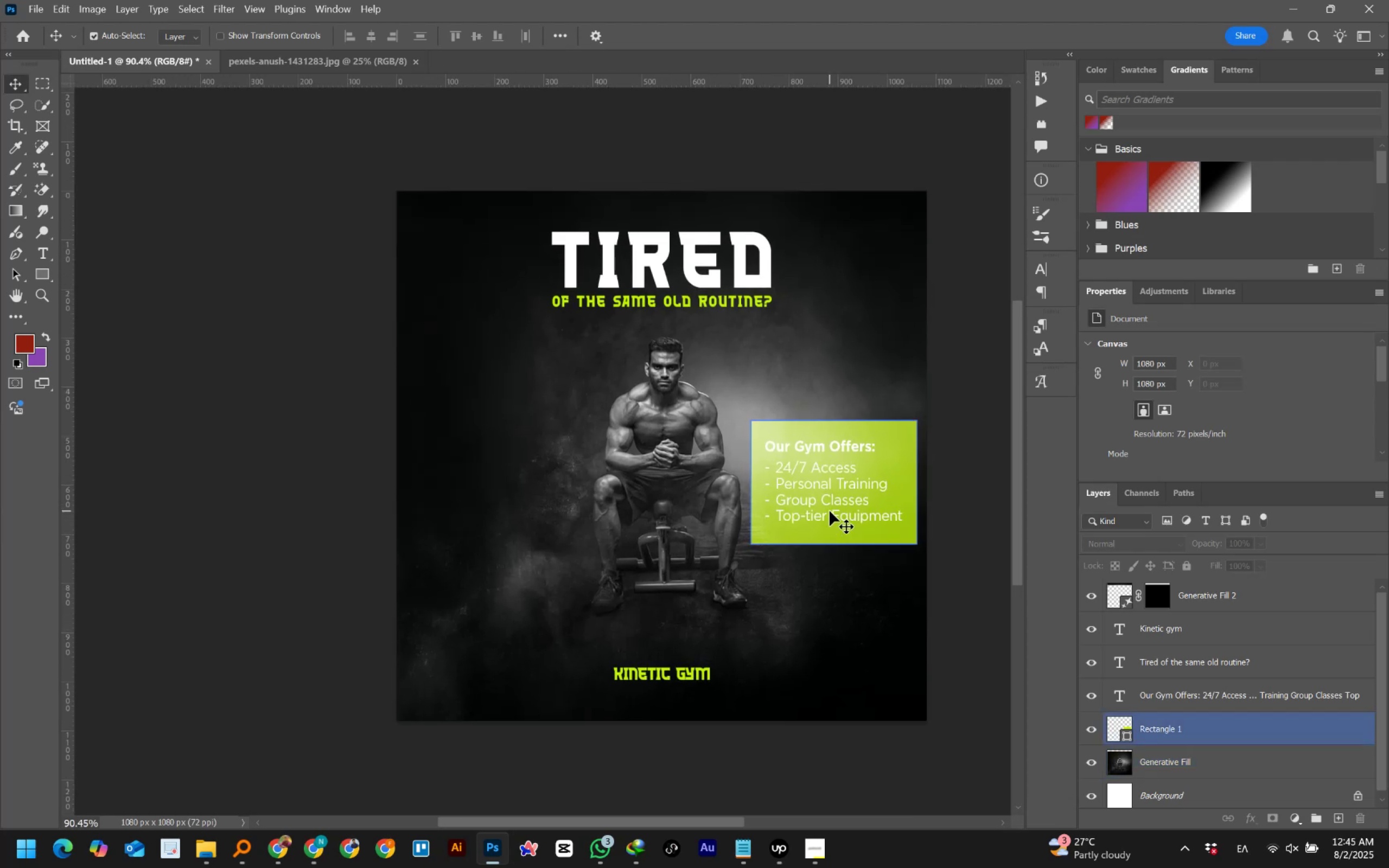 
hold_key(key=AltLeft, duration=1.34)
scroll: coordinate [976, 535], scroll_direction: up, amount: 1.0
 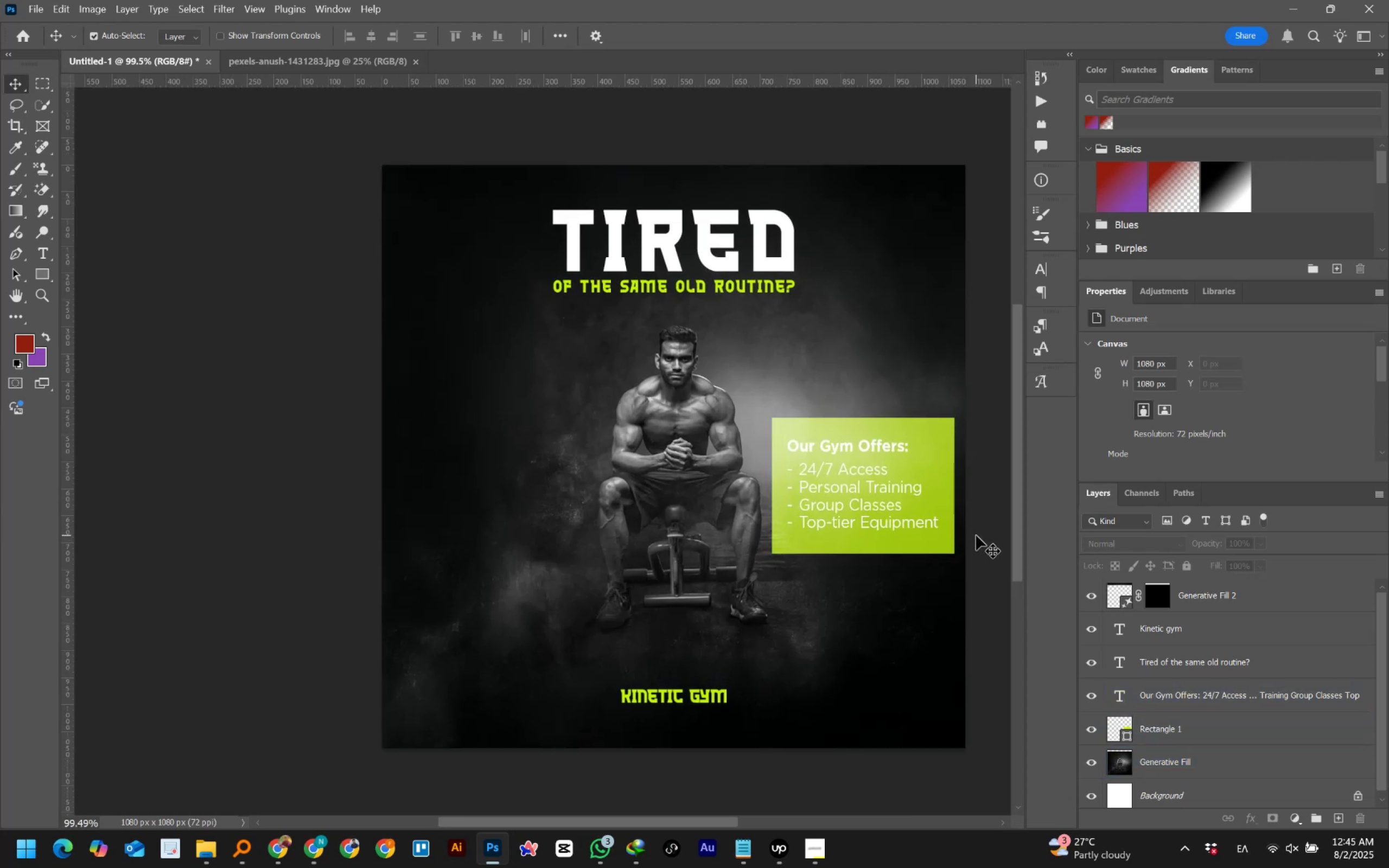 
scroll: coordinate [976, 535], scroll_direction: down, amount: 10.0
 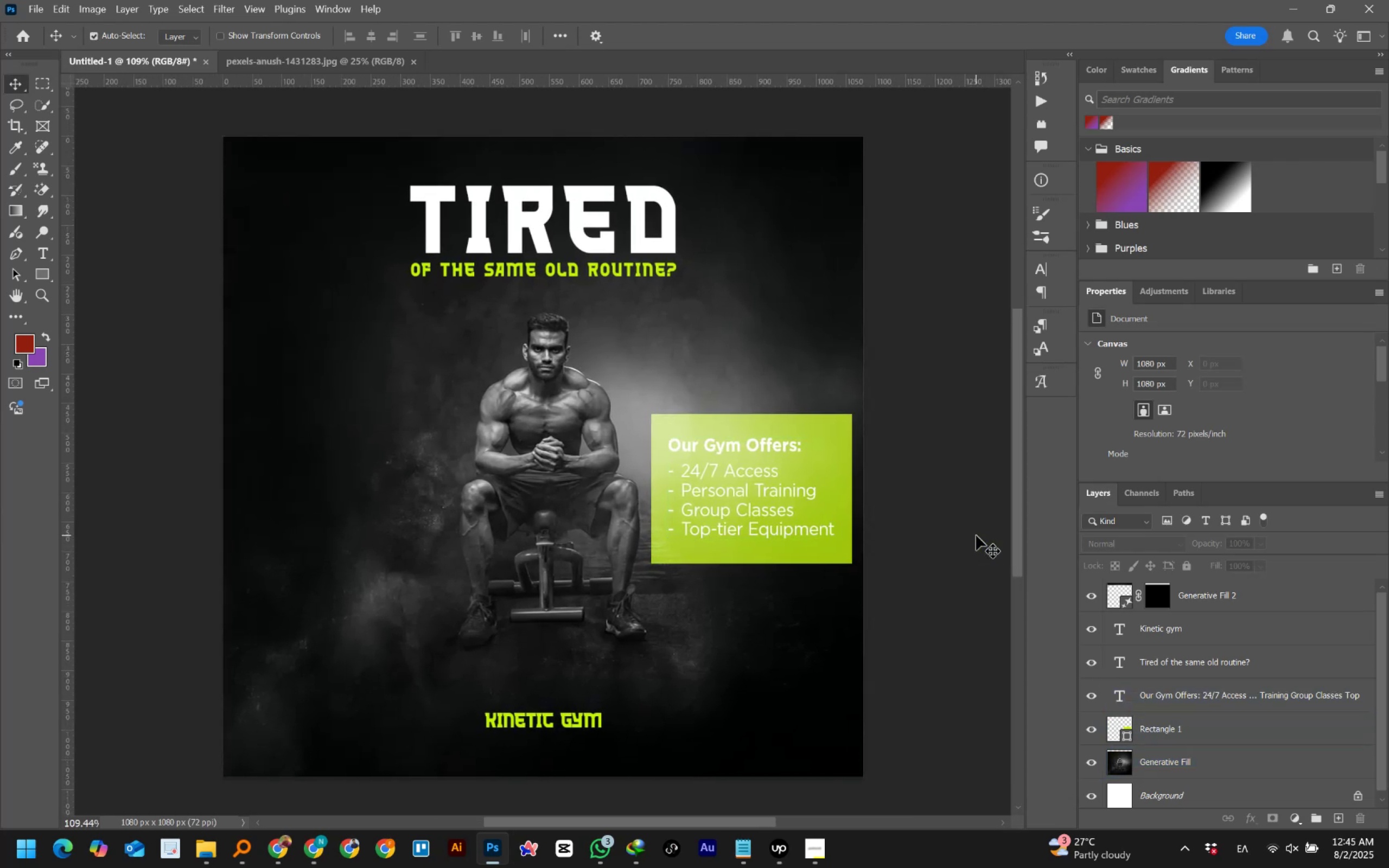 
hold_key(key=ControlLeft, duration=0.8)
 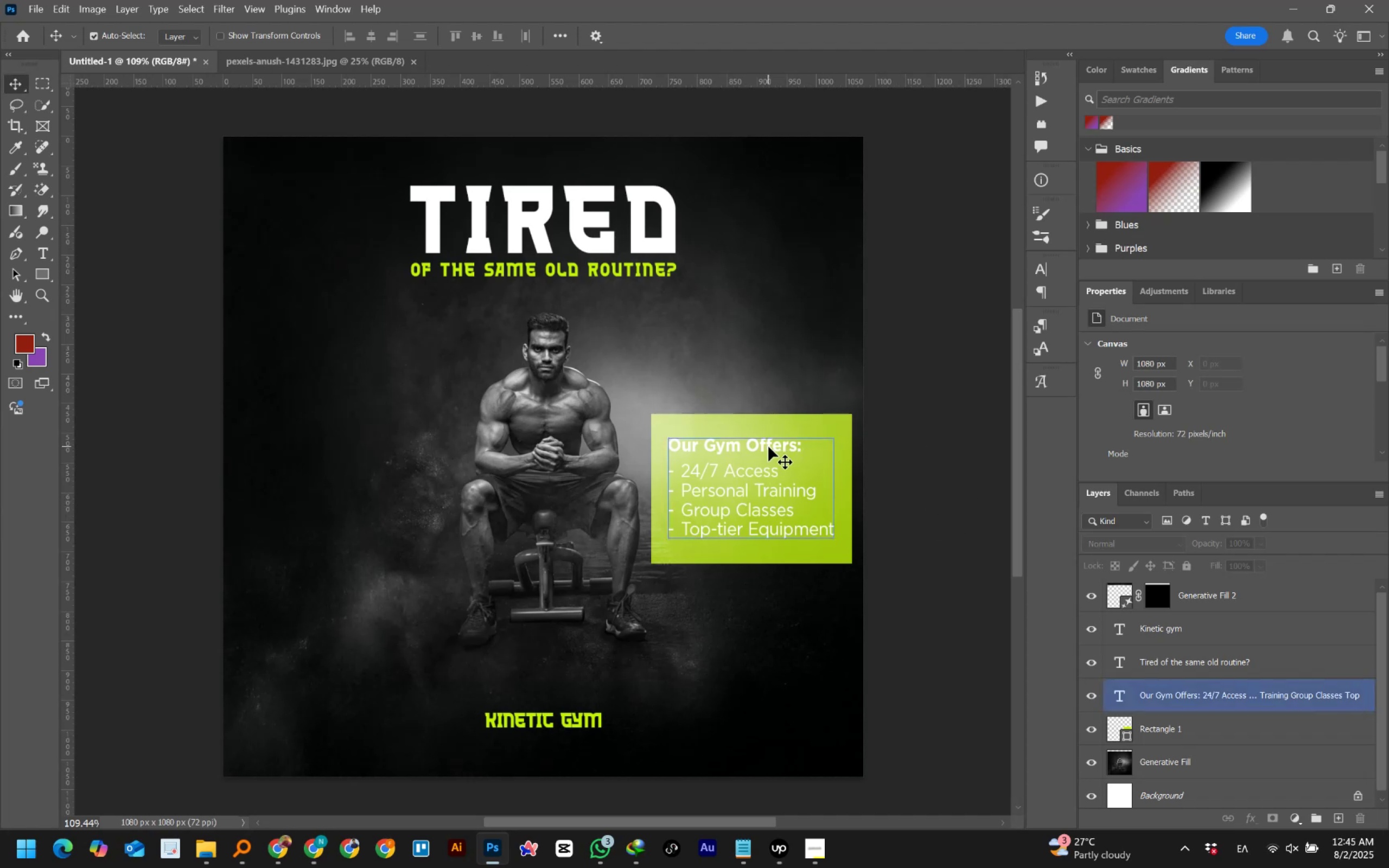 
wait(15.84)
 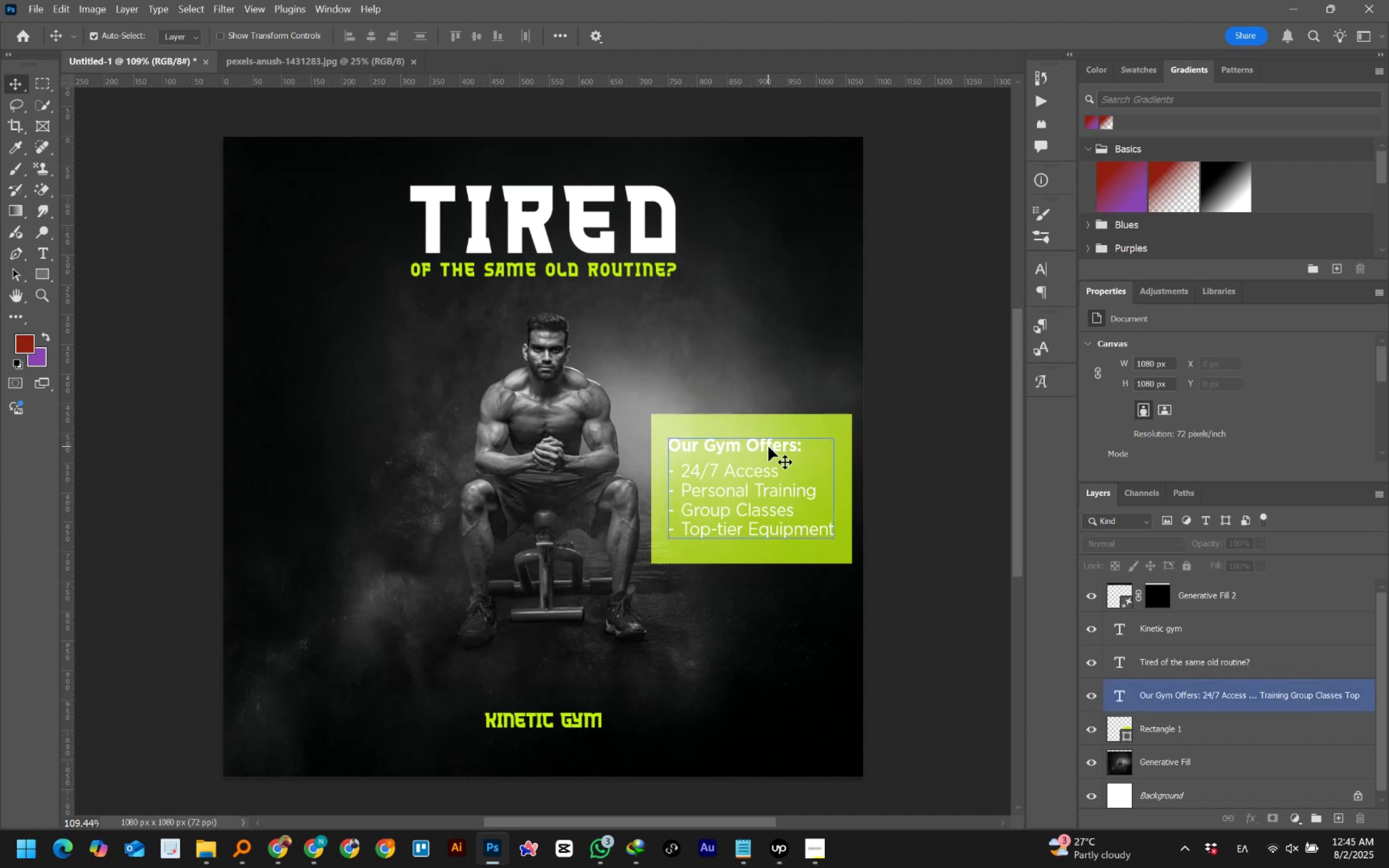 
hold_key(key=AltLeft, duration=1.52)
left_click_drag(start_coordinate=[768, 446], to_coordinate=[362, 435])
 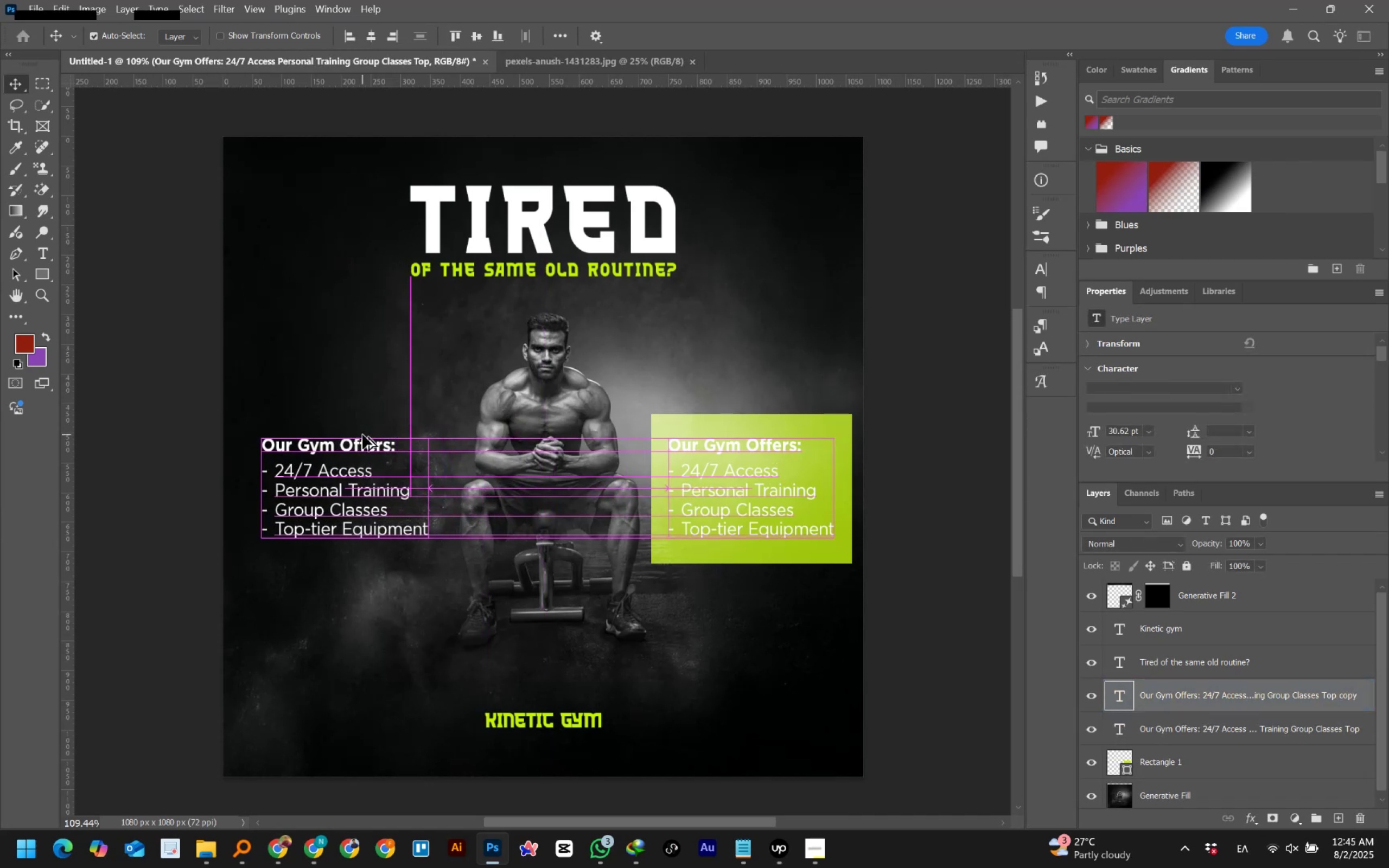 
hold_key(key=AltLeft, duration=5.02)
 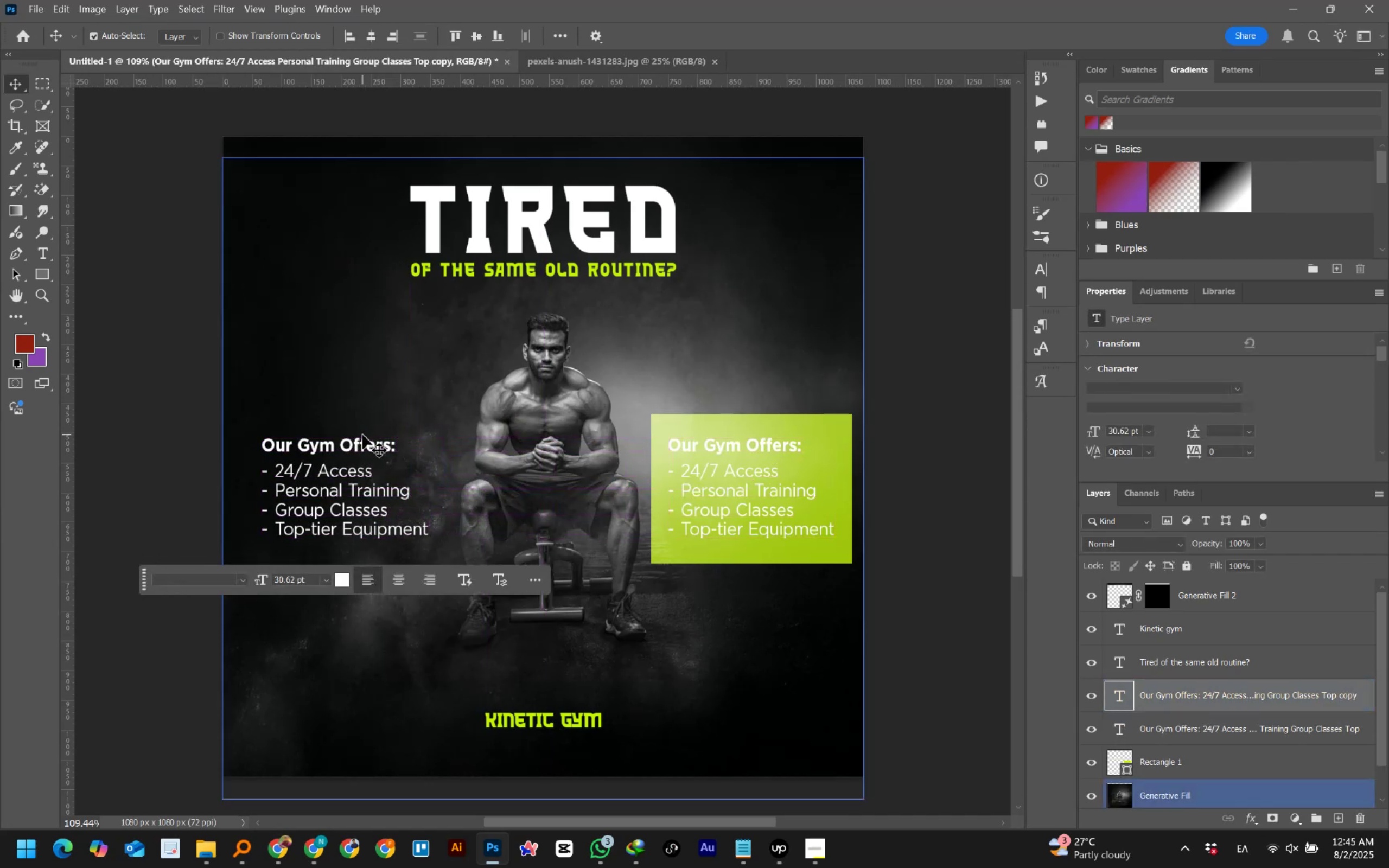 
hold_key(key=ShiftLeft, duration=1.53)
 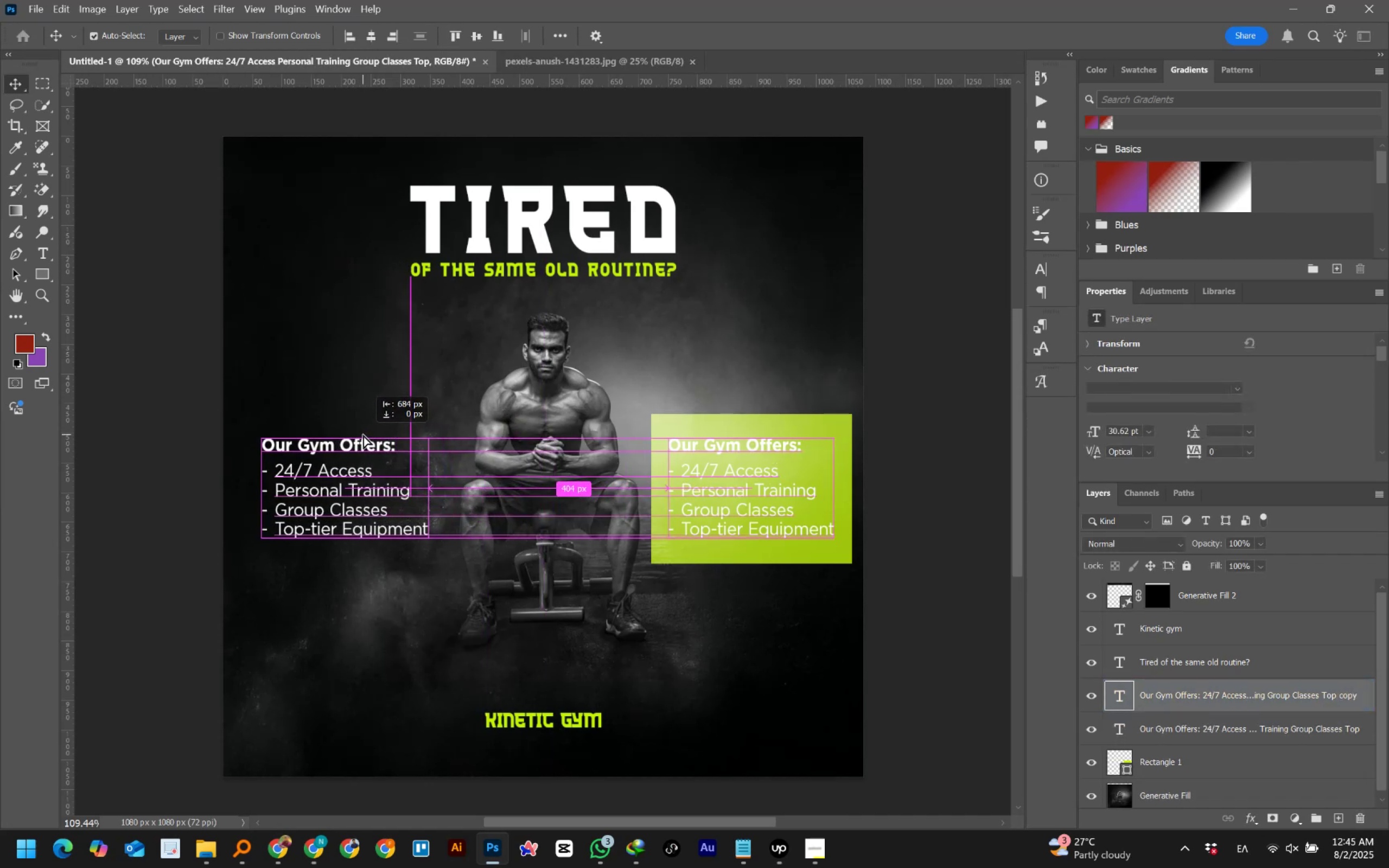 
hold_key(key=ShiftLeft, duration=1.51)
 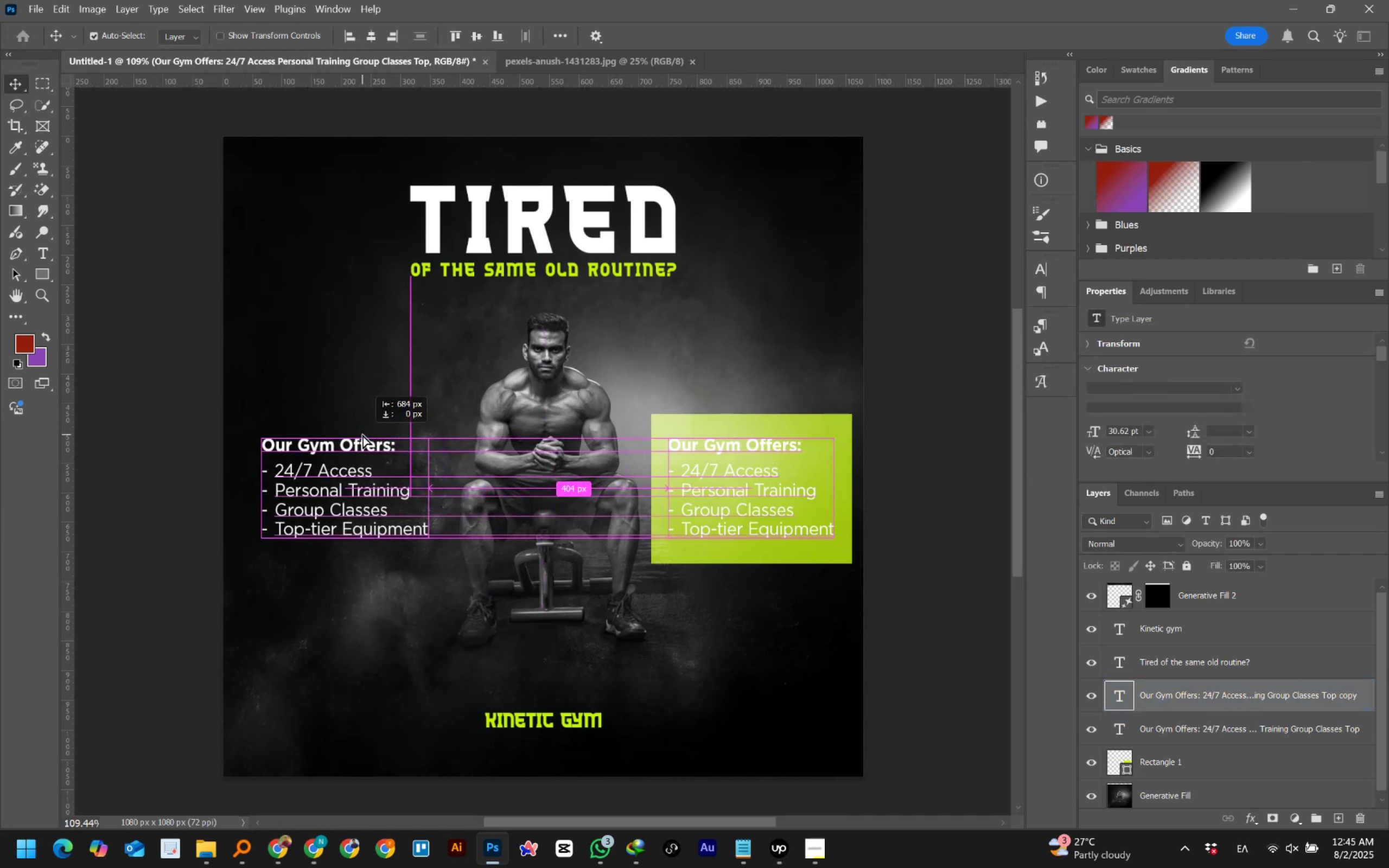 
hold_key(key=ShiftLeft, duration=1.33)
 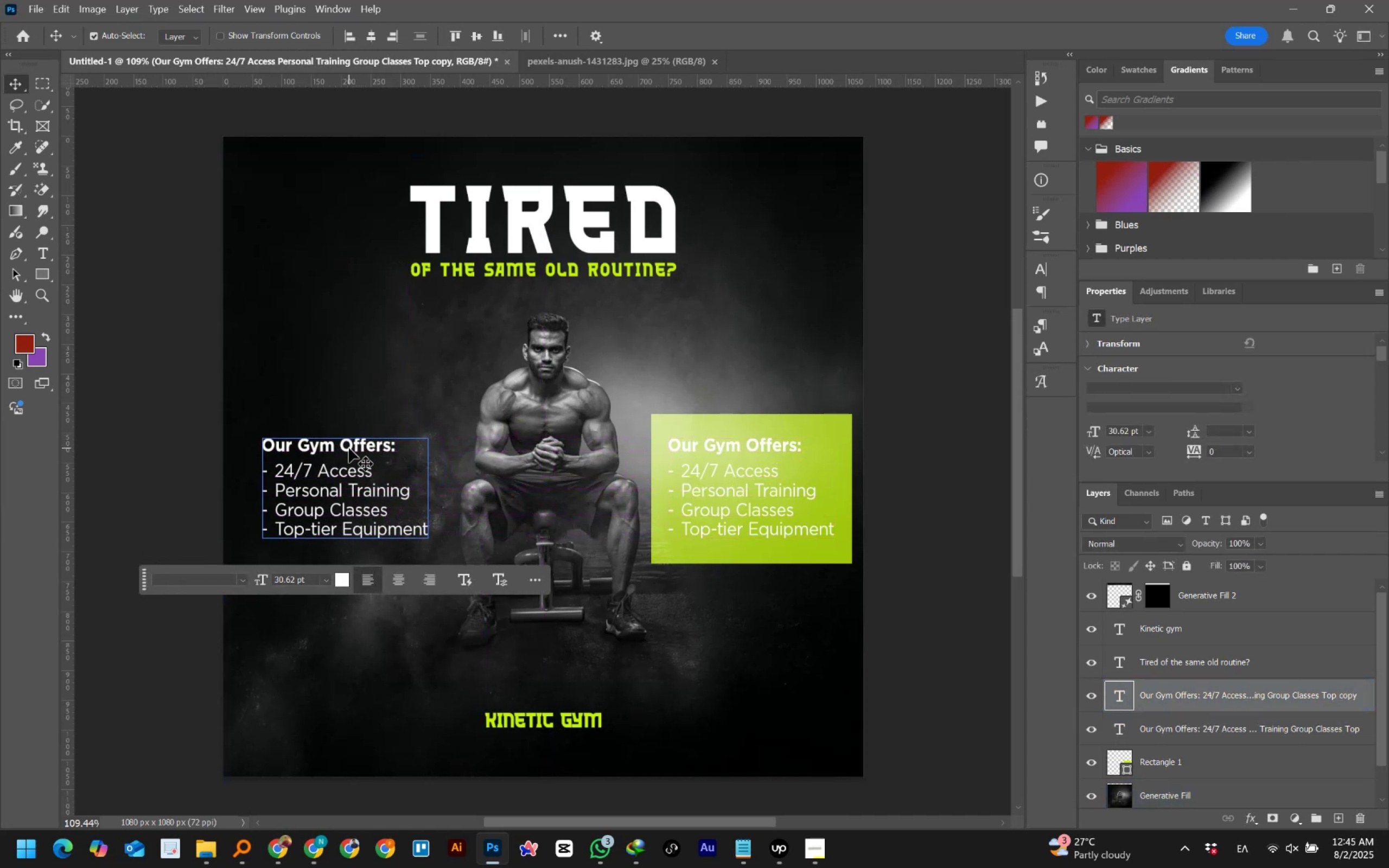 
double_click([349, 448])
 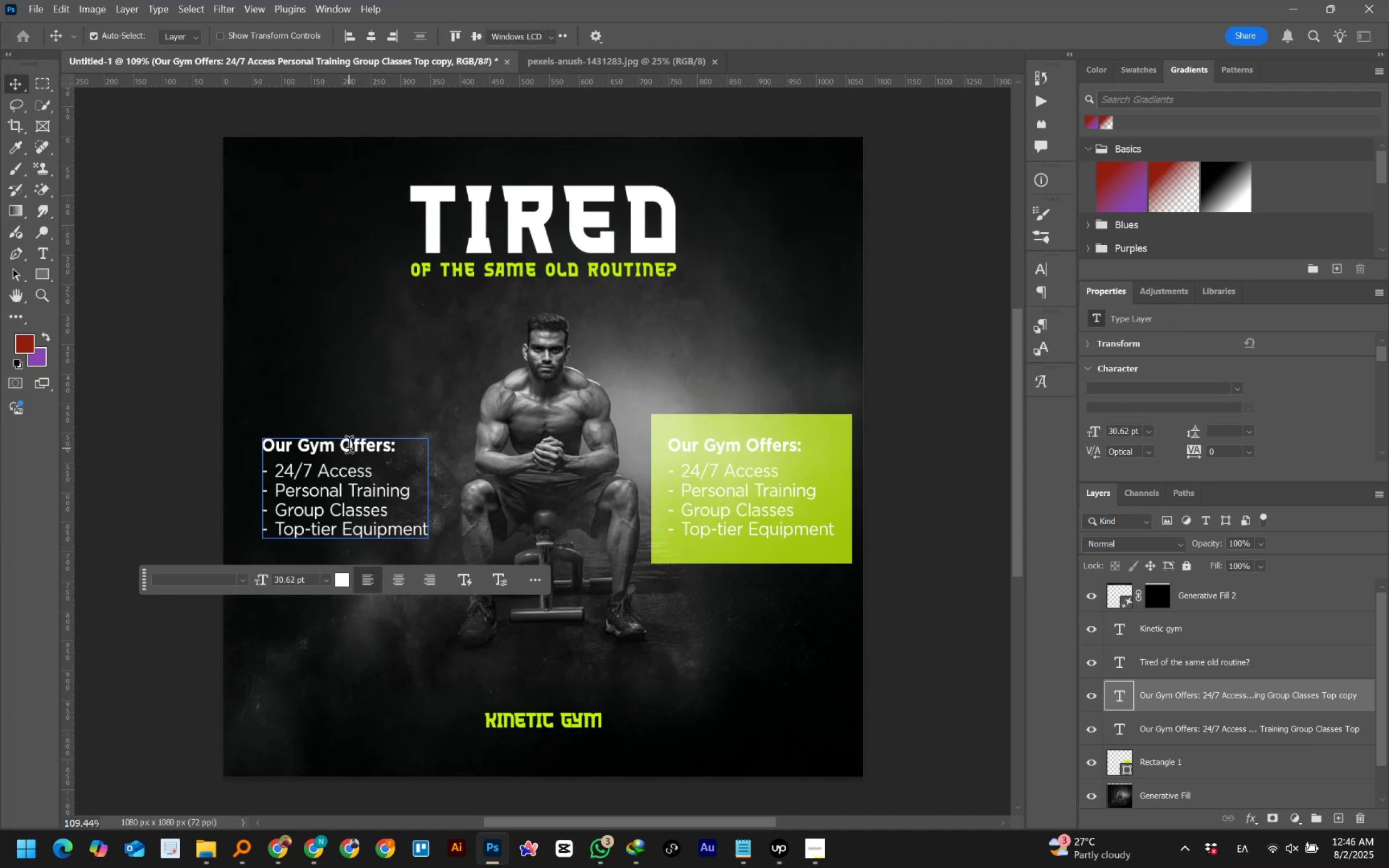 
left_click([345, 451])
 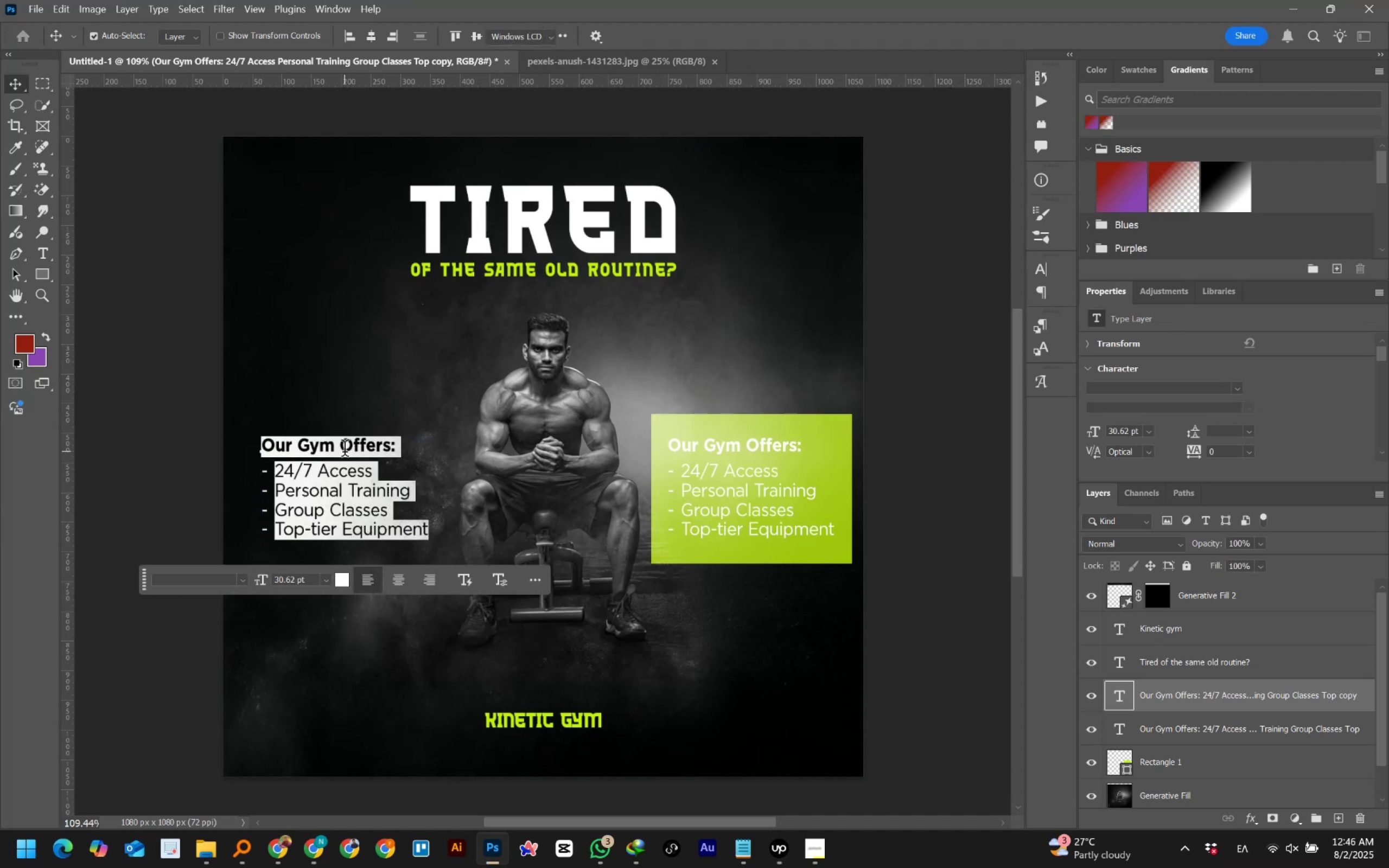 
hold_key(key=ControlLeft, duration=0.39)
 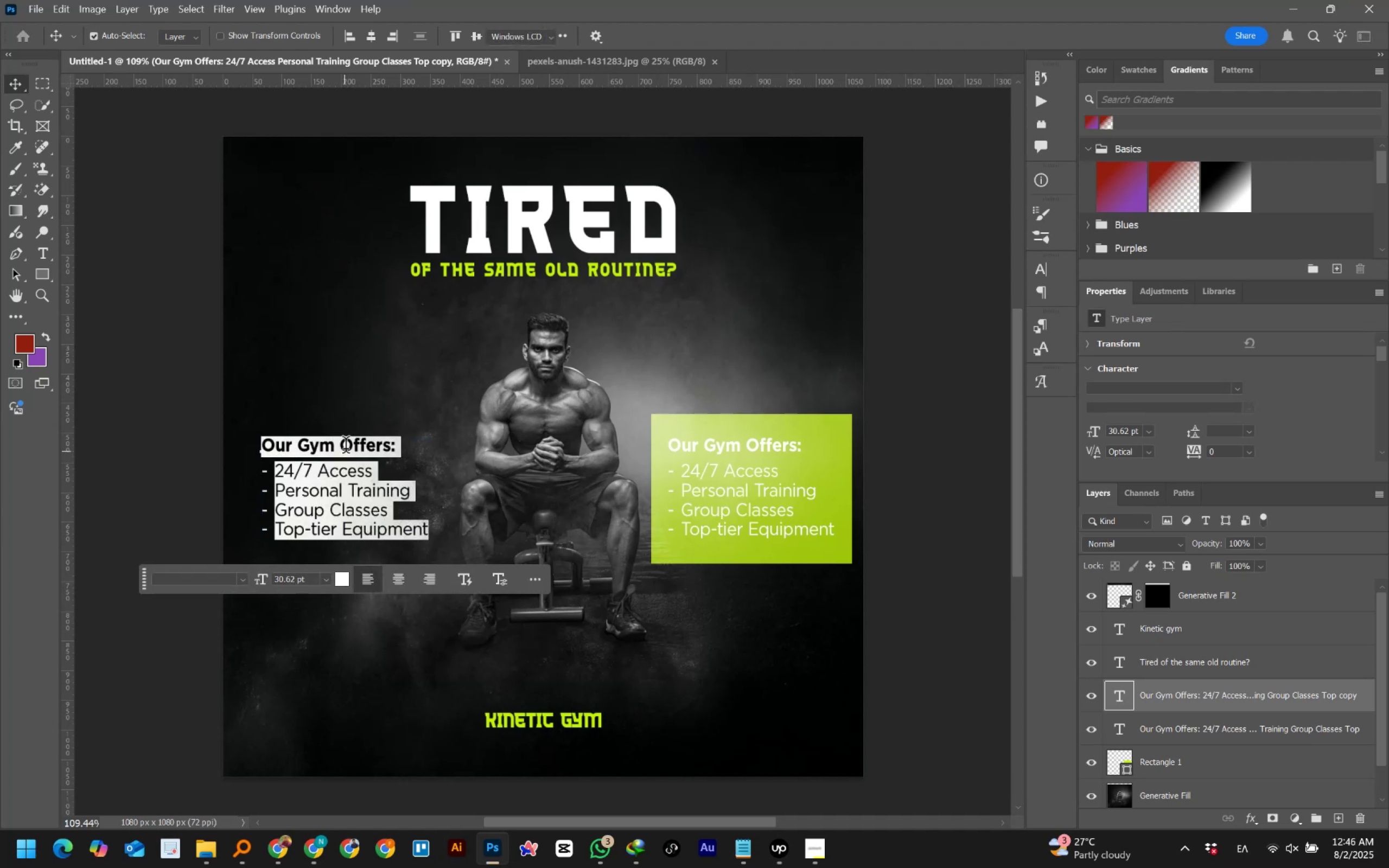 
hold_key(key=A, duration=0.34)
 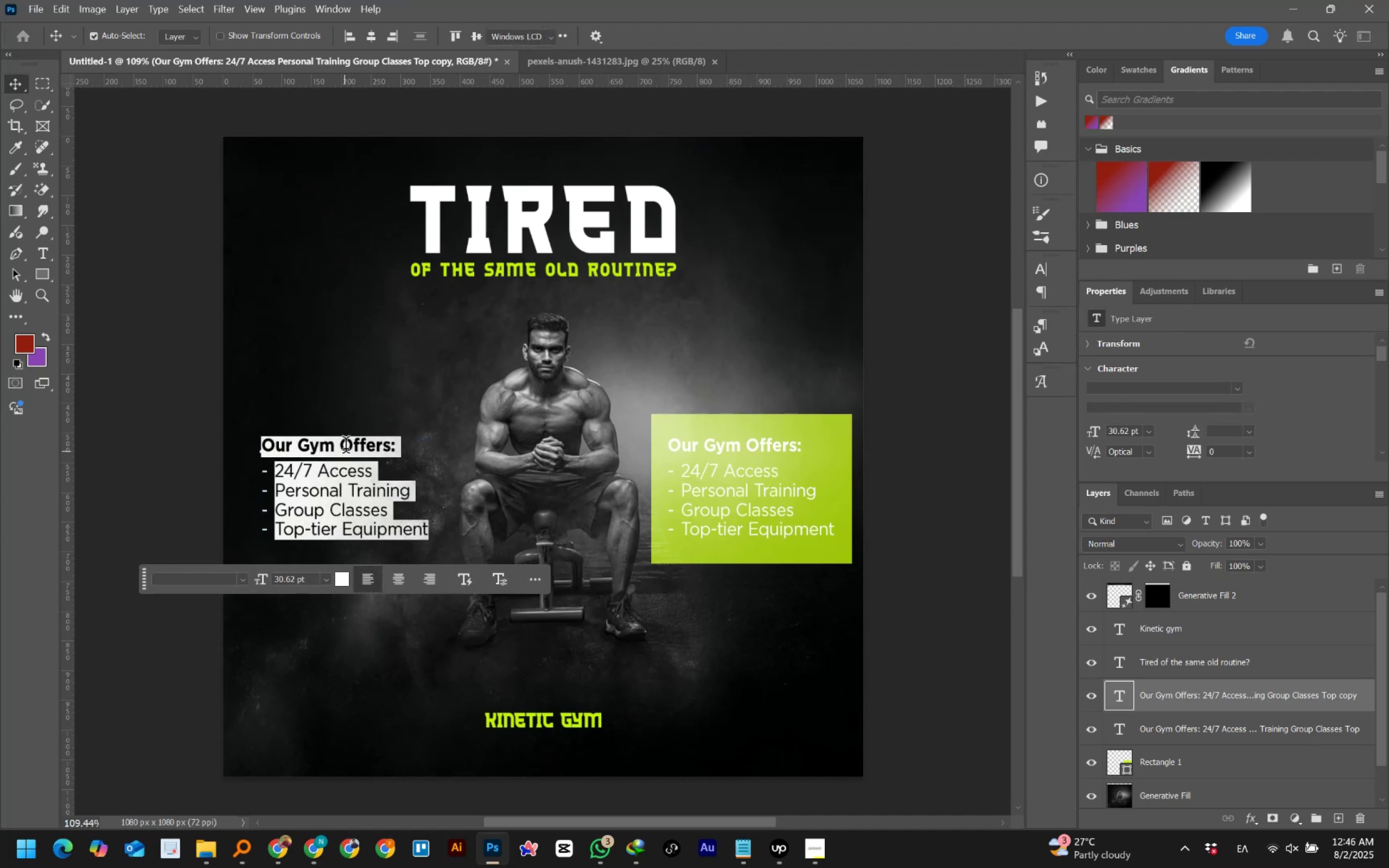 
type(SHAPE)
 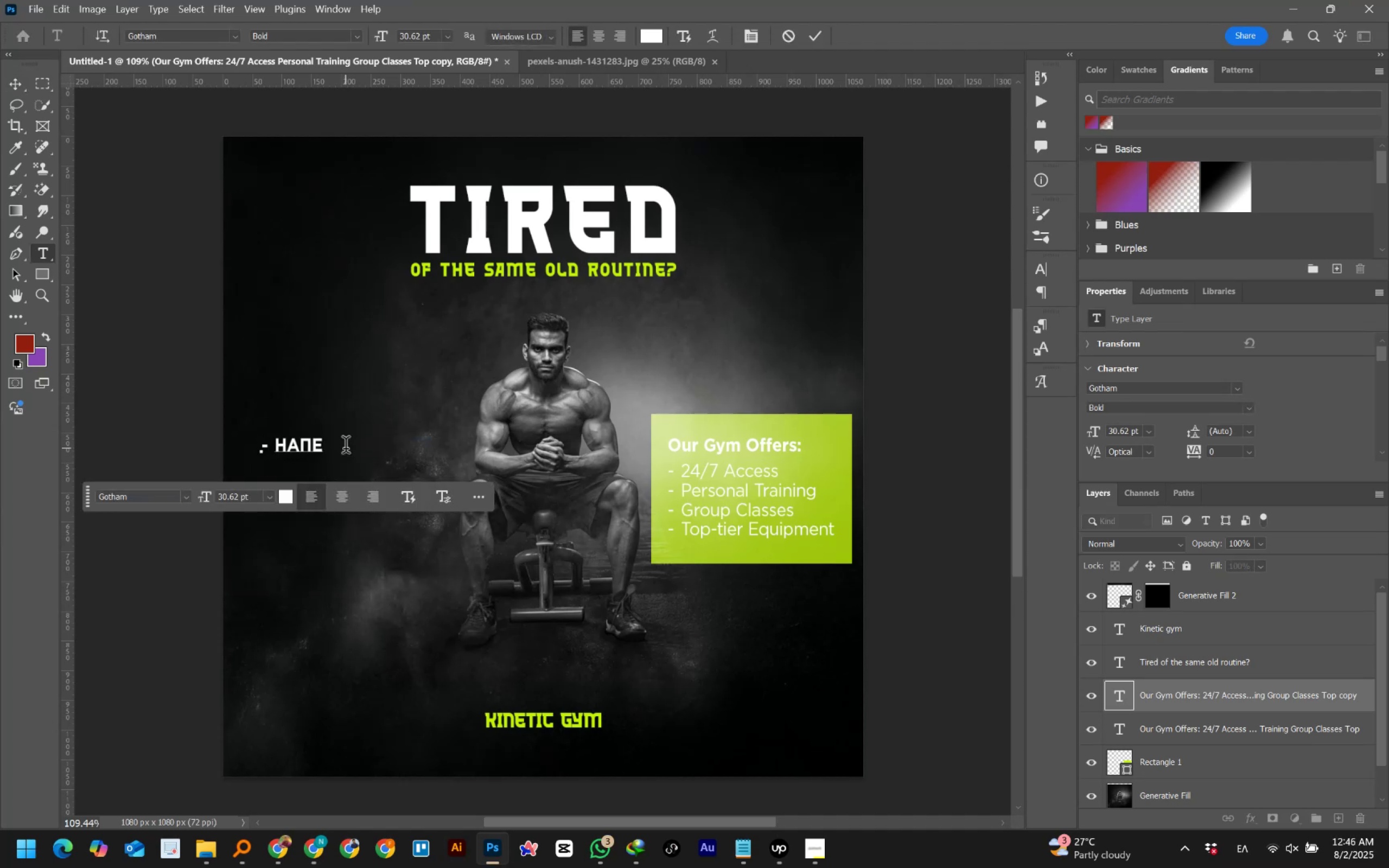 
key(Control+A)
 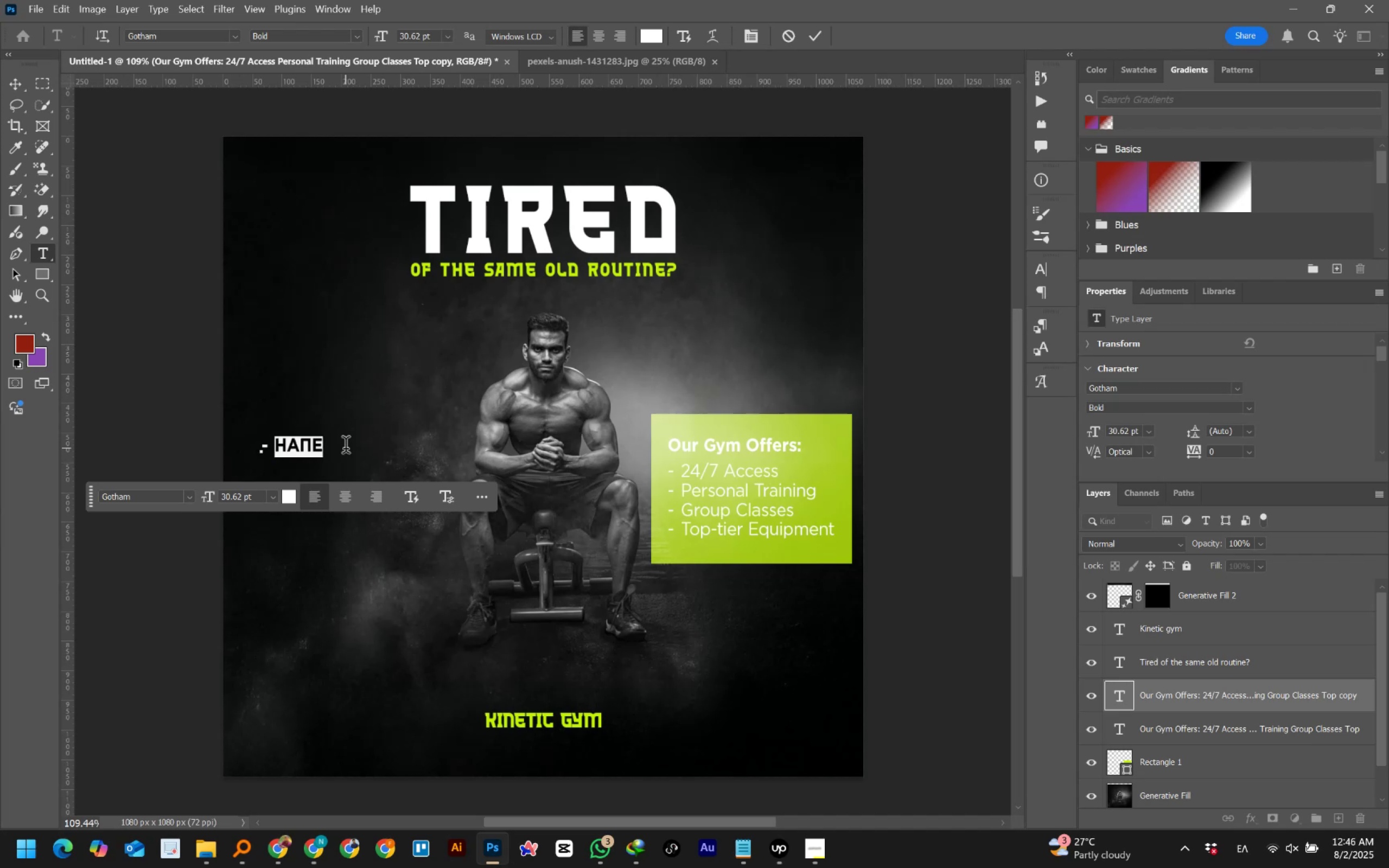 
hold_key(key=AltLeft, duration=0.38)
 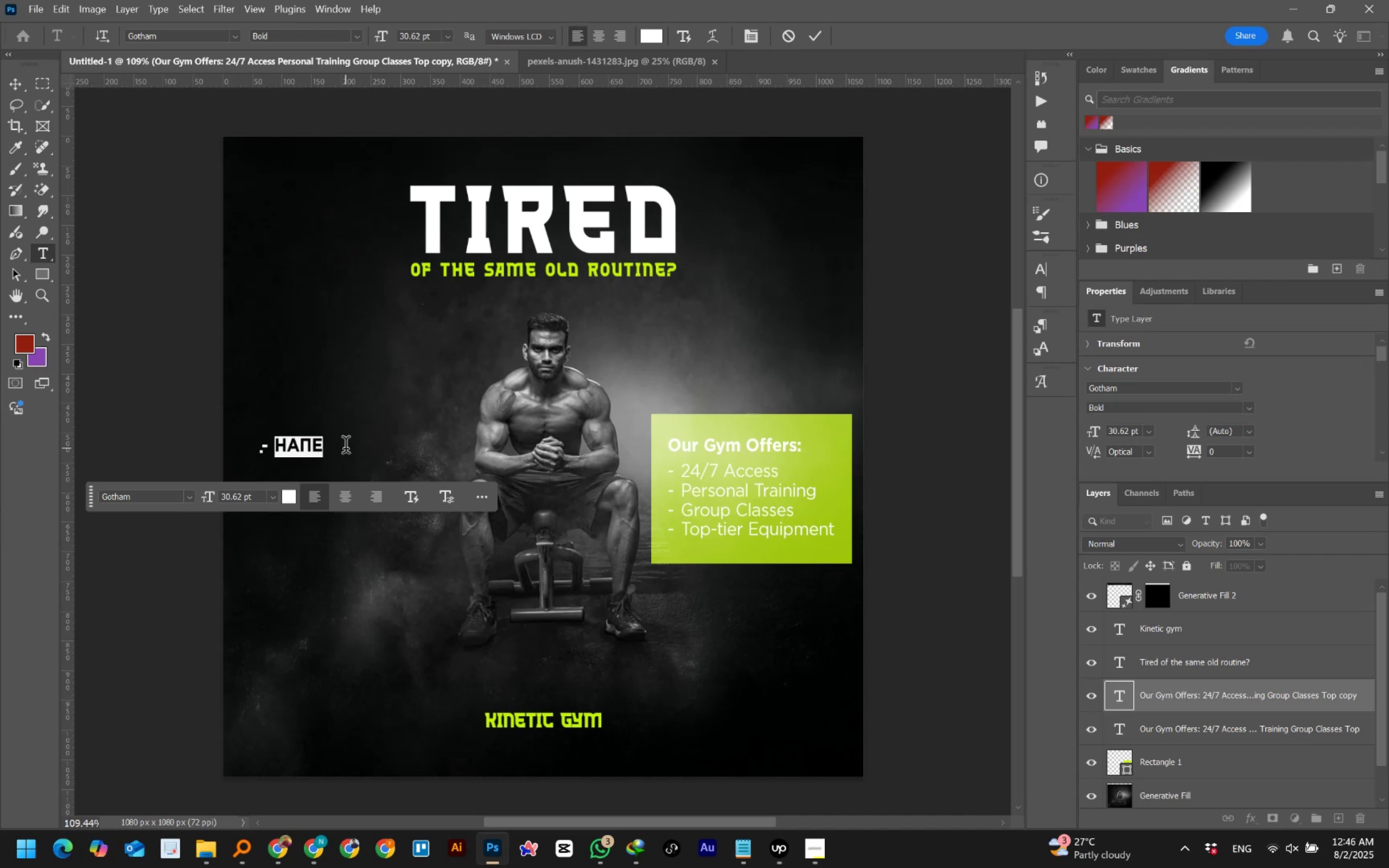 
key(Alt+Shift+ShiftLeft)
 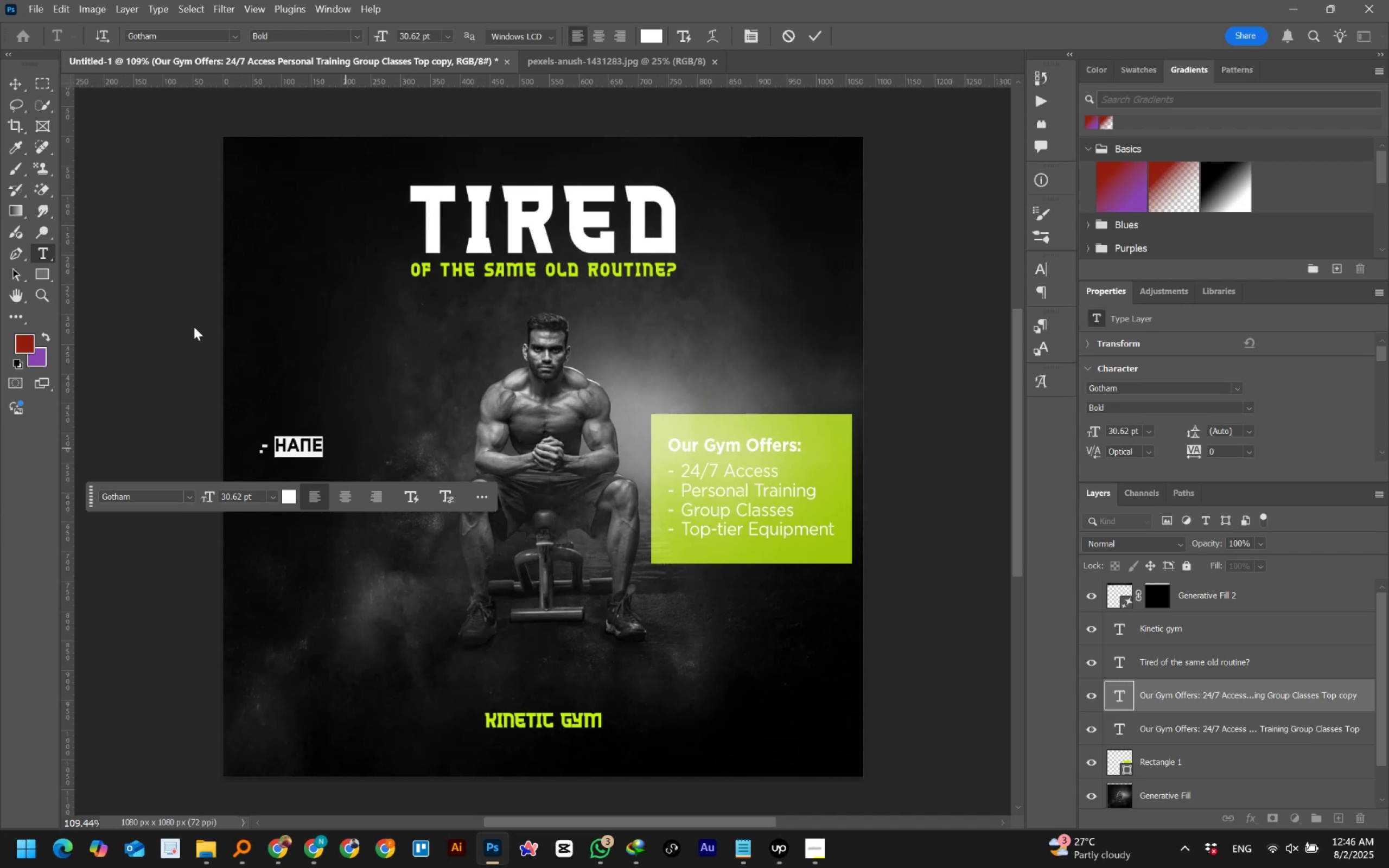 
left_click([15, 86])
 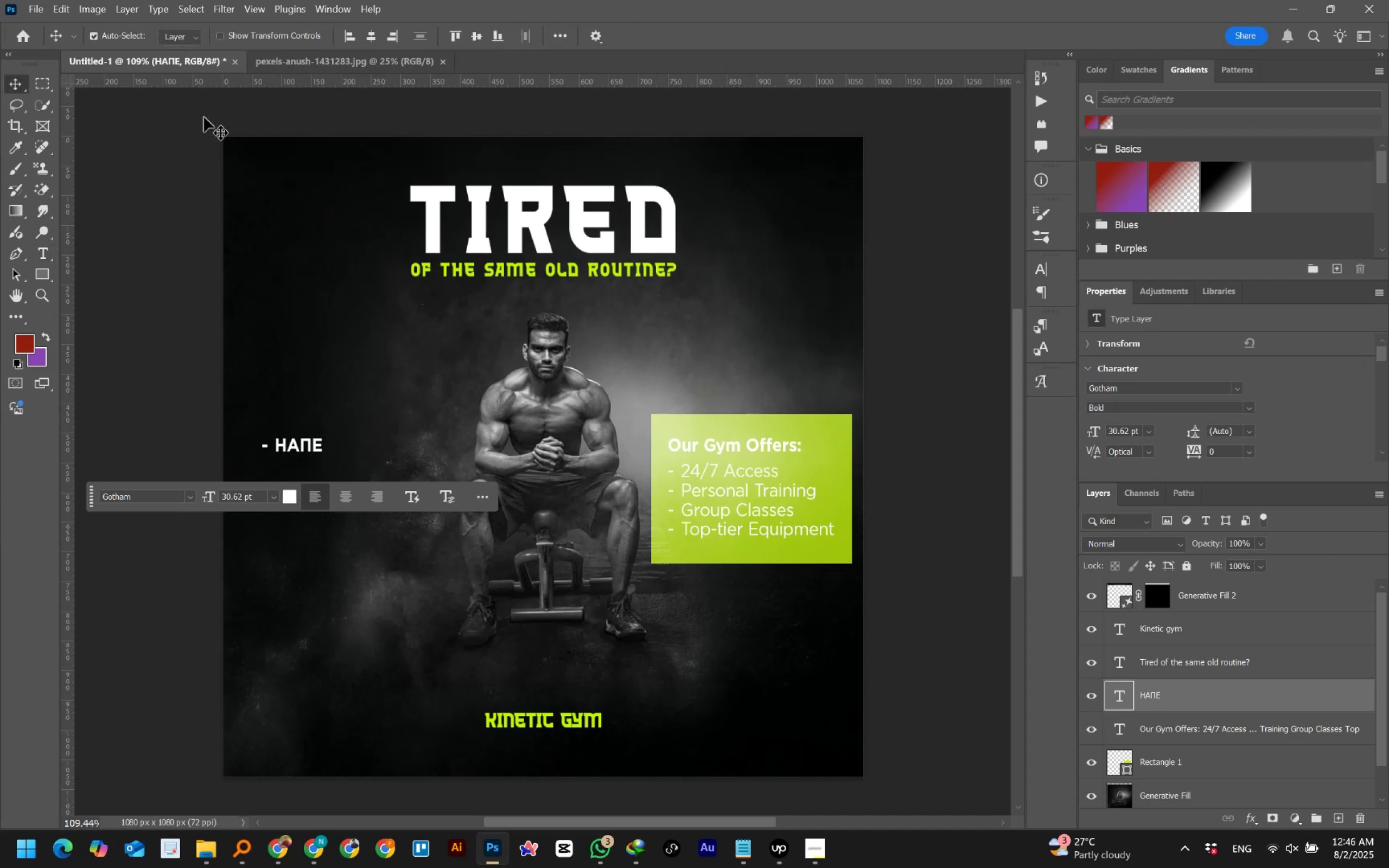 
key(Delete)
 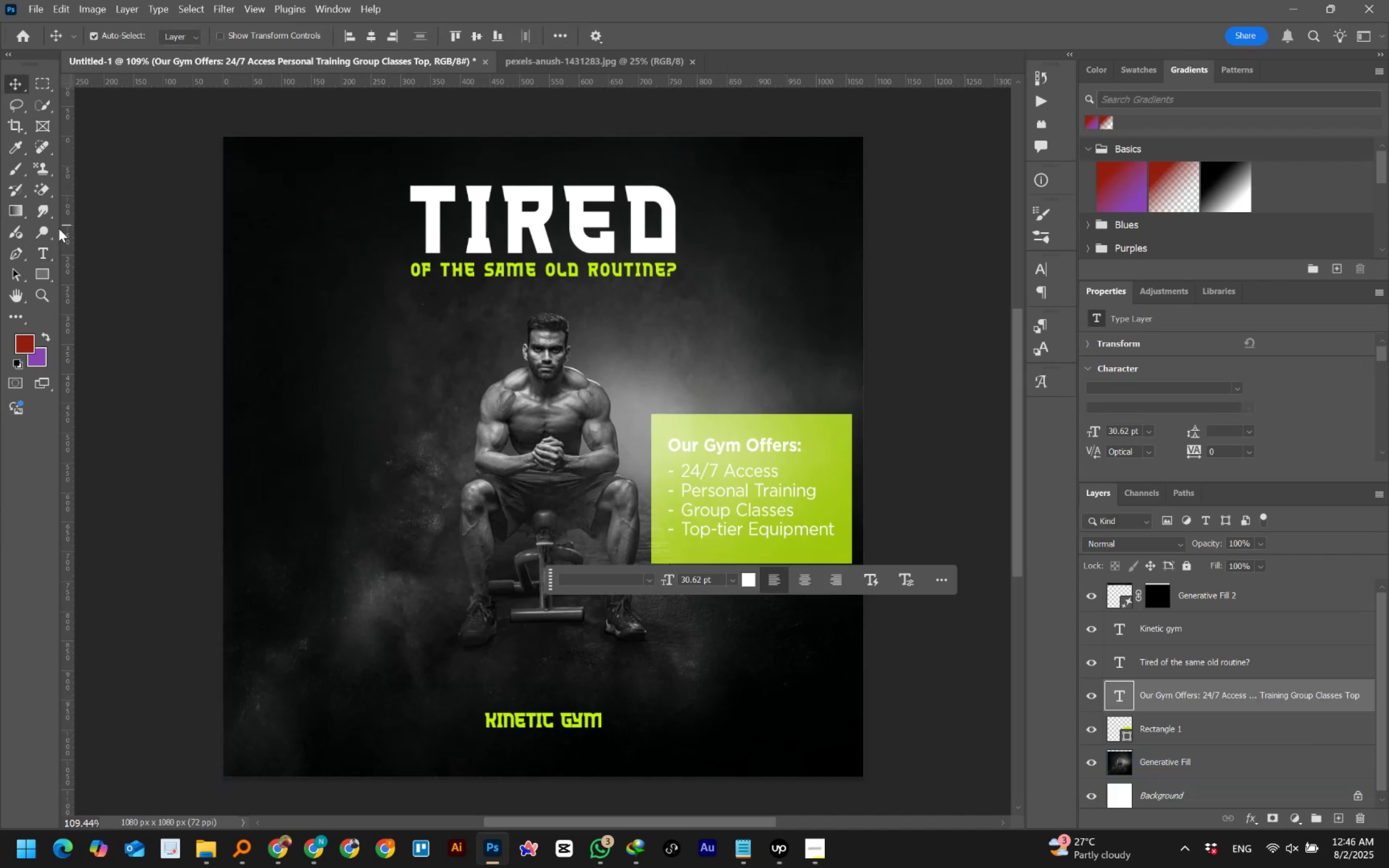 
left_click([45, 263])
 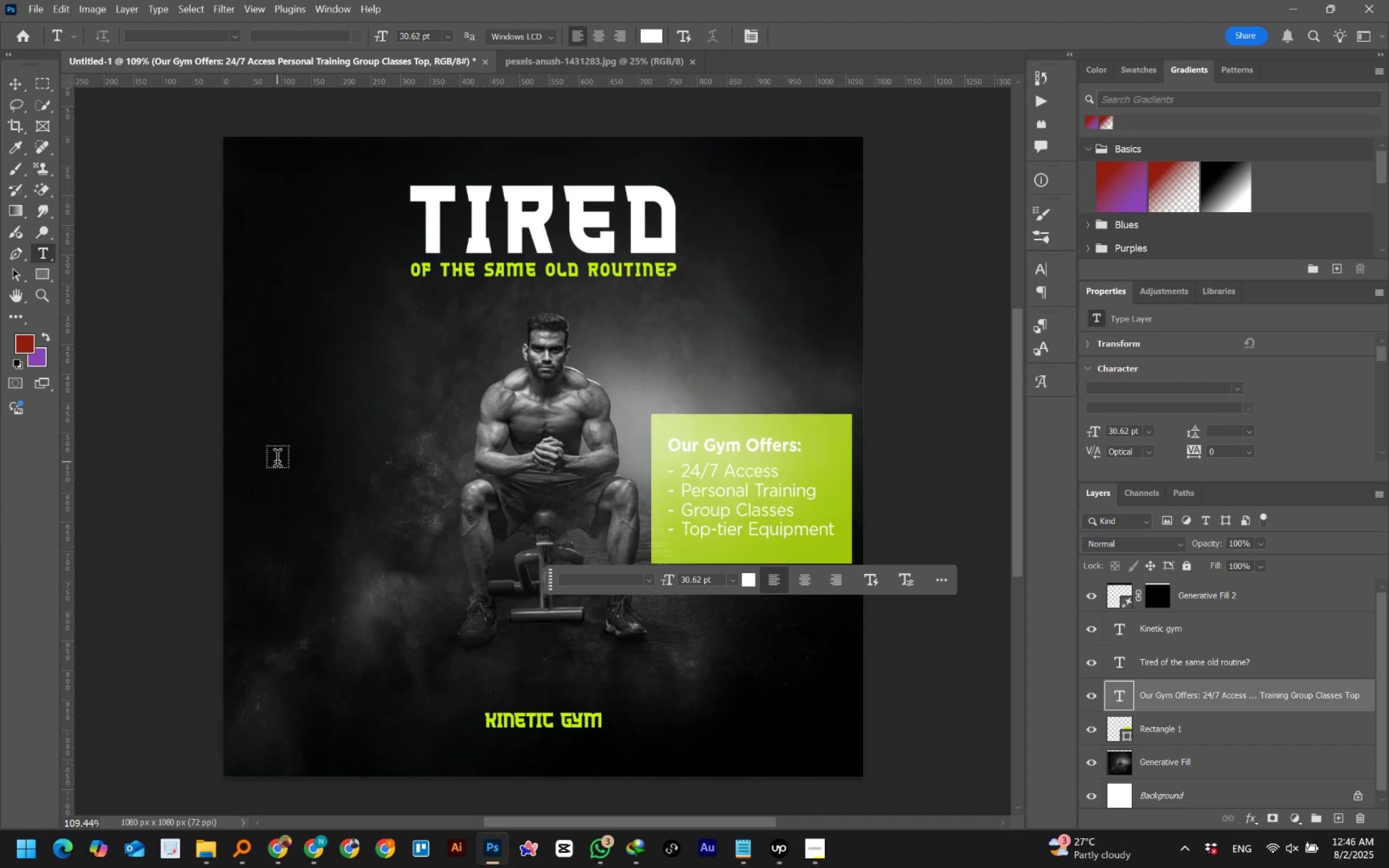 
wait(42.72)
 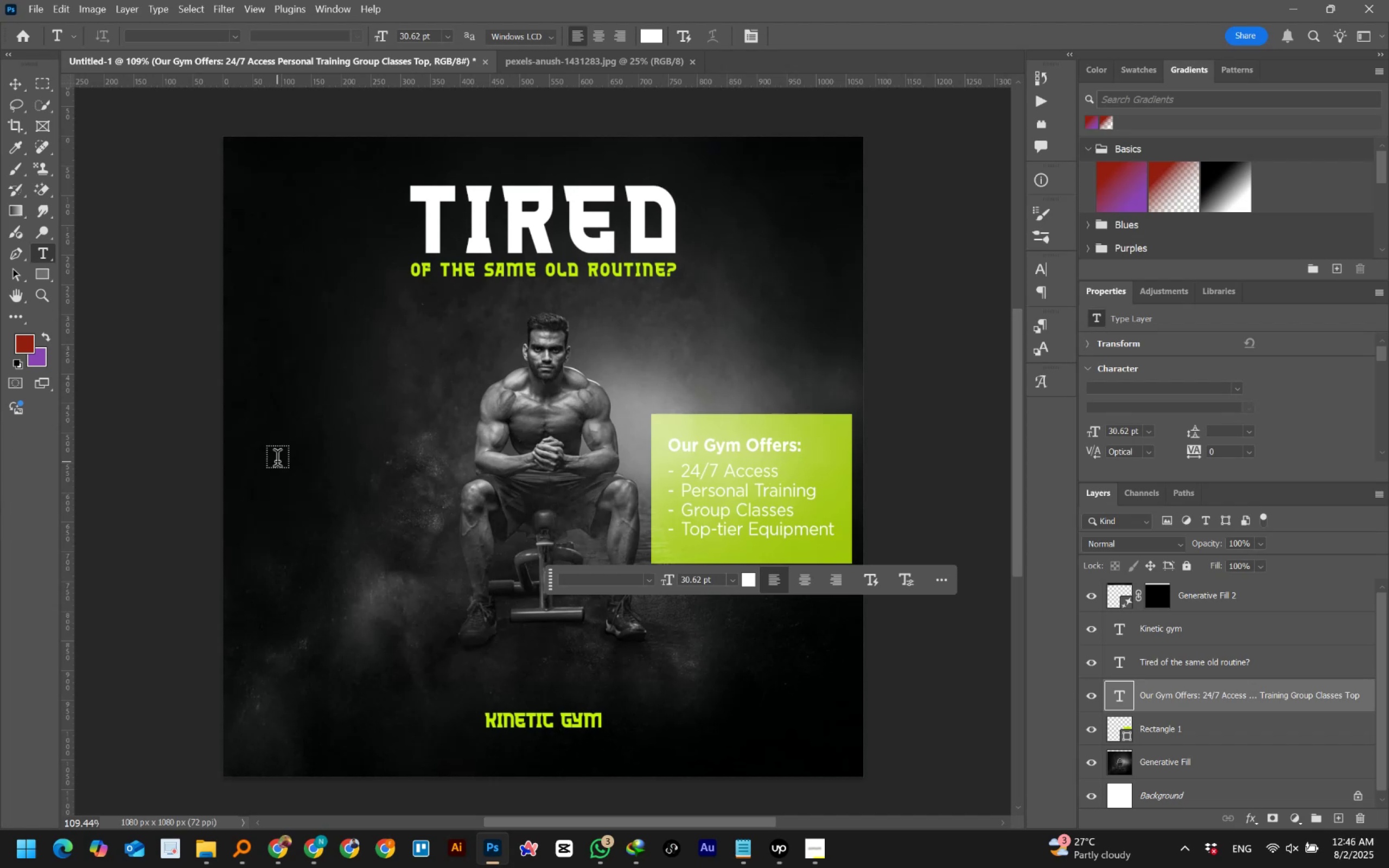 
left_click([15, 82])
 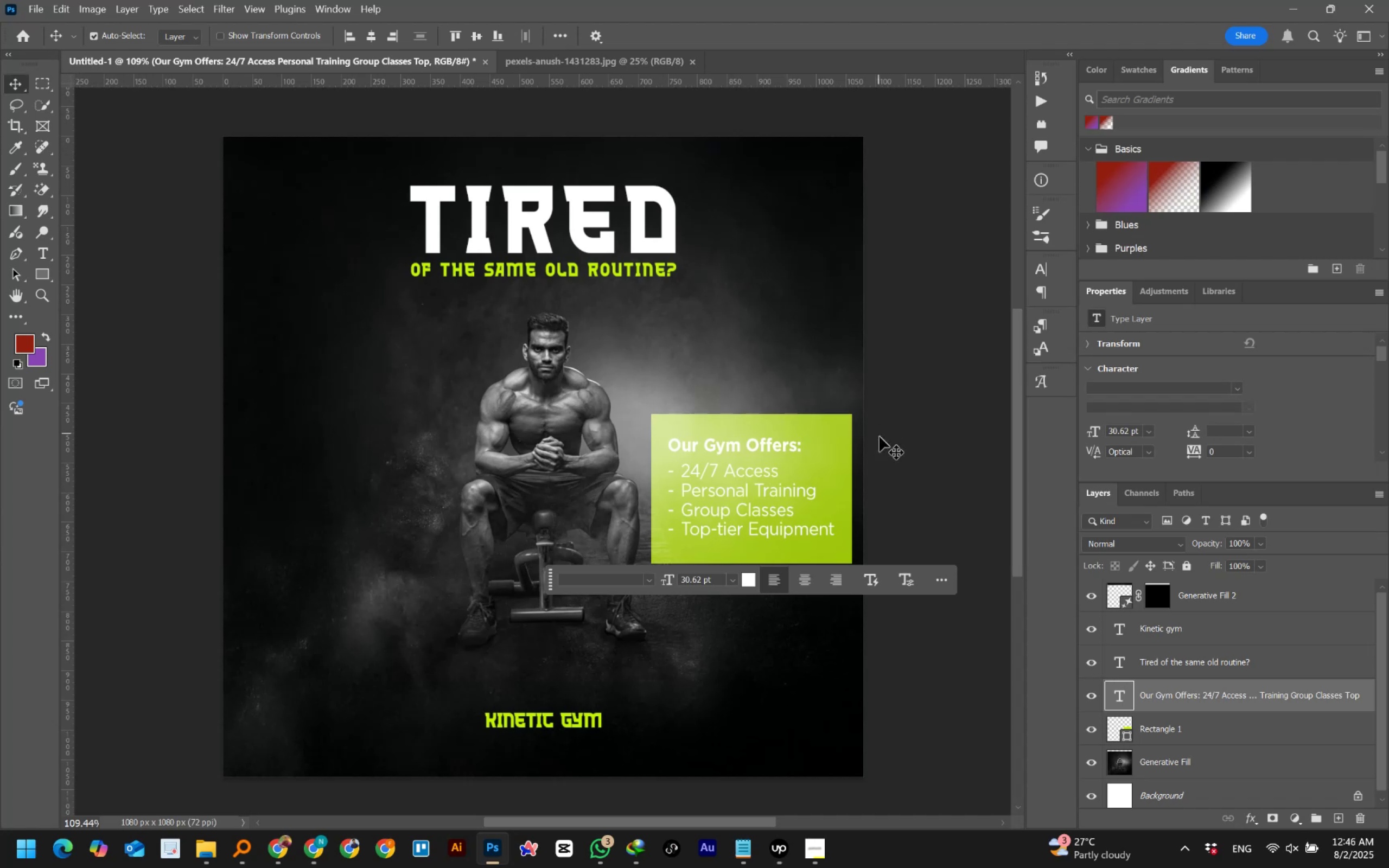 
left_click([828, 423])
 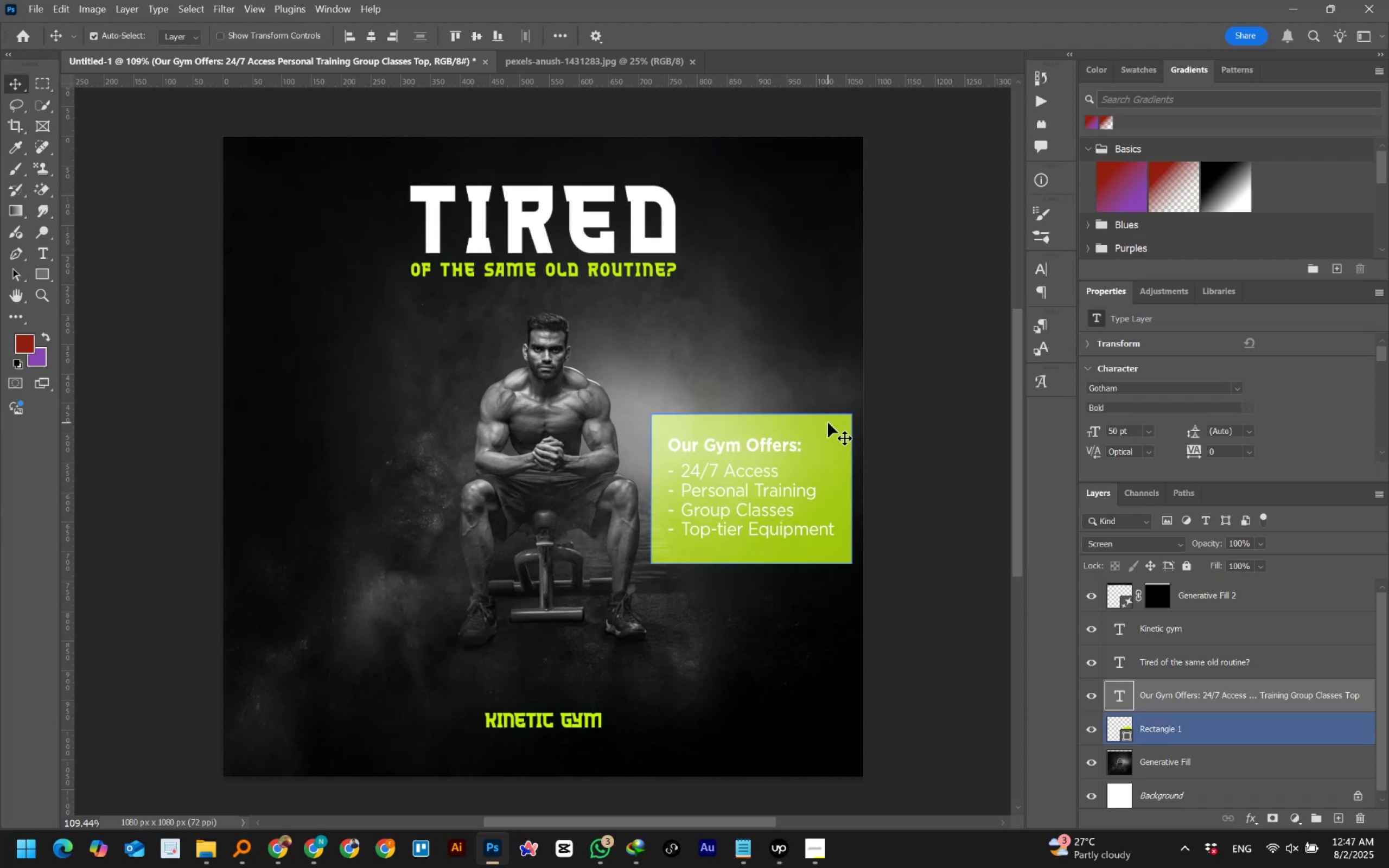 
key(Control+ControlLeft)
 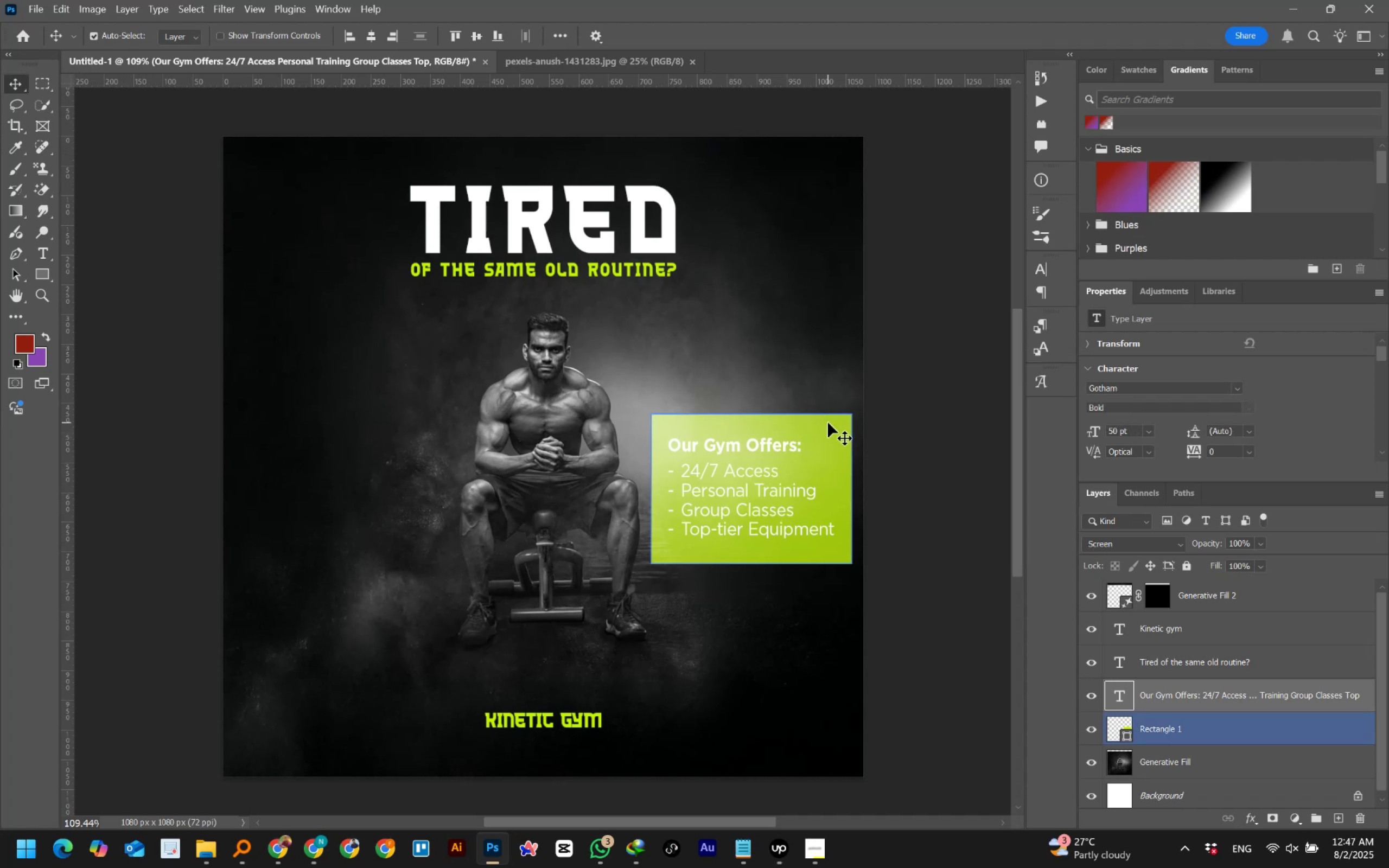 
key(Control+T)
 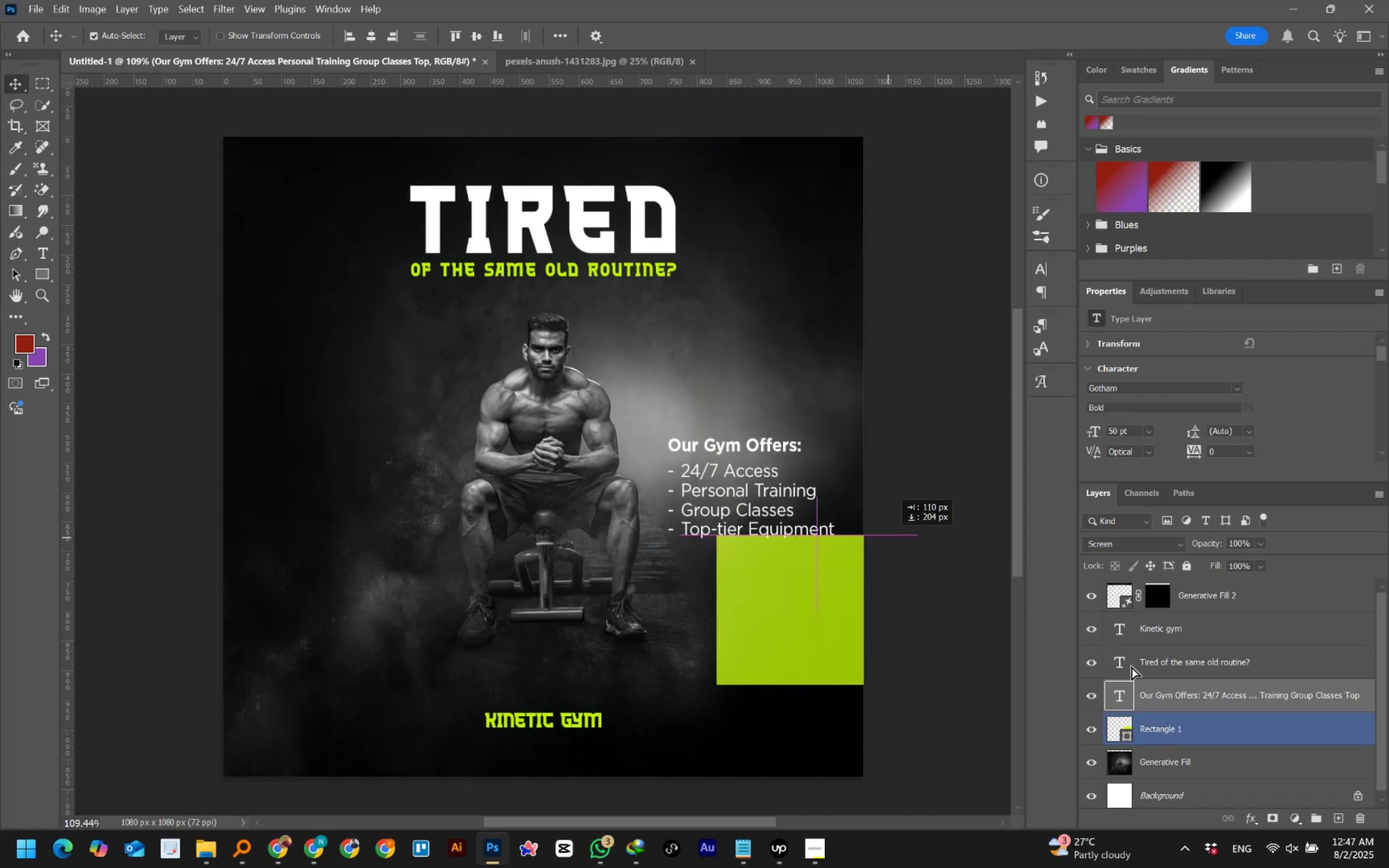 
wait(9.22)
 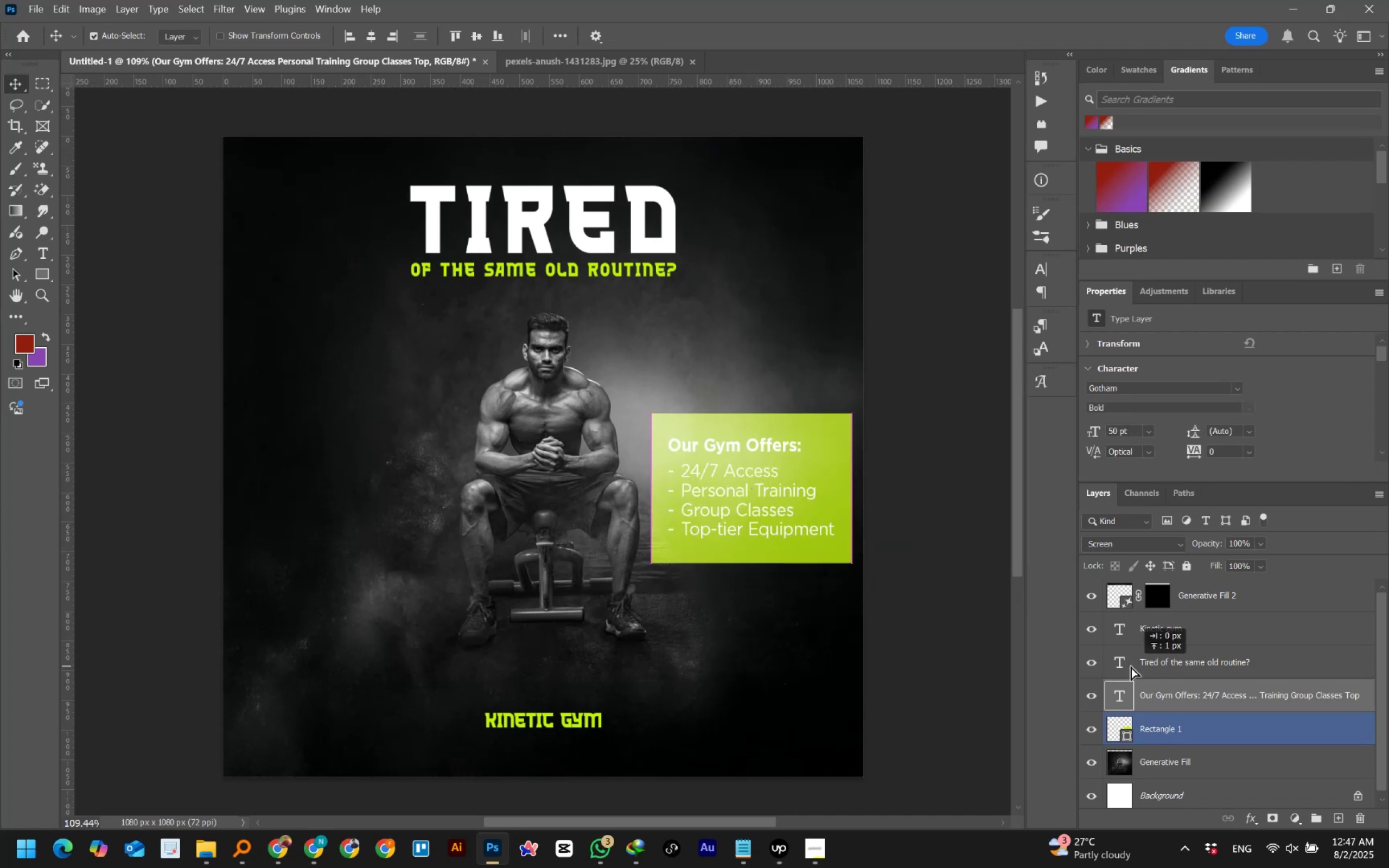 
key(Control+T)
 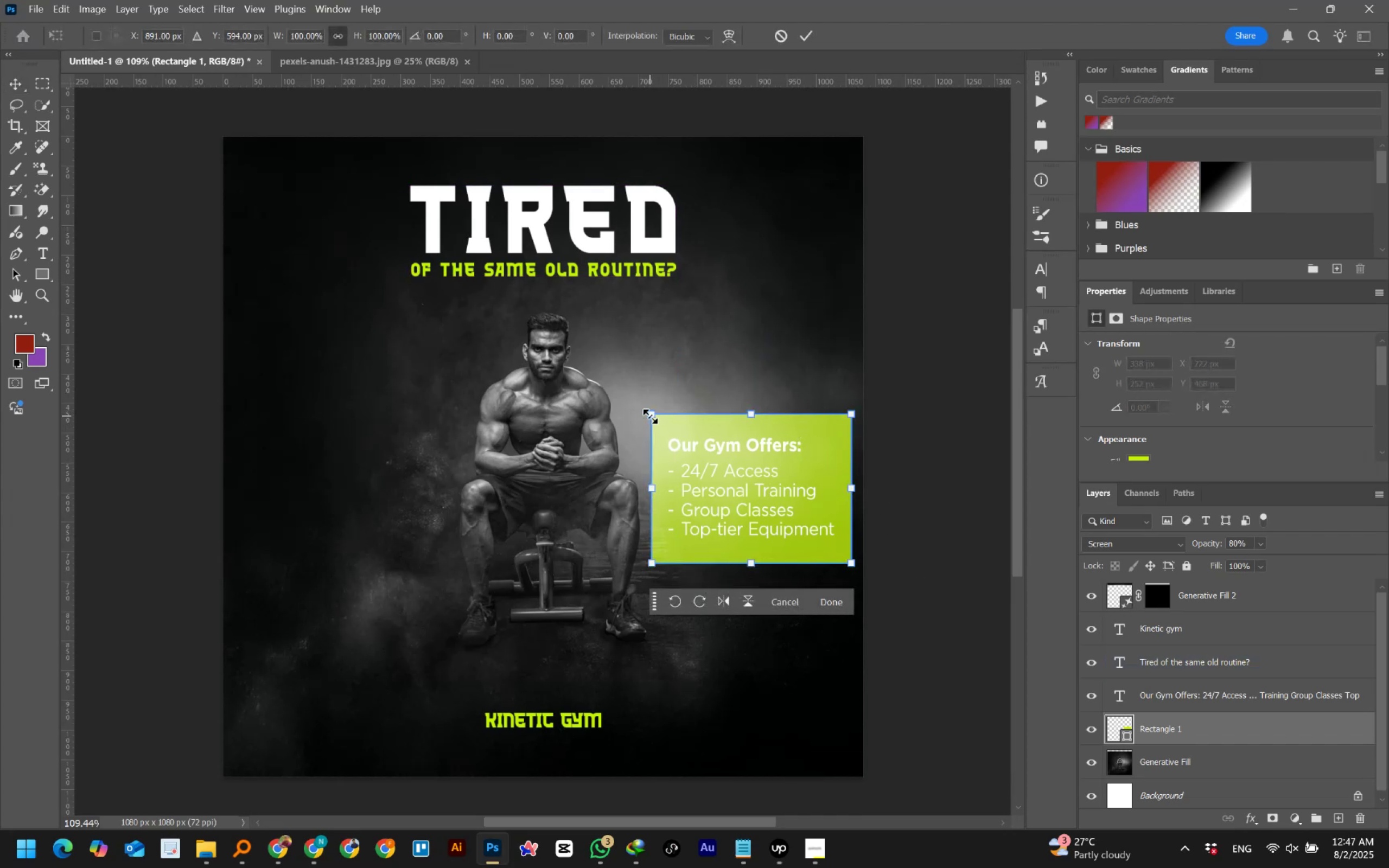 
hold_key(key=ControlLeft, duration=1.5)
 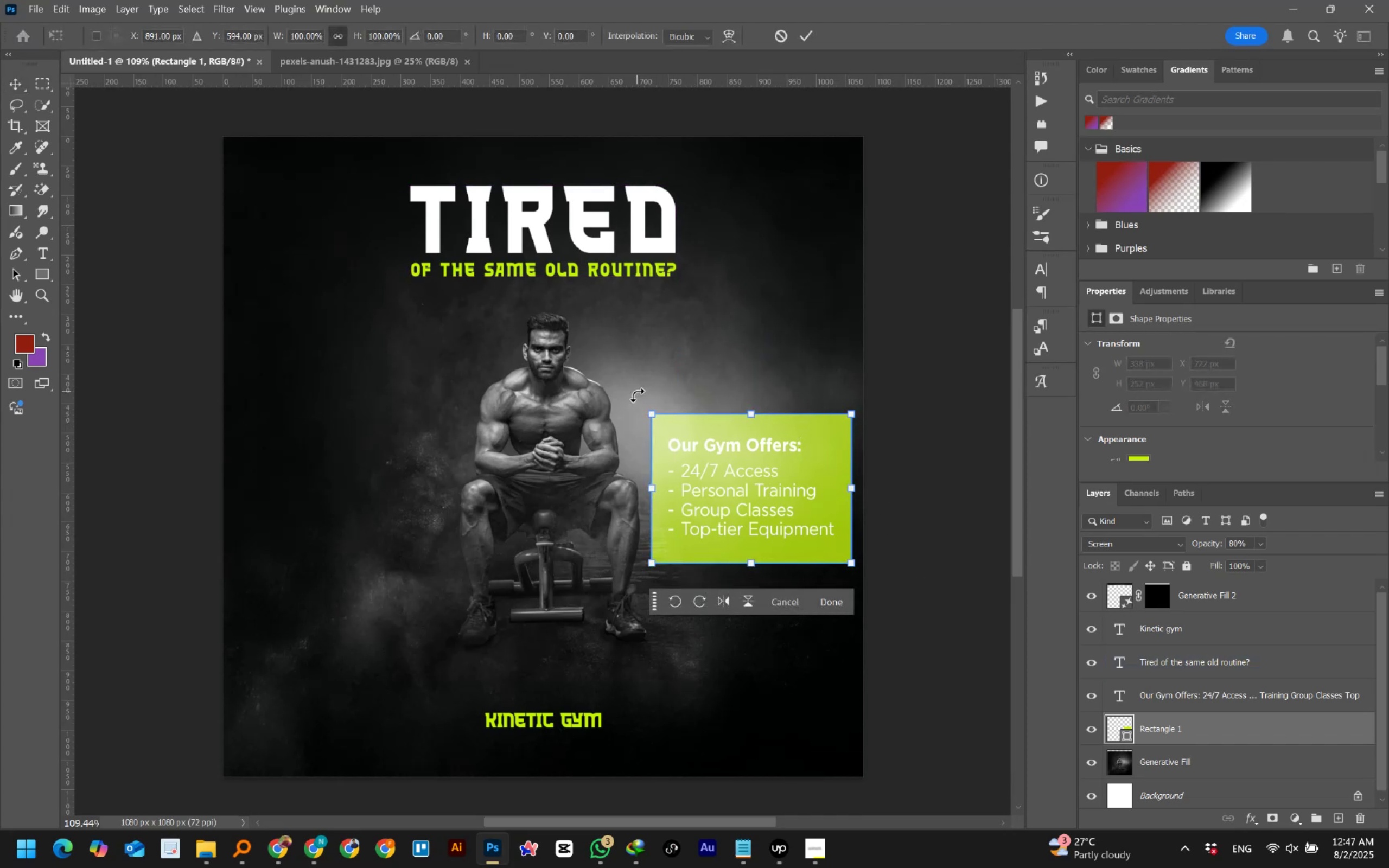 
hold_key(key=ControlLeft, duration=1.51)
 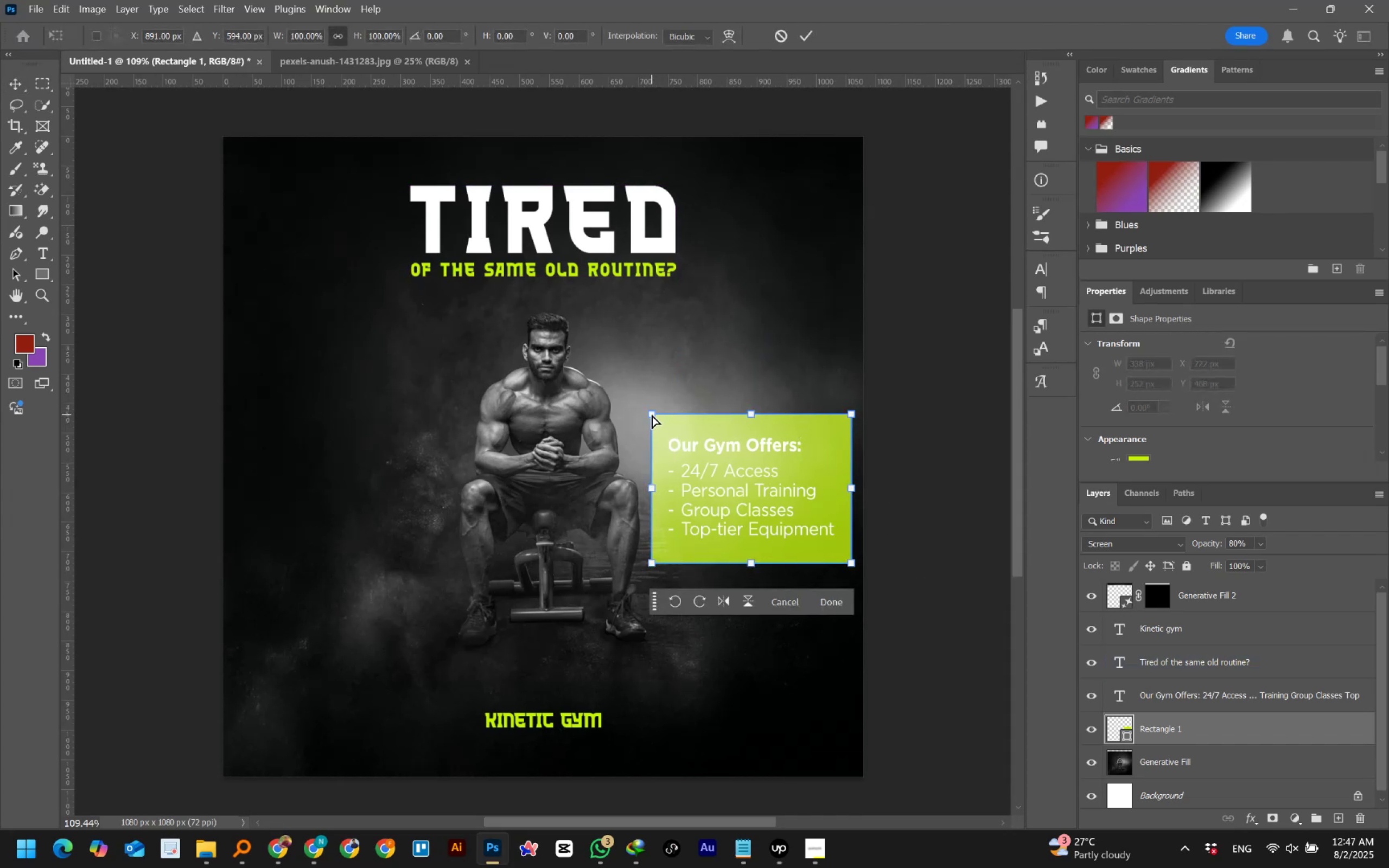 
hold_key(key=ControlLeft, duration=1.16)
left_click([652, 414])
 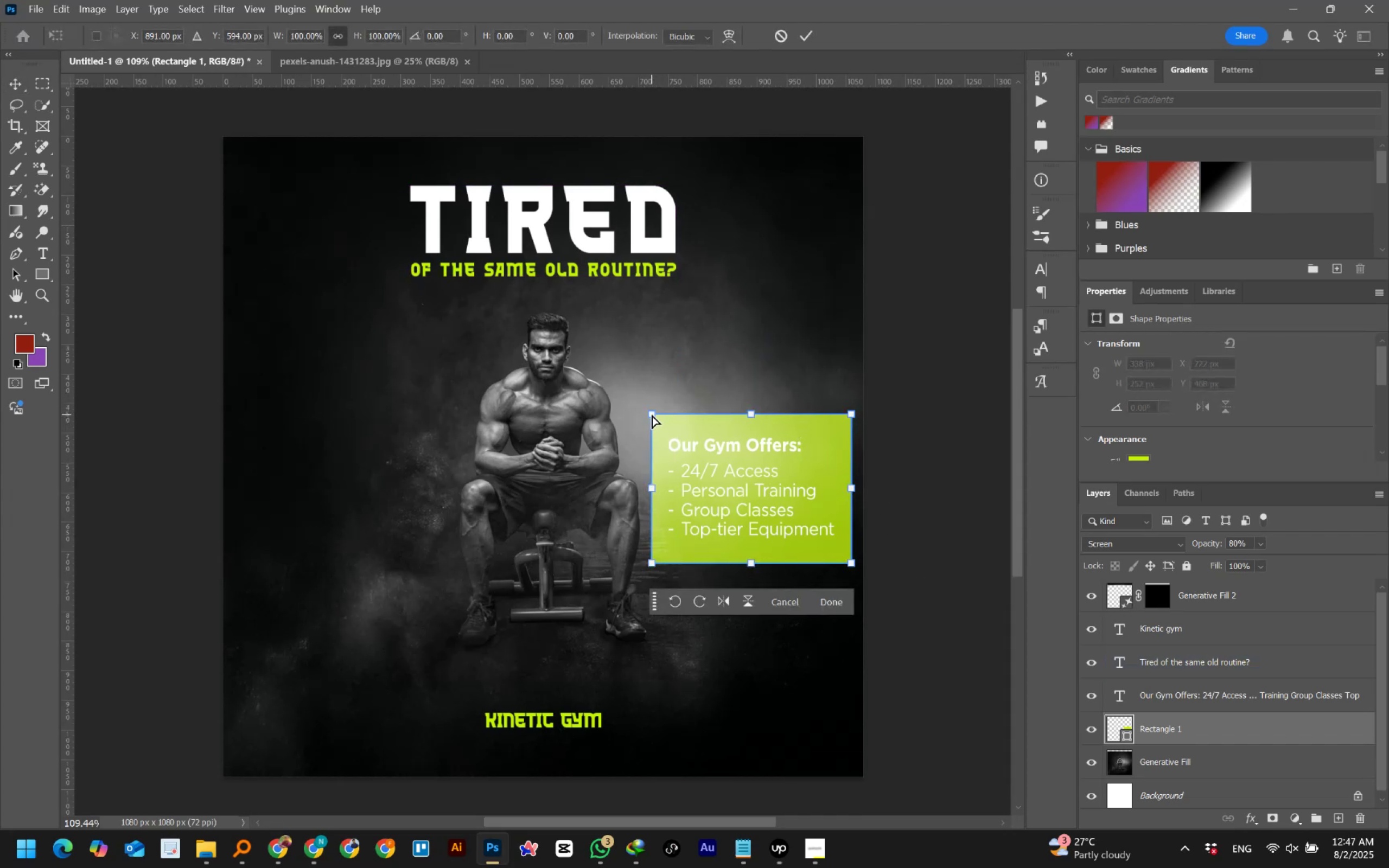 
hold_key(key=ControlLeft, duration=0.88)
 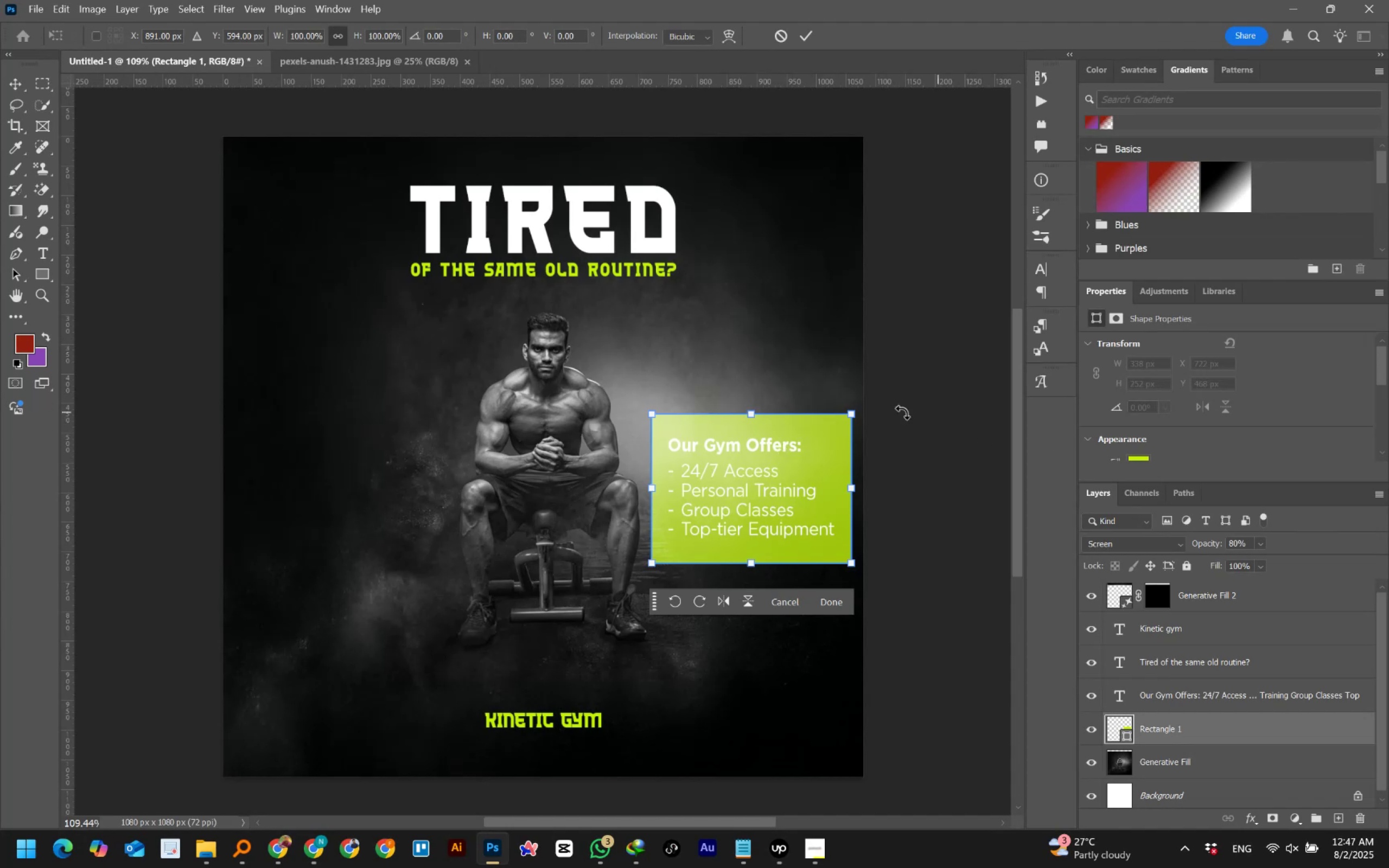 
hold_key(key=ControlLeft, duration=1.5)
left_click([853, 416])
 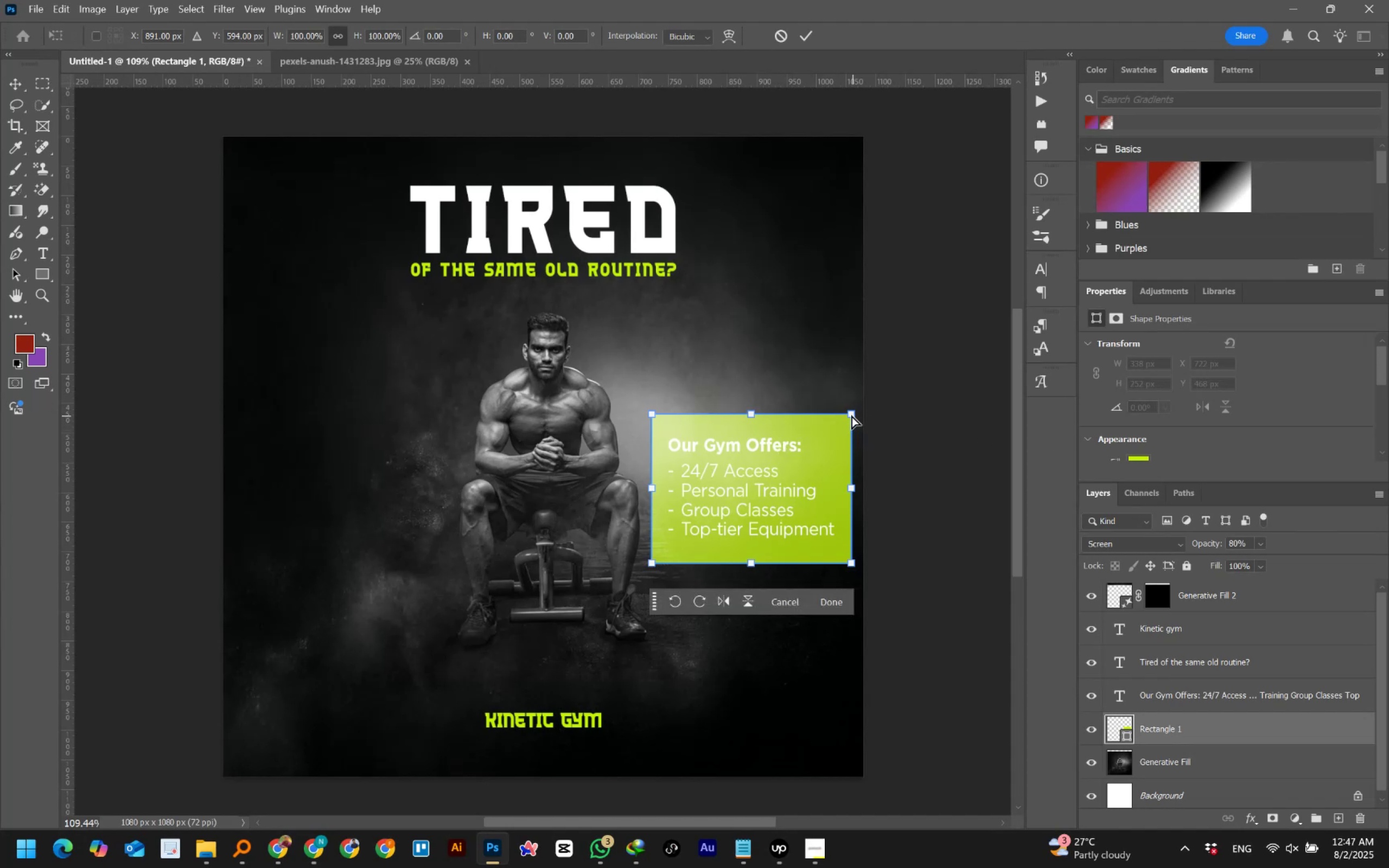 
hold_key(key=ControlLeft, duration=0.37)
left_click([851, 414])
 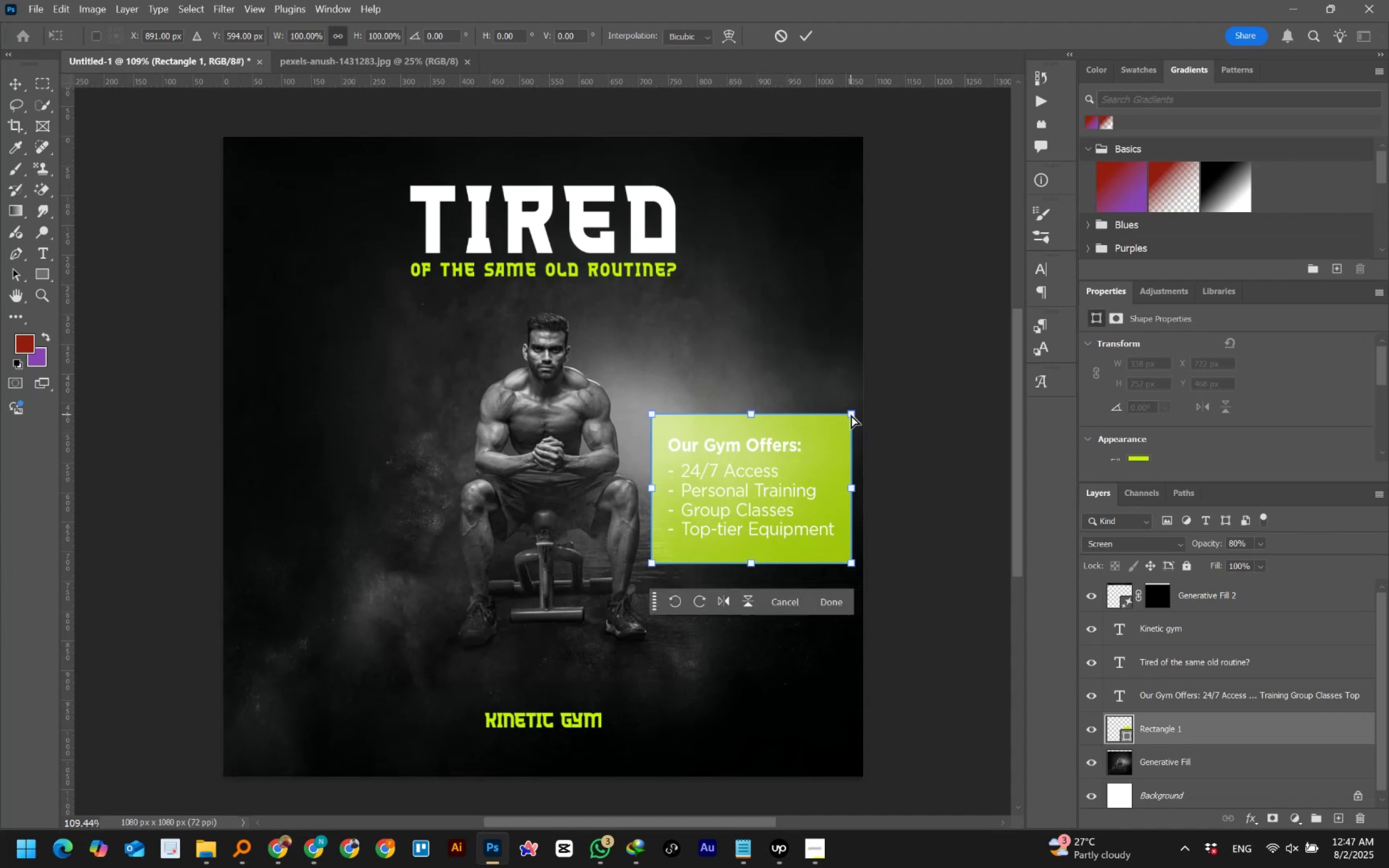 
double_click([851, 414])
 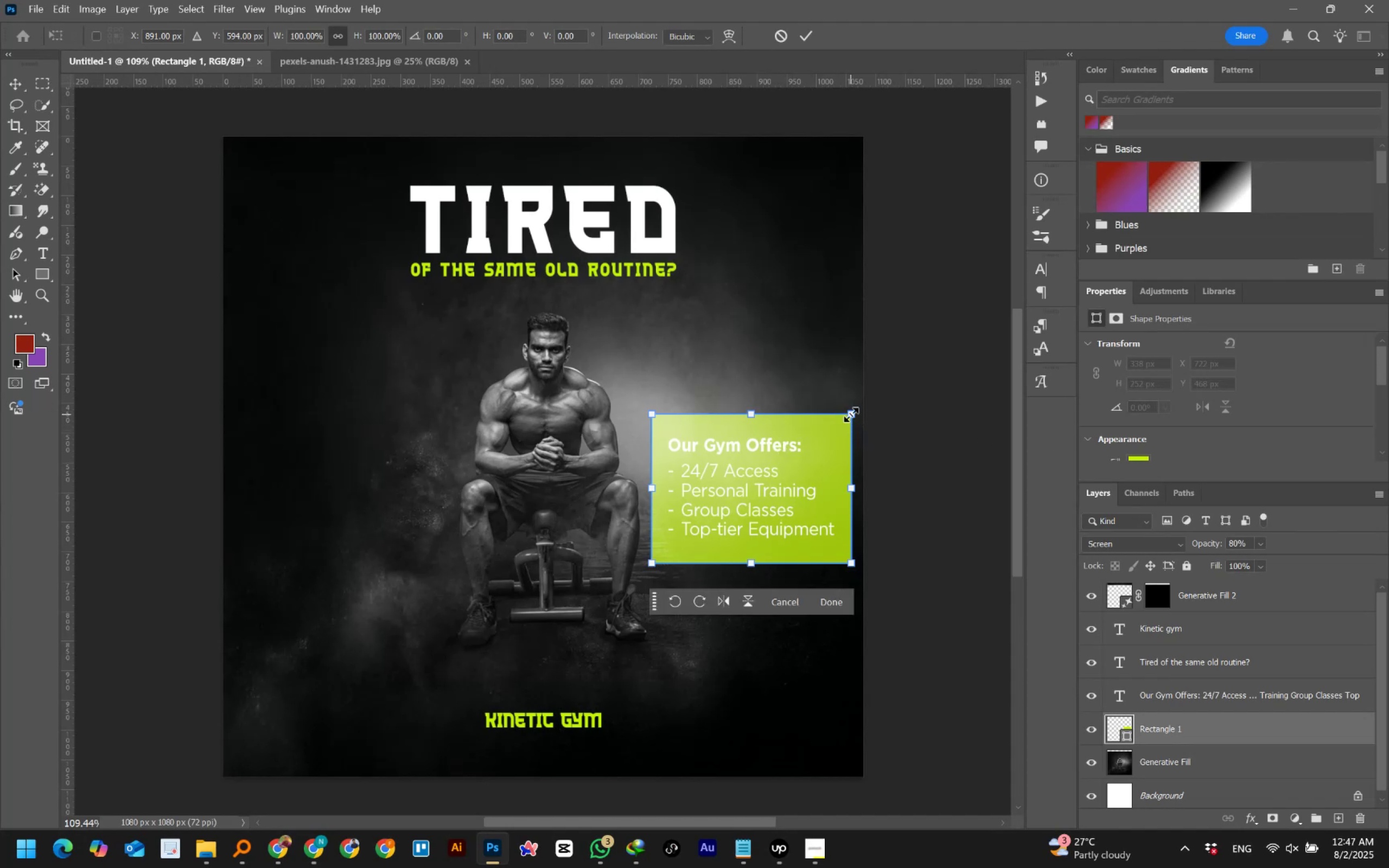 
hold_key(key=ControlLeft, duration=1.07)
left_click([851, 414])
 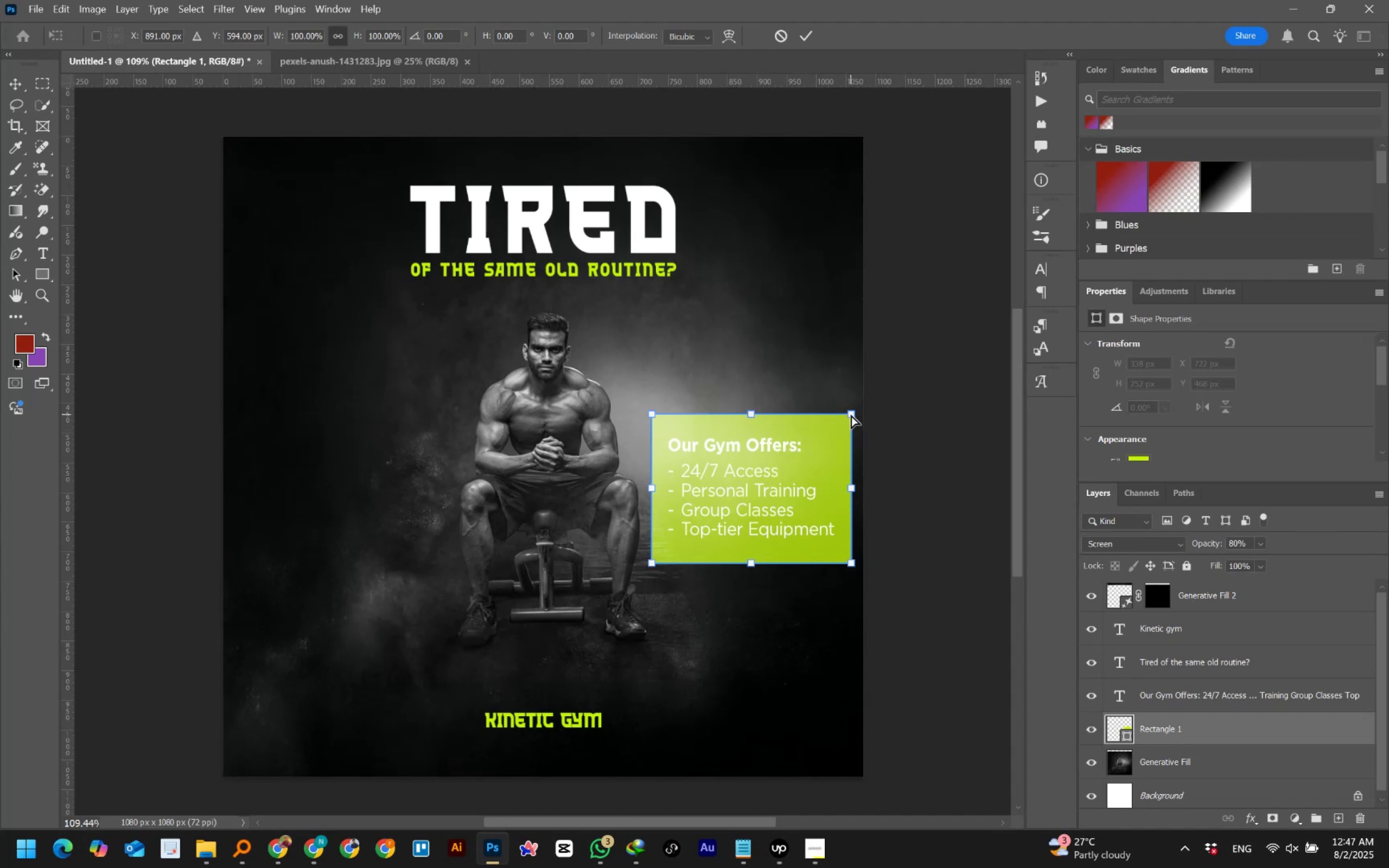 
double_click([851, 414])
 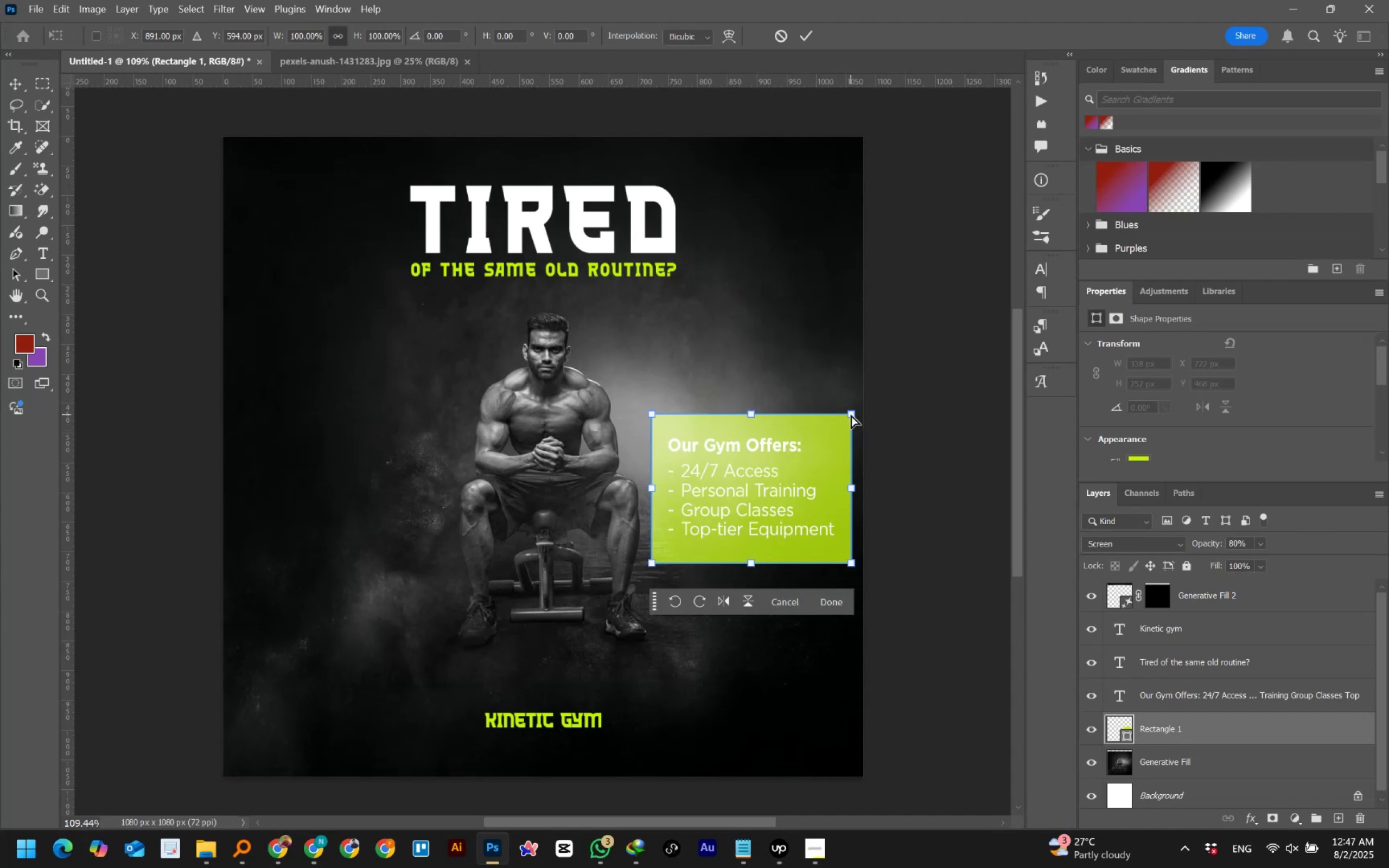 
triple_click([851, 414])
 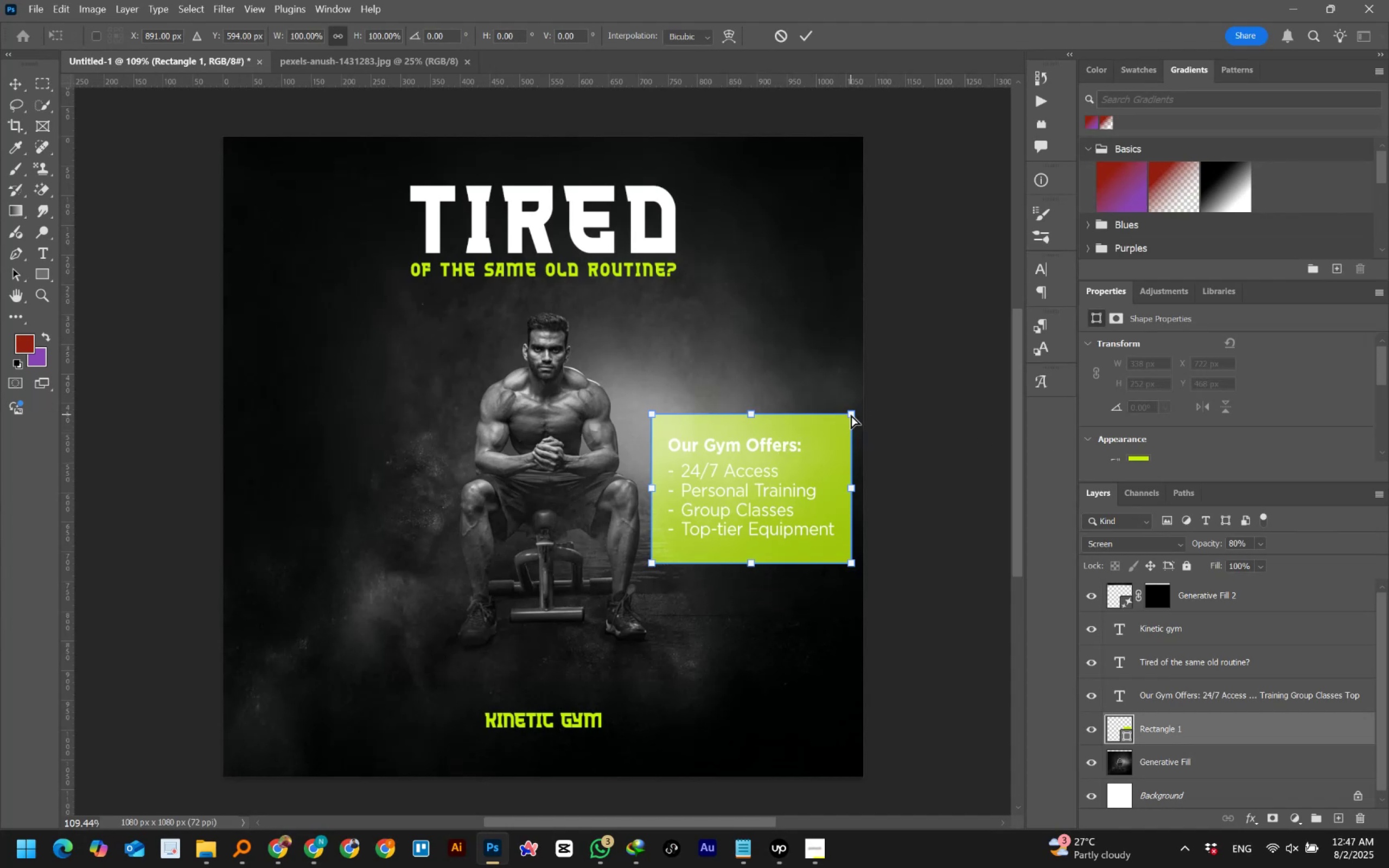 
hold_key(key=AltLeft, duration=1.11)
 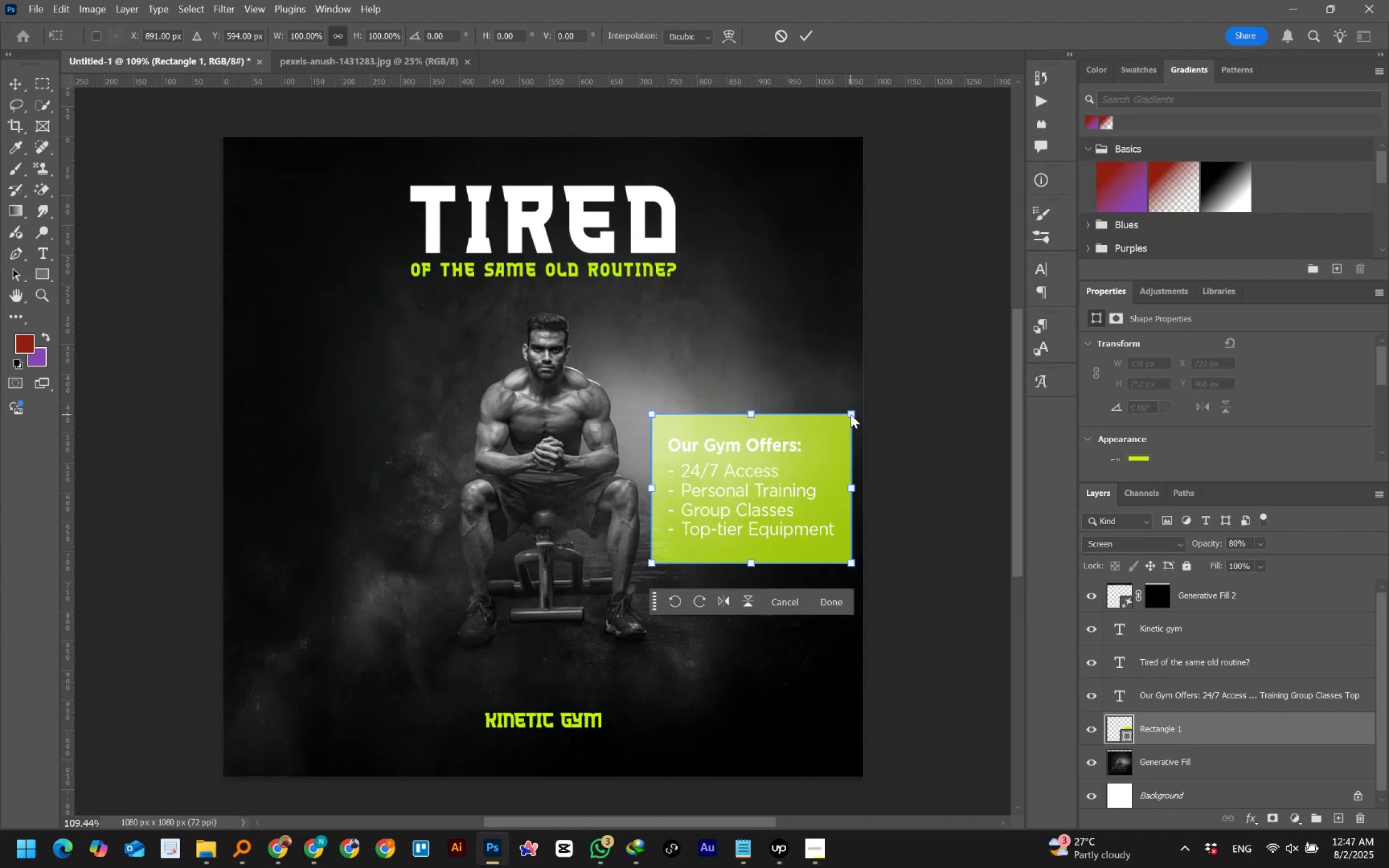 
hold_key(key=ControlLeft, duration=1.54)
 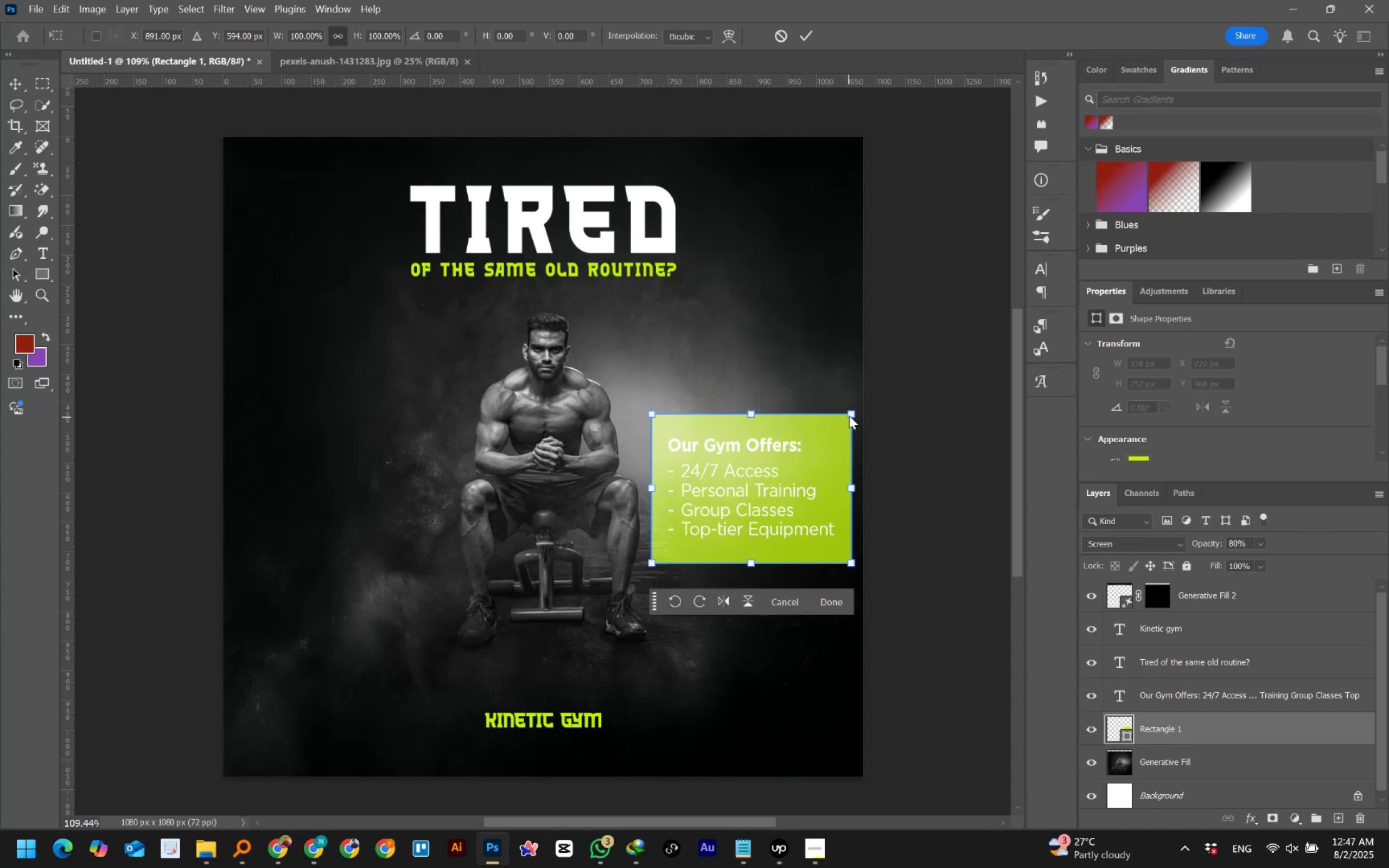 
hold_key(key=ControlLeft, duration=1.51)
left_click_drag(start_coordinate=[850, 413], to_coordinate=[832, 412])
 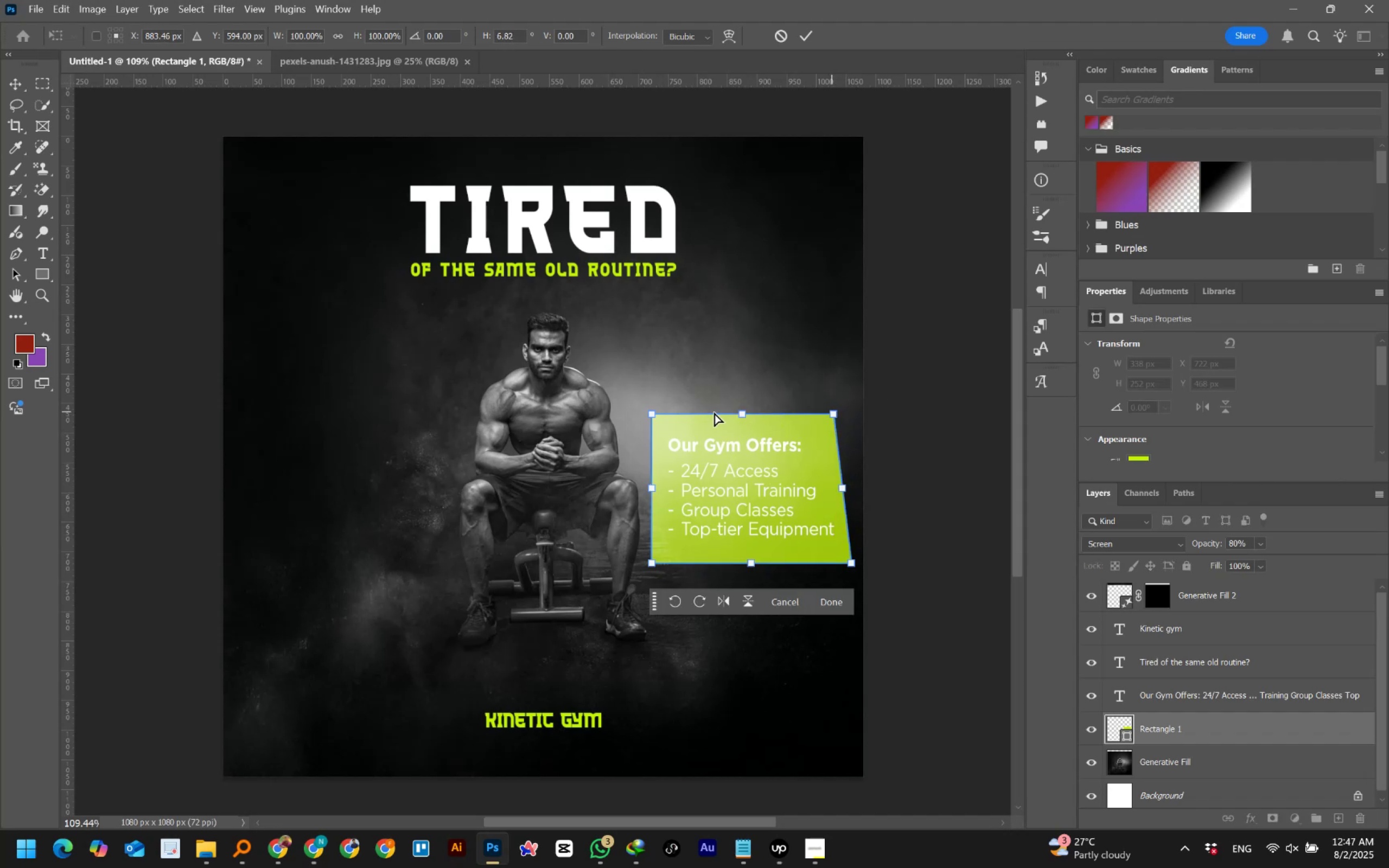 
hold_key(key=ShiftLeft, duration=1.5)
 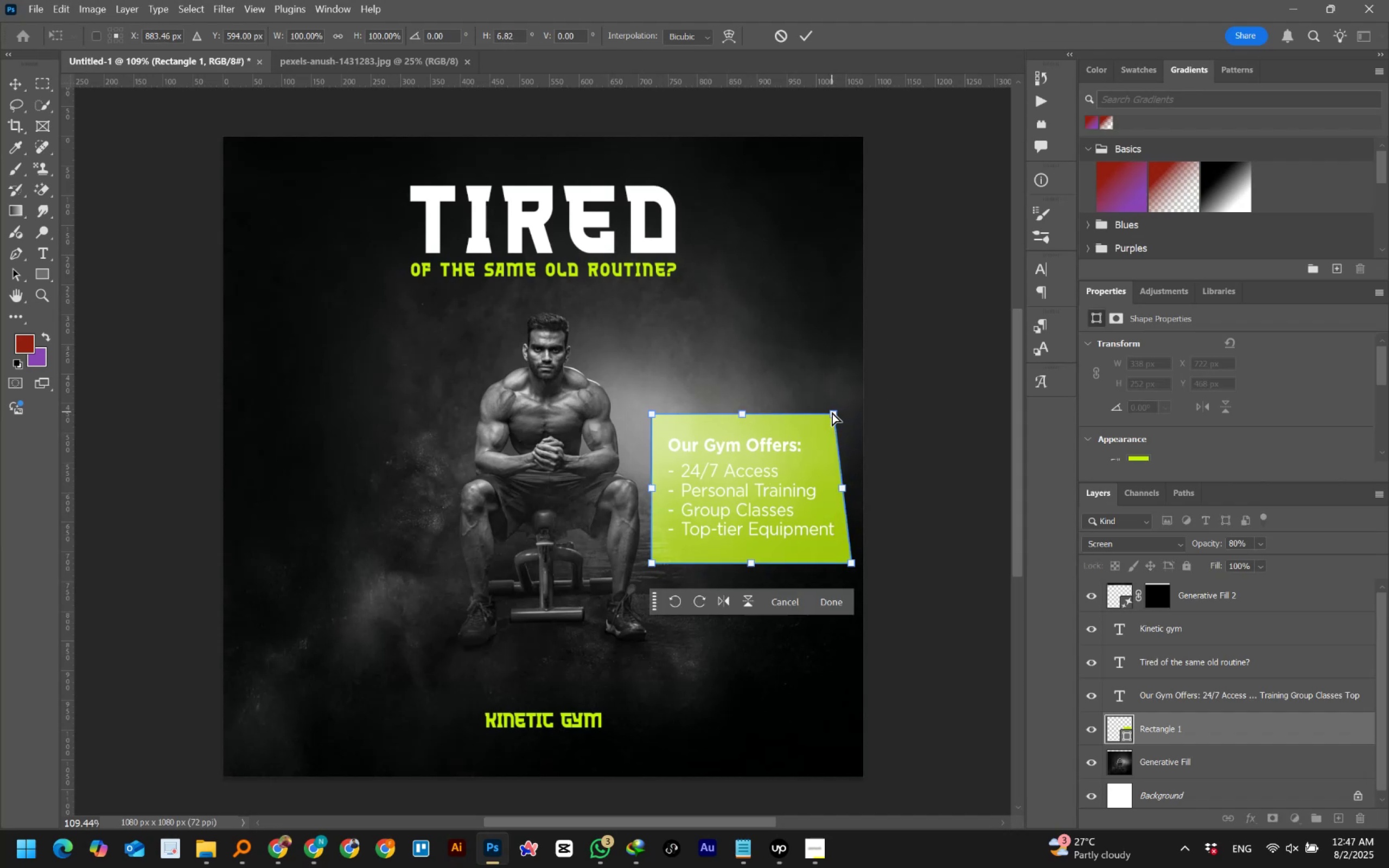 
hold_key(key=ShiftLeft, duration=1.51)
 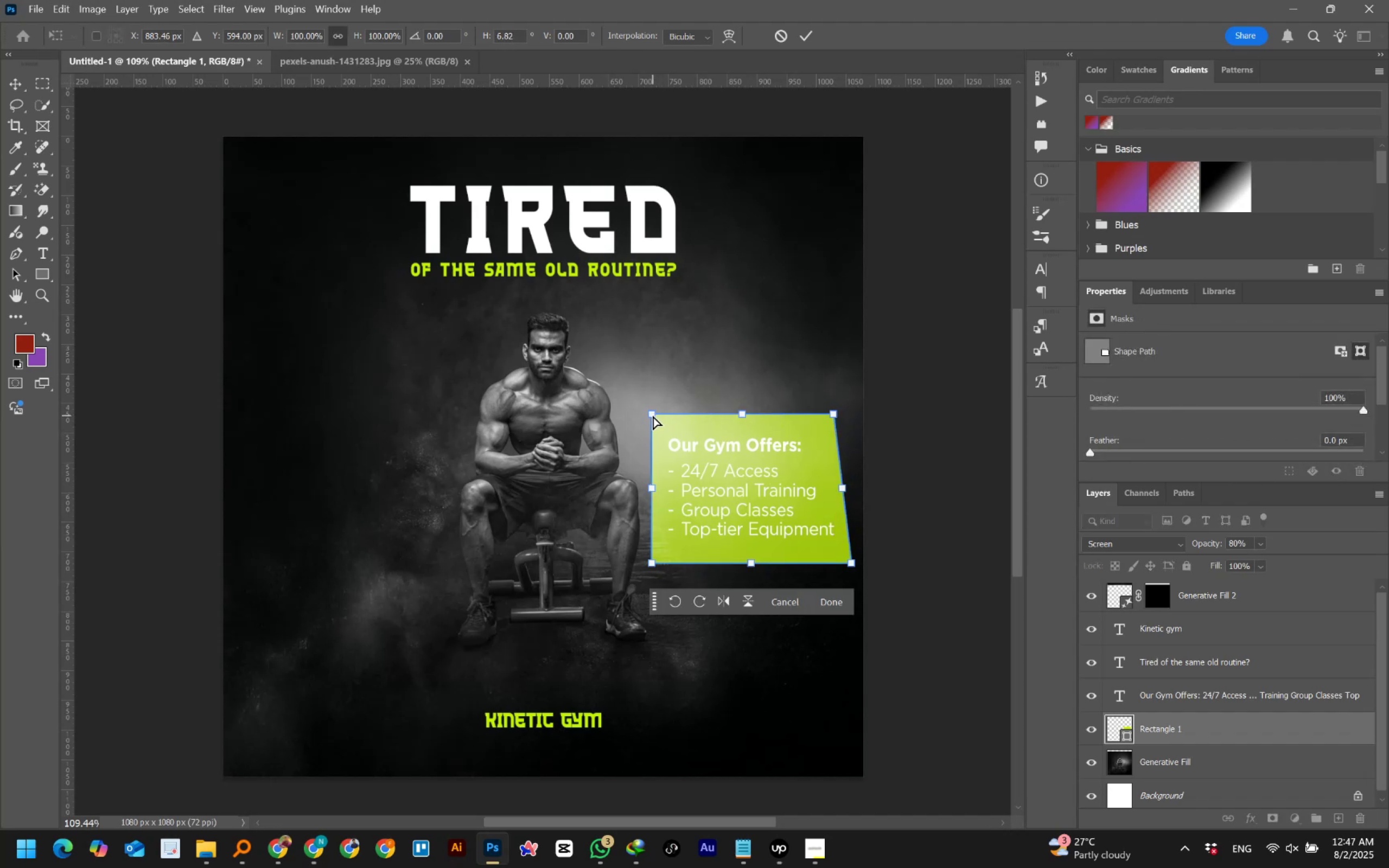 
hold_key(key=ShiftLeft, duration=1.53)
left_click_drag(start_coordinate=[653, 416], to_coordinate=[632, 414])
 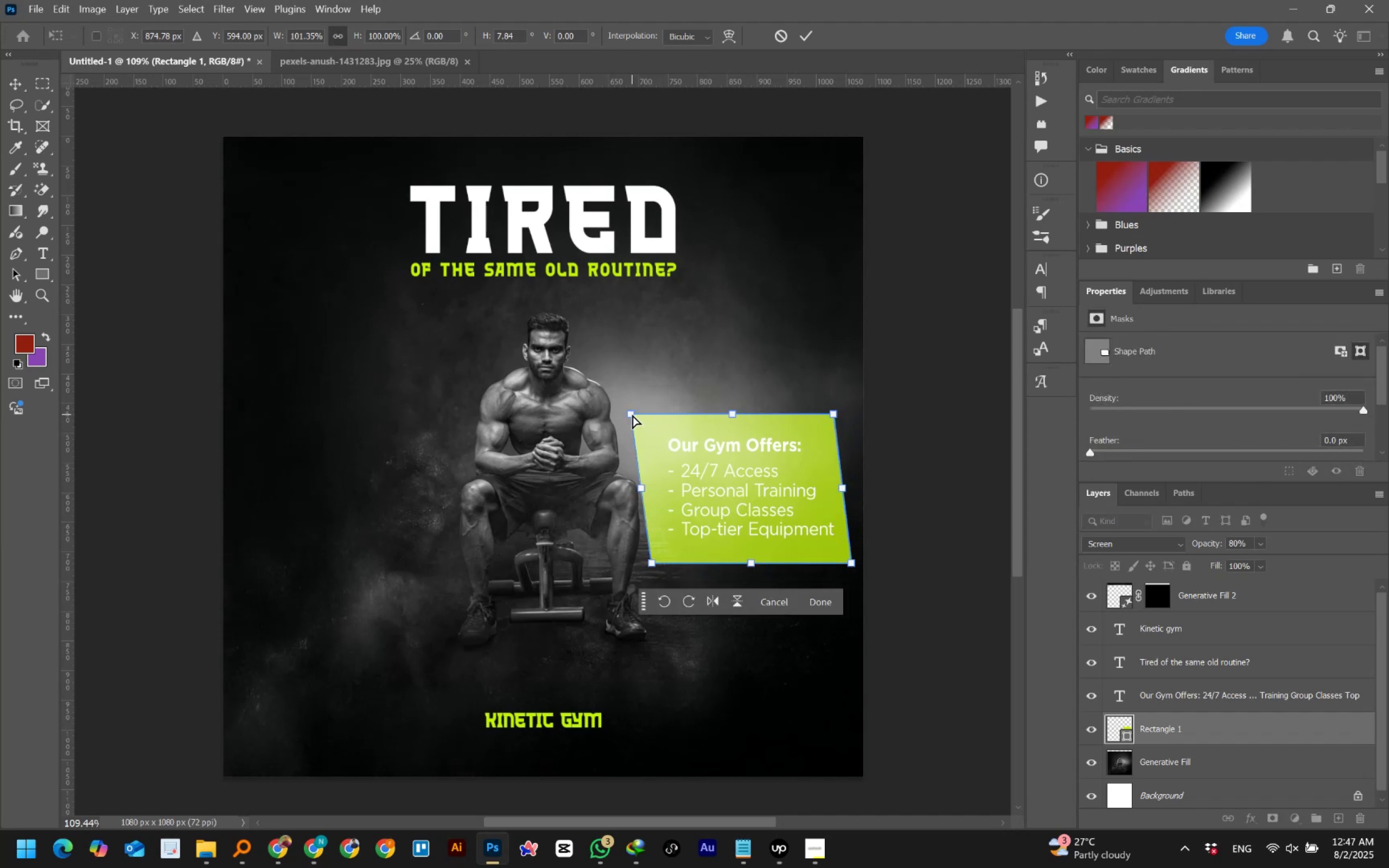 
hold_key(key=ShiftLeft, duration=1.52)
 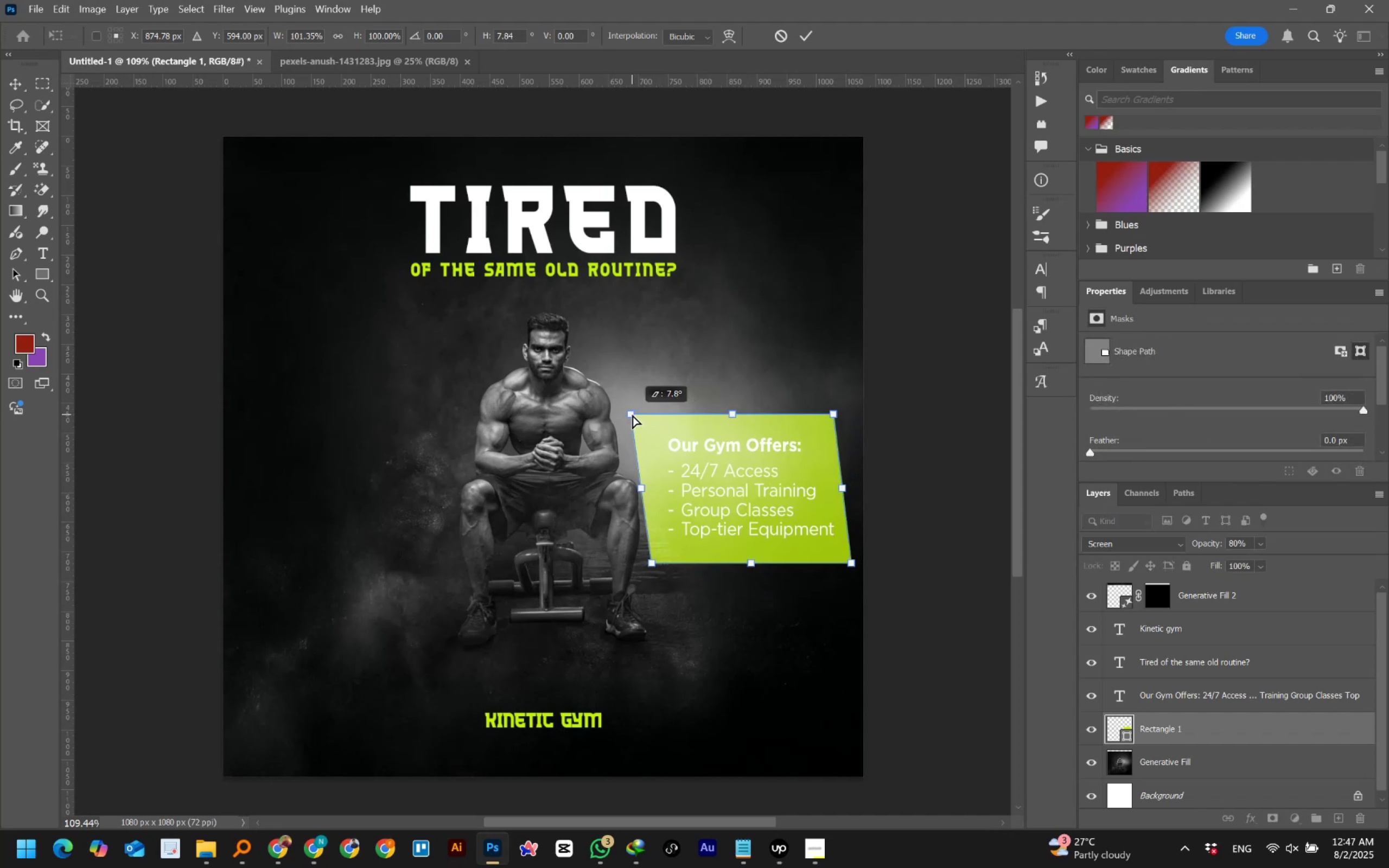 
hold_key(key=ShiftLeft, duration=1.51)
 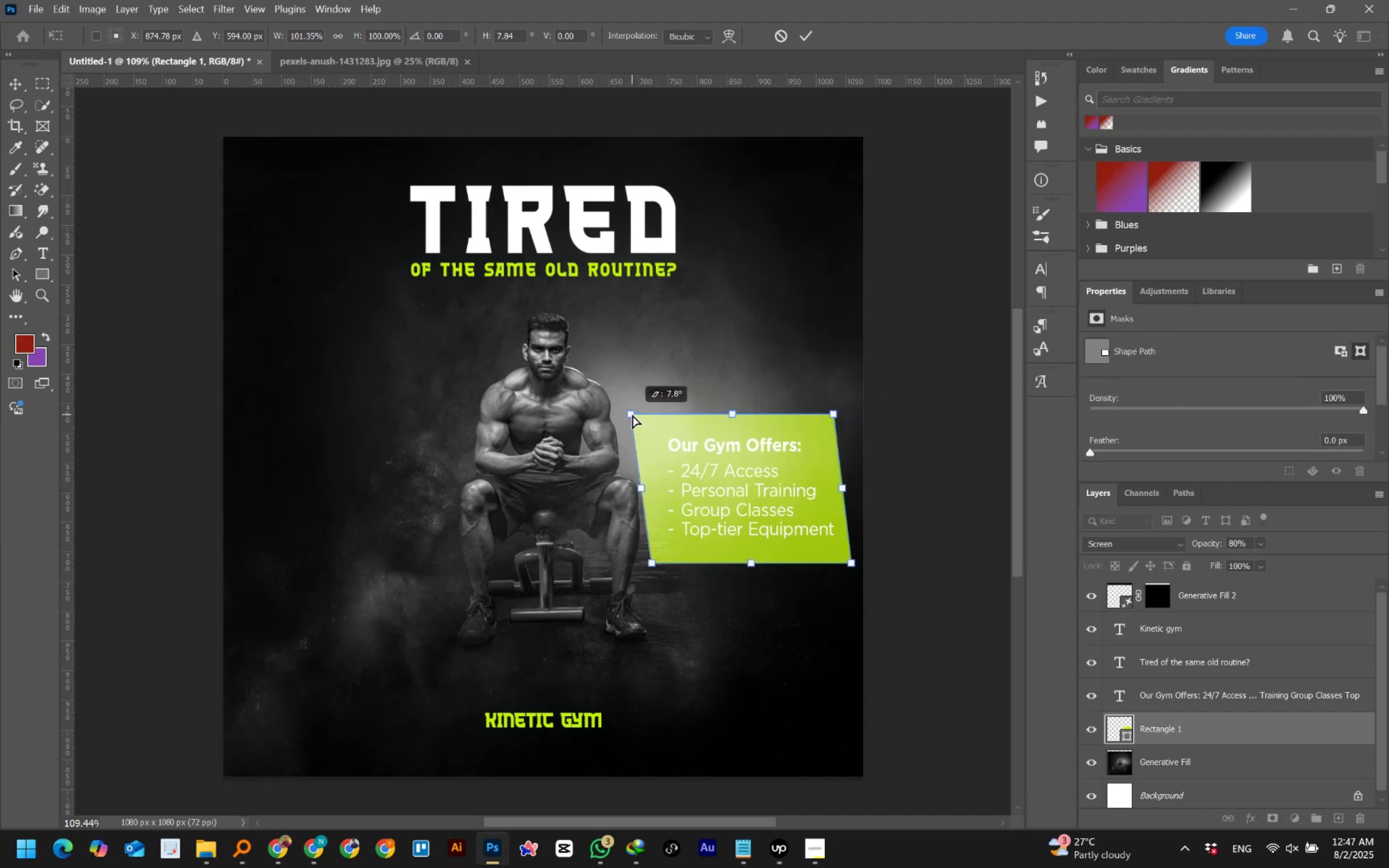 
hold_key(key=ShiftLeft, duration=1.51)
 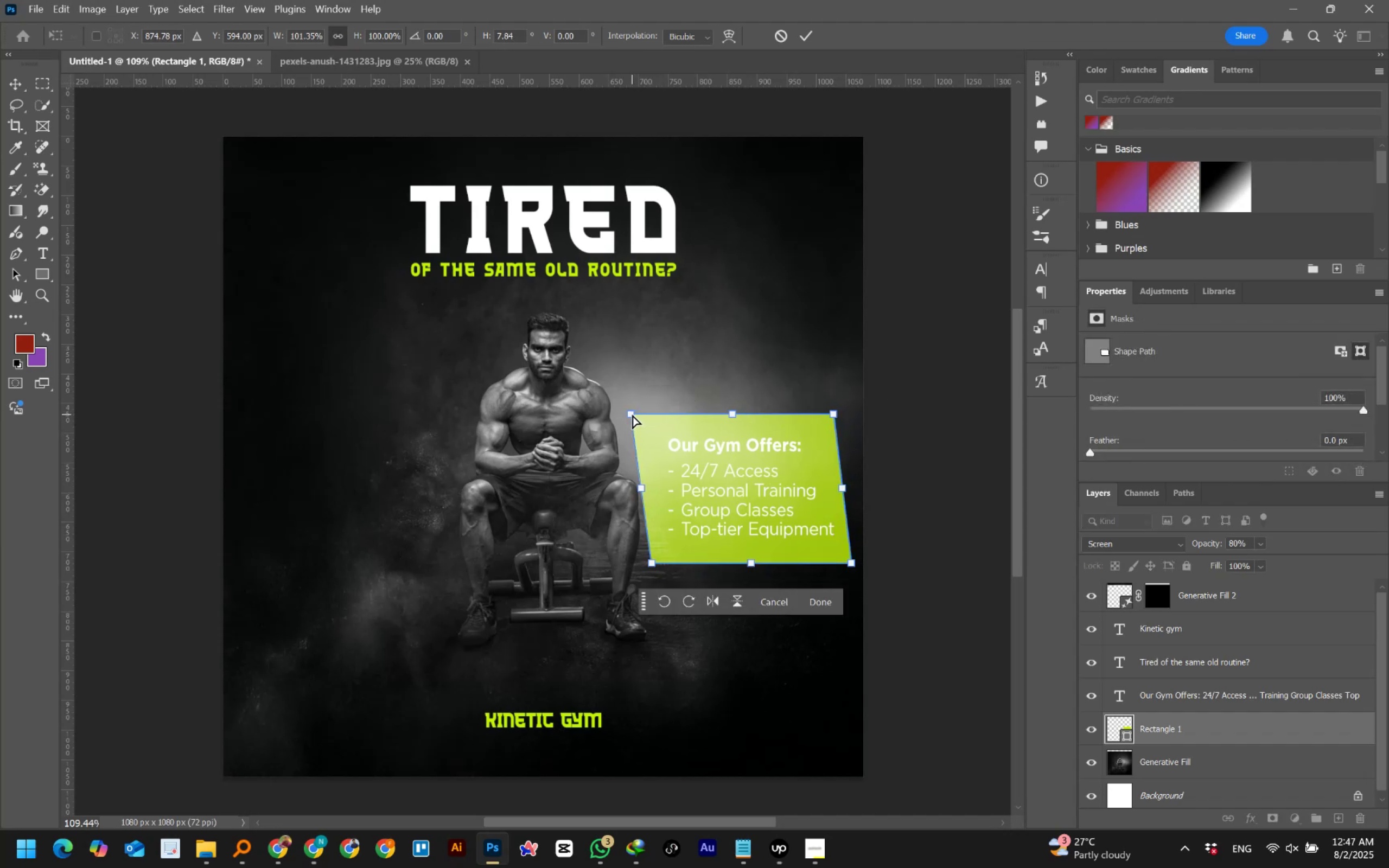 
hold_key(key=ShiftLeft, duration=0.81)
 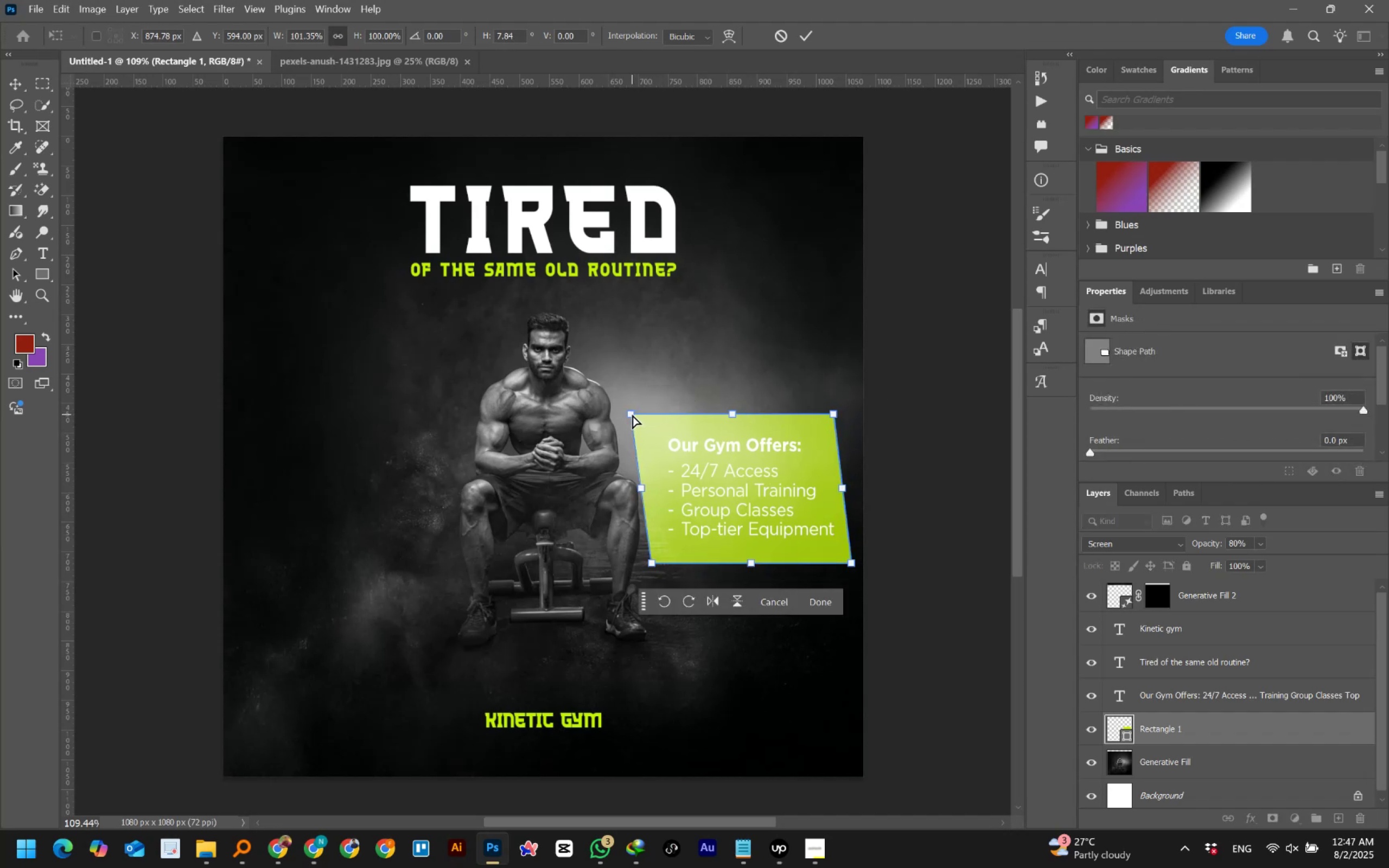 
key(Control+Z)
 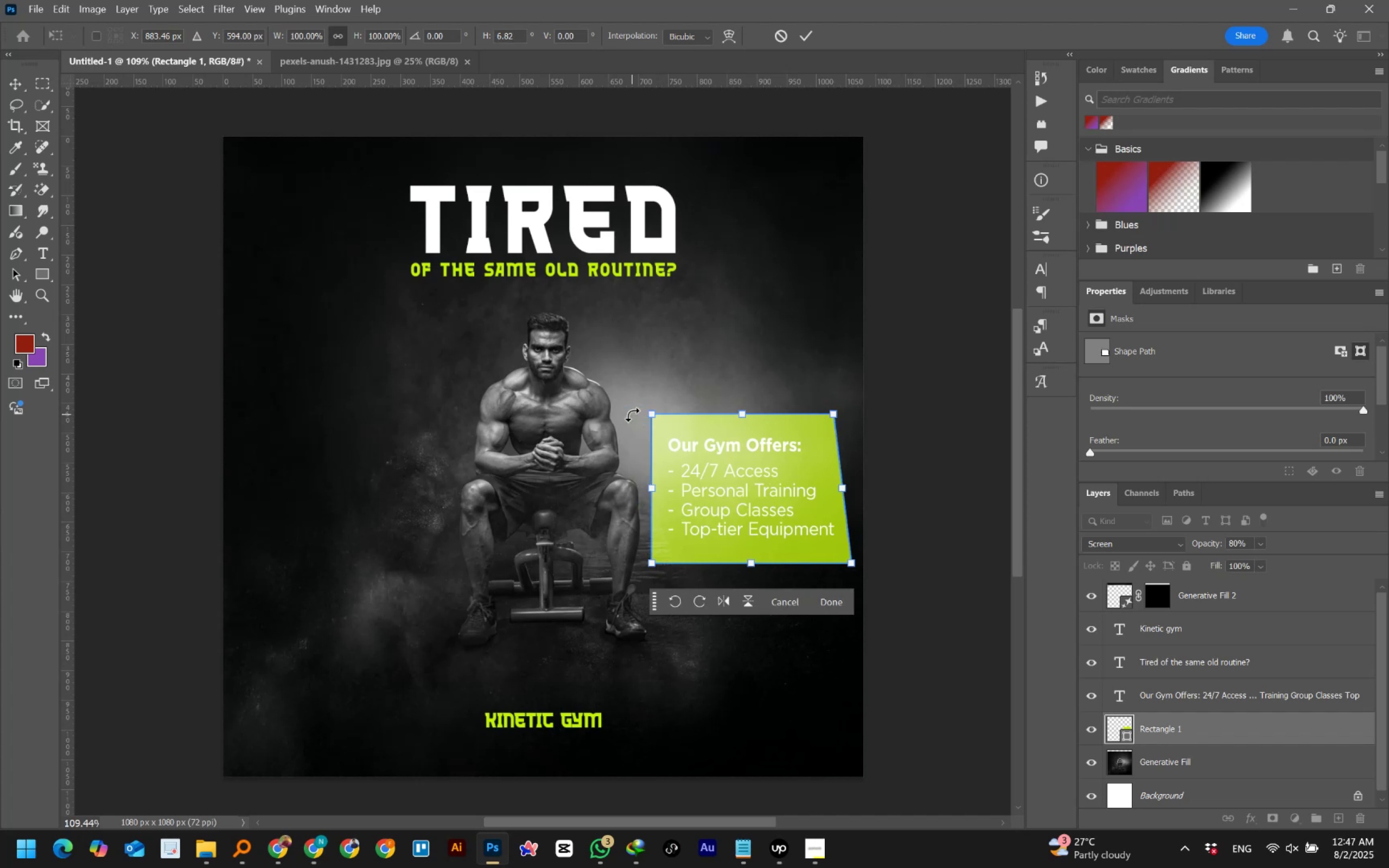 
key(Control+Z)
 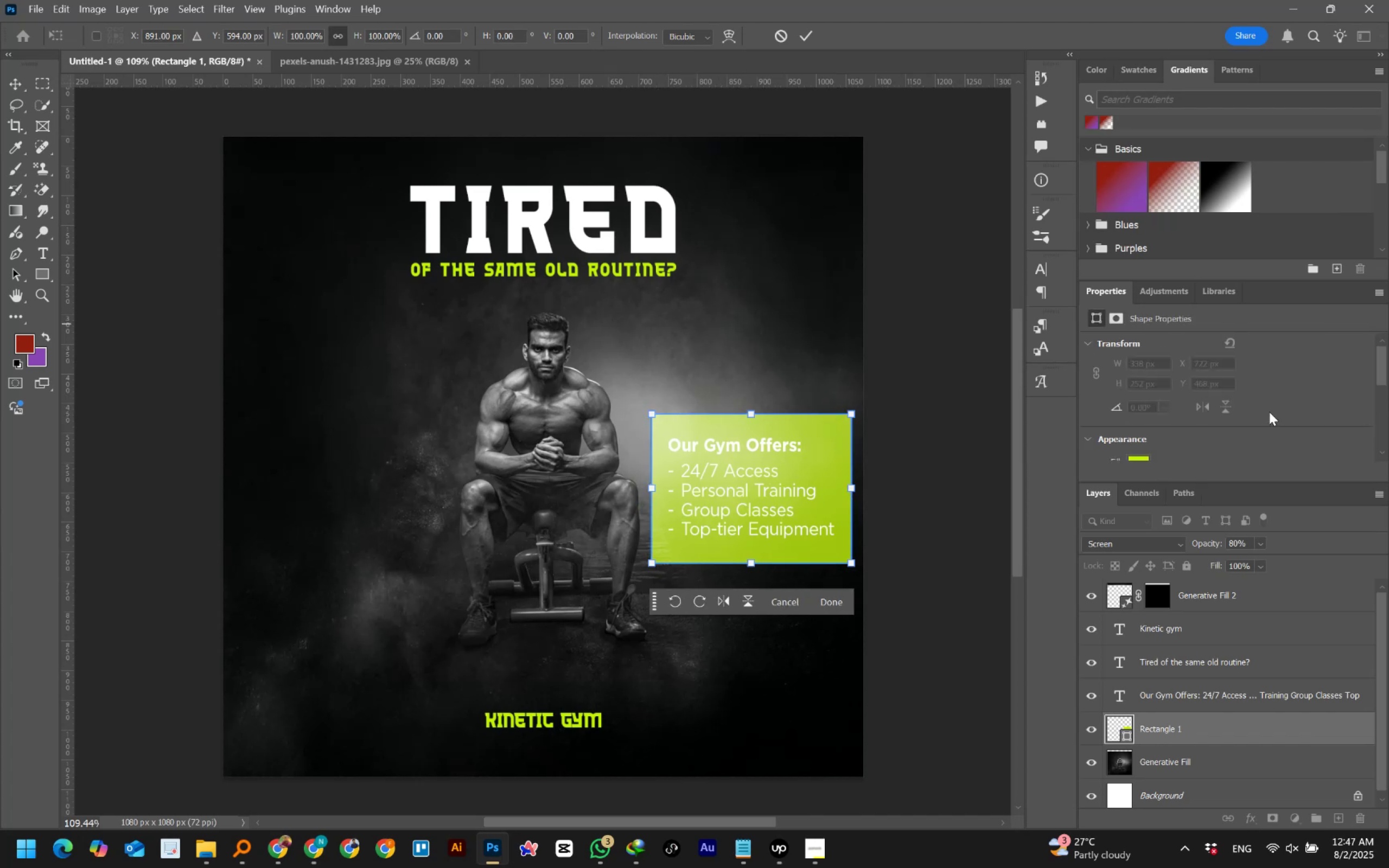 
left_click([802, 33])
 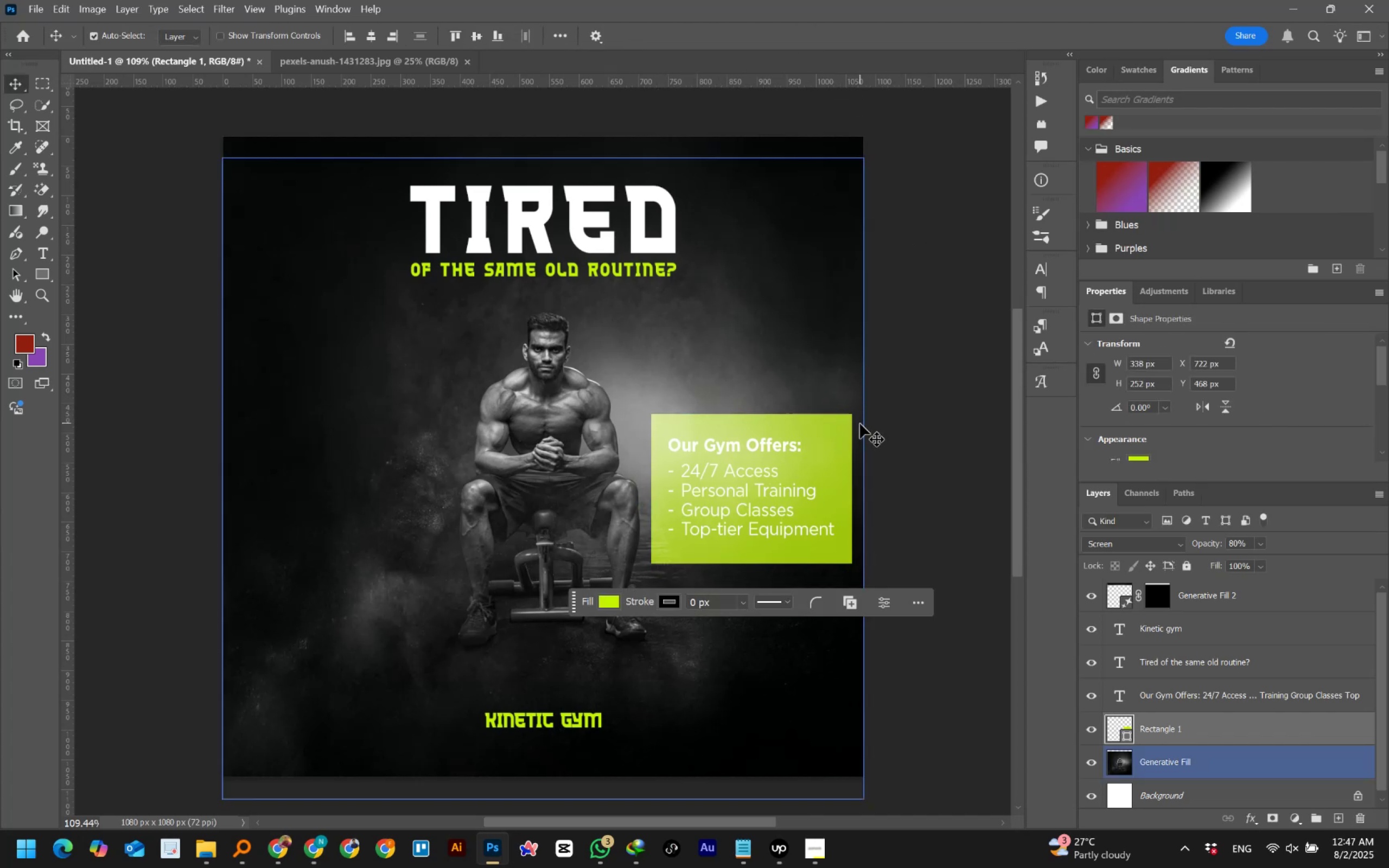 
wait(6.82)
 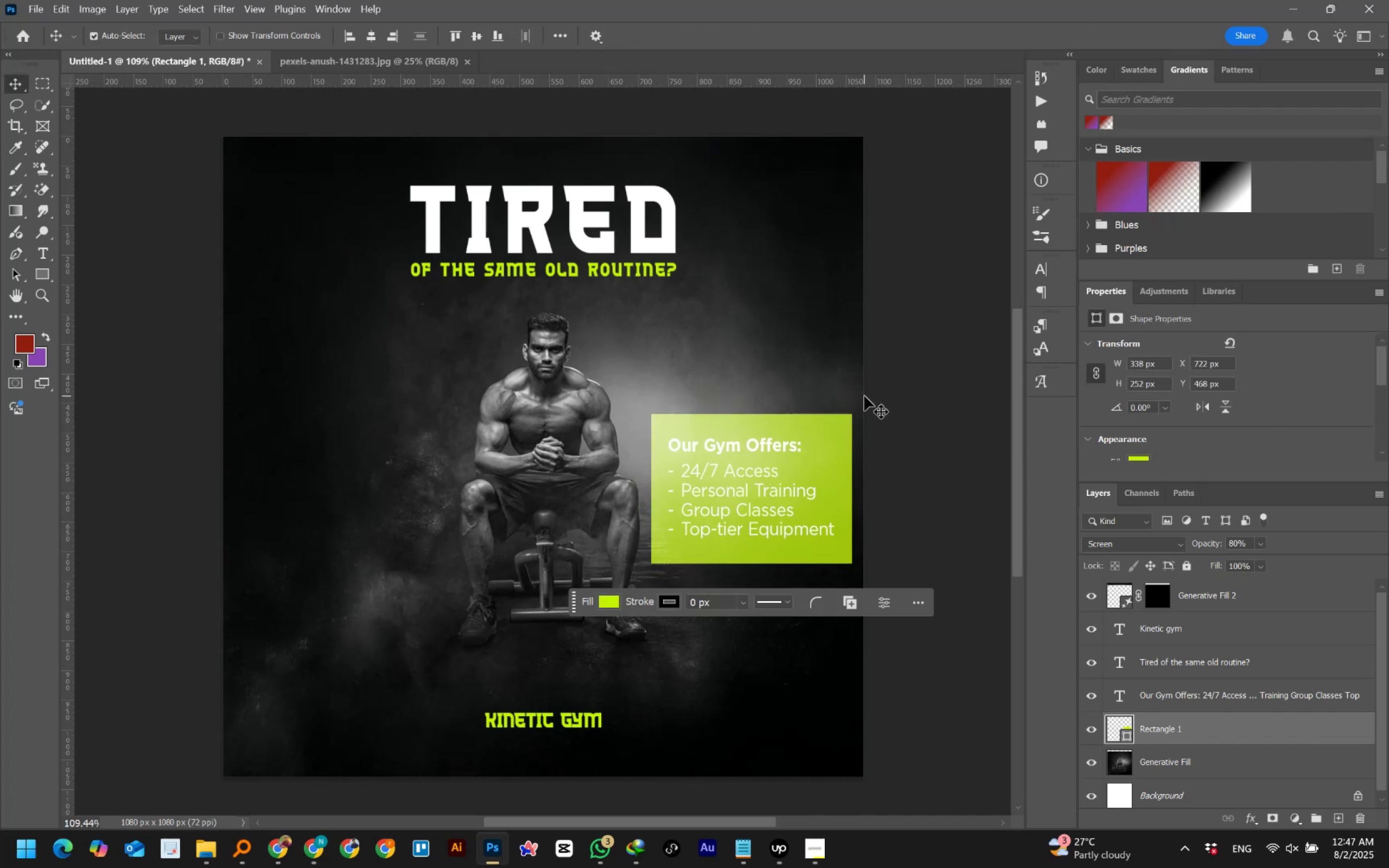 
key(Control+T)
 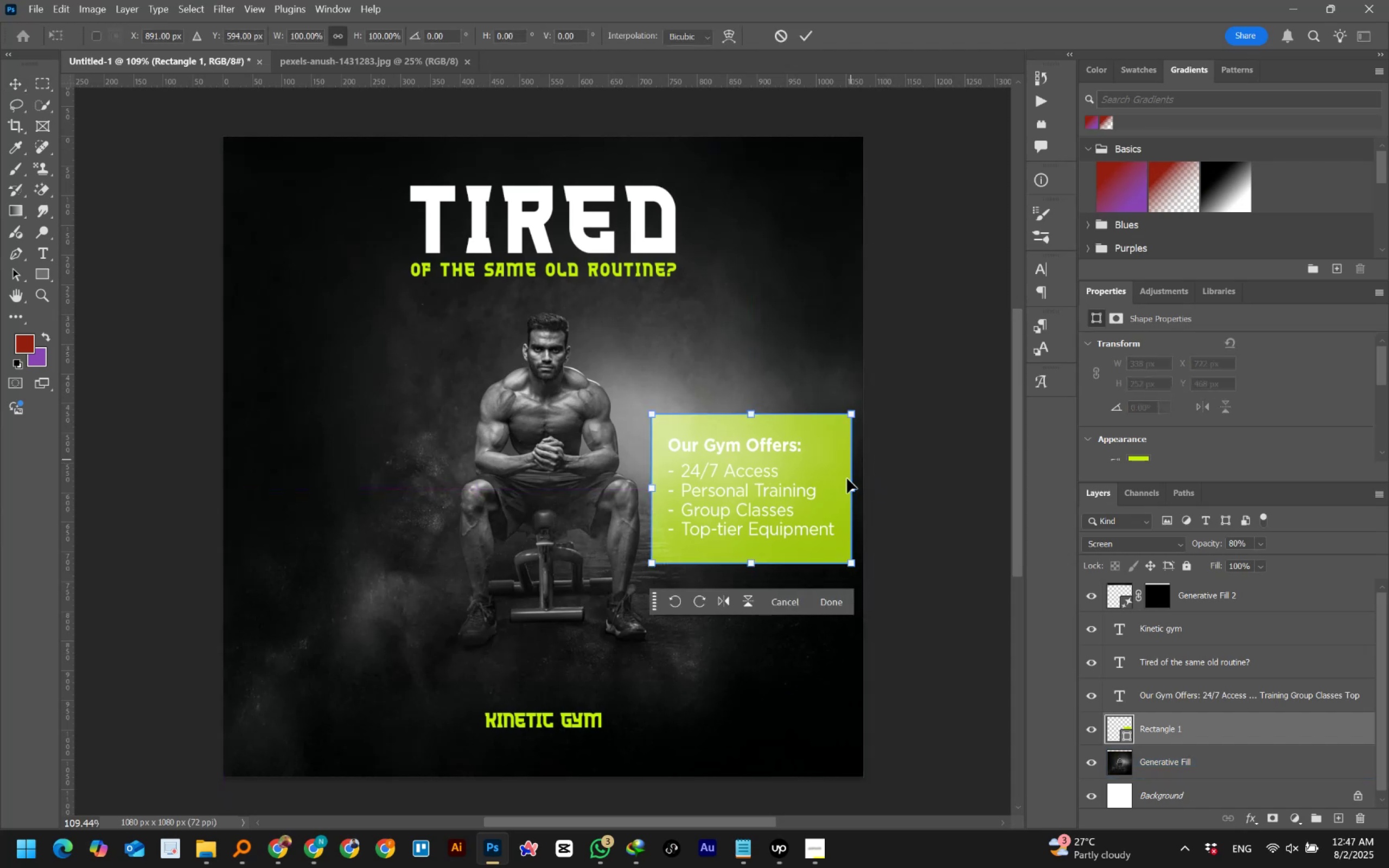 
hold_key(key=ShiftLeft, duration=1.53)
left_click_drag(start_coordinate=[753, 558], to_coordinate=[753, 553])
 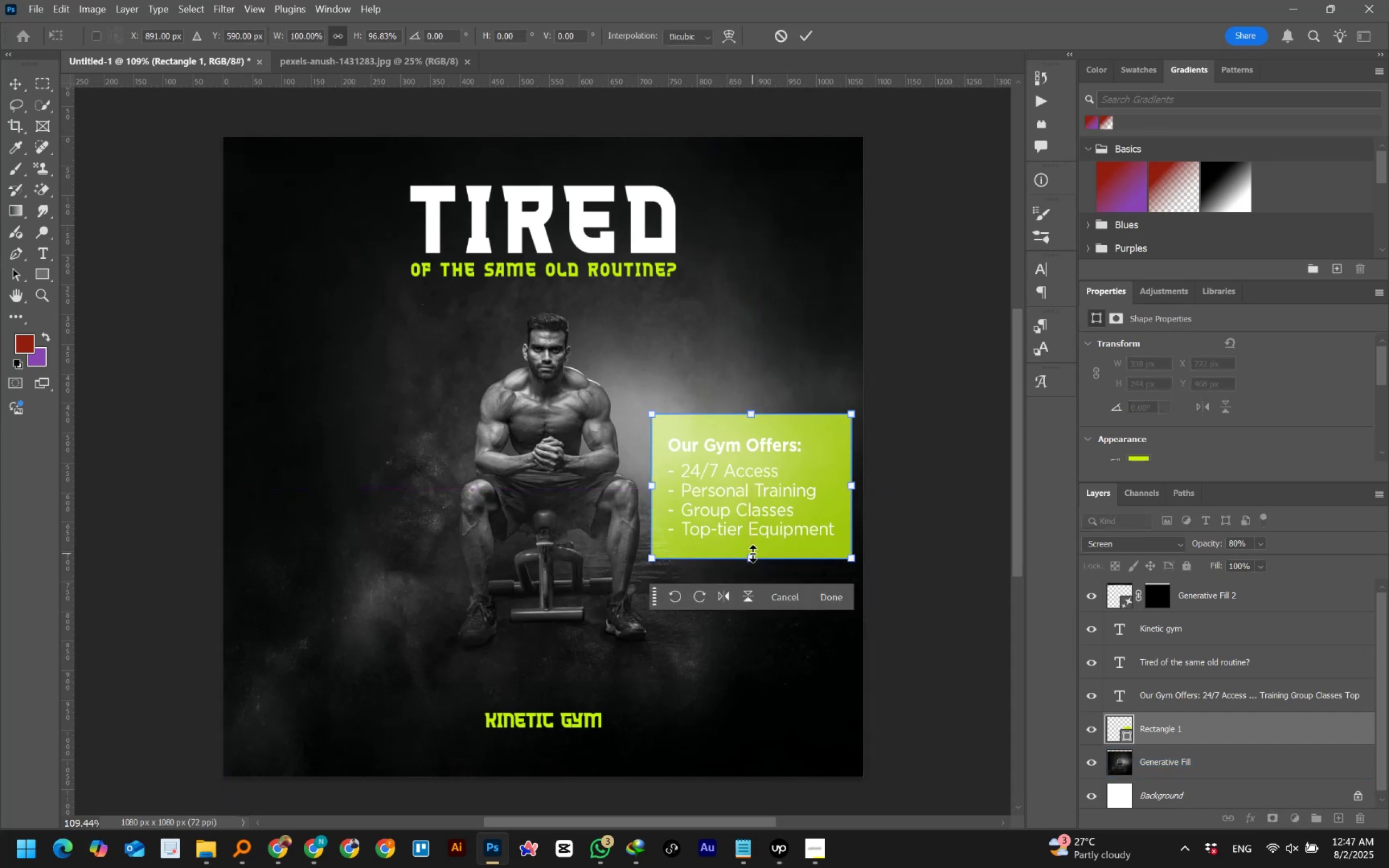 
hold_key(key=ShiftLeft, duration=1.52)
 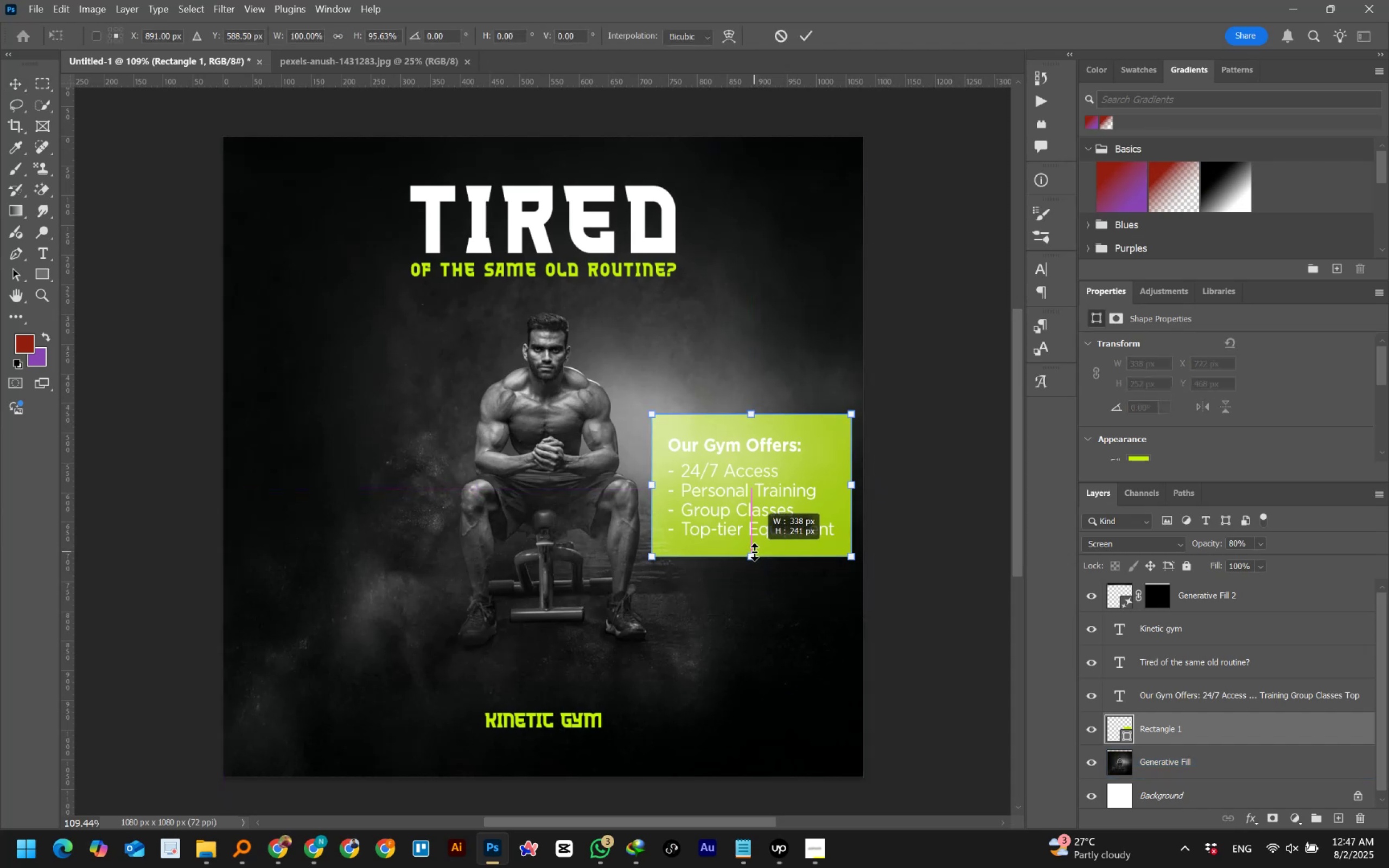 
hold_key(key=ShiftLeft, duration=1.52)
 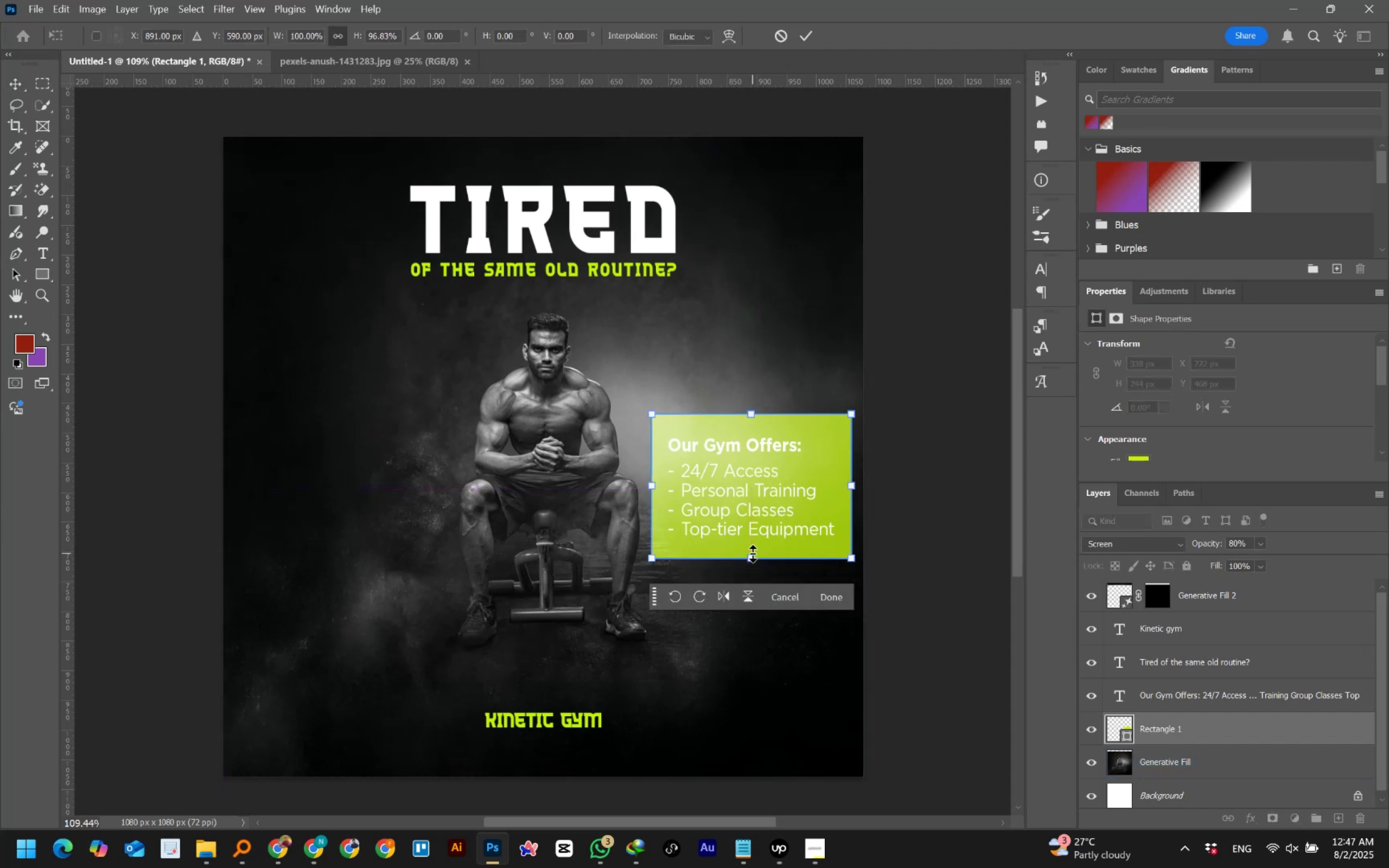 
hold_key(key=ShiftLeft, duration=0.93)
 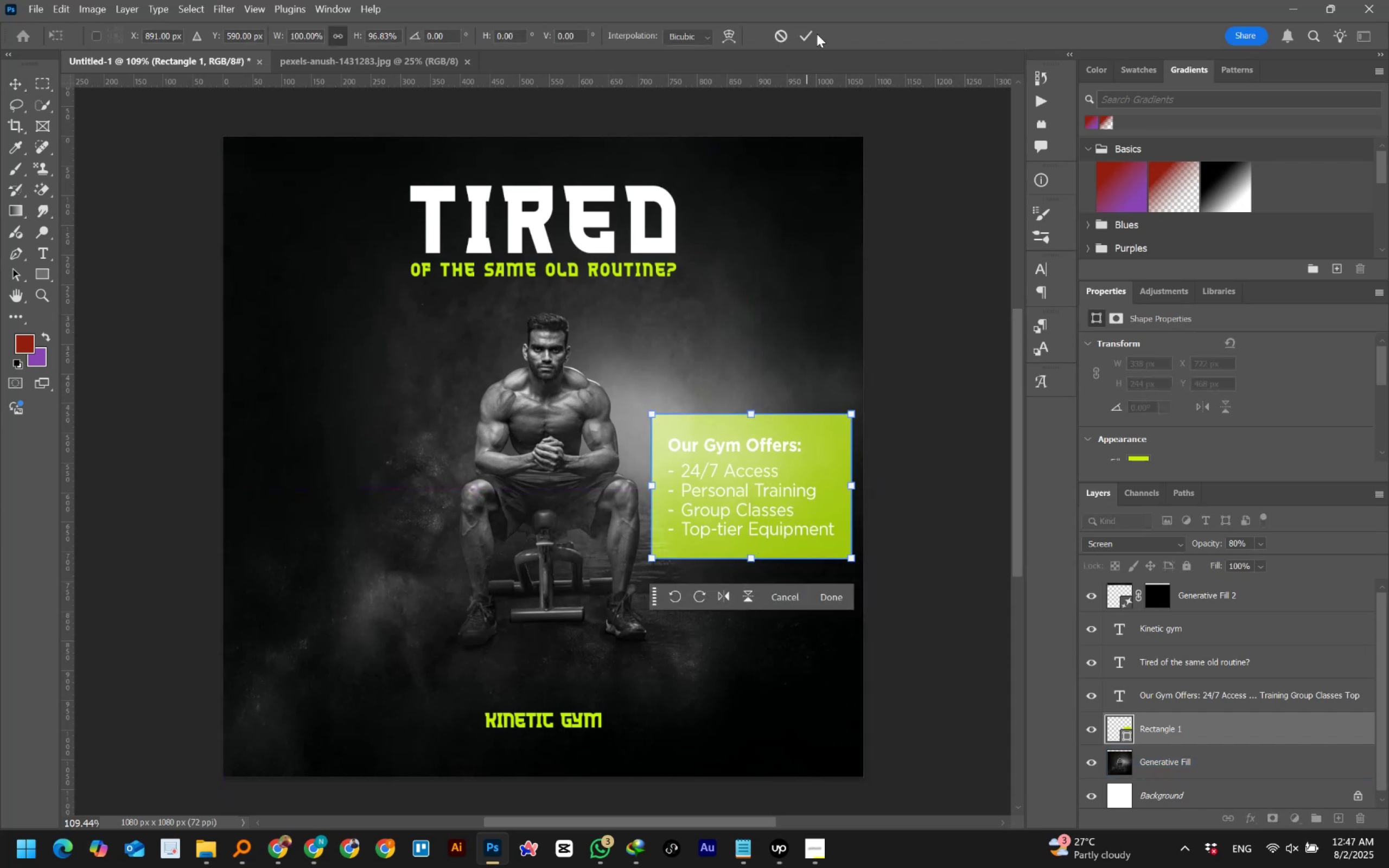 
left_click([803, 31])
 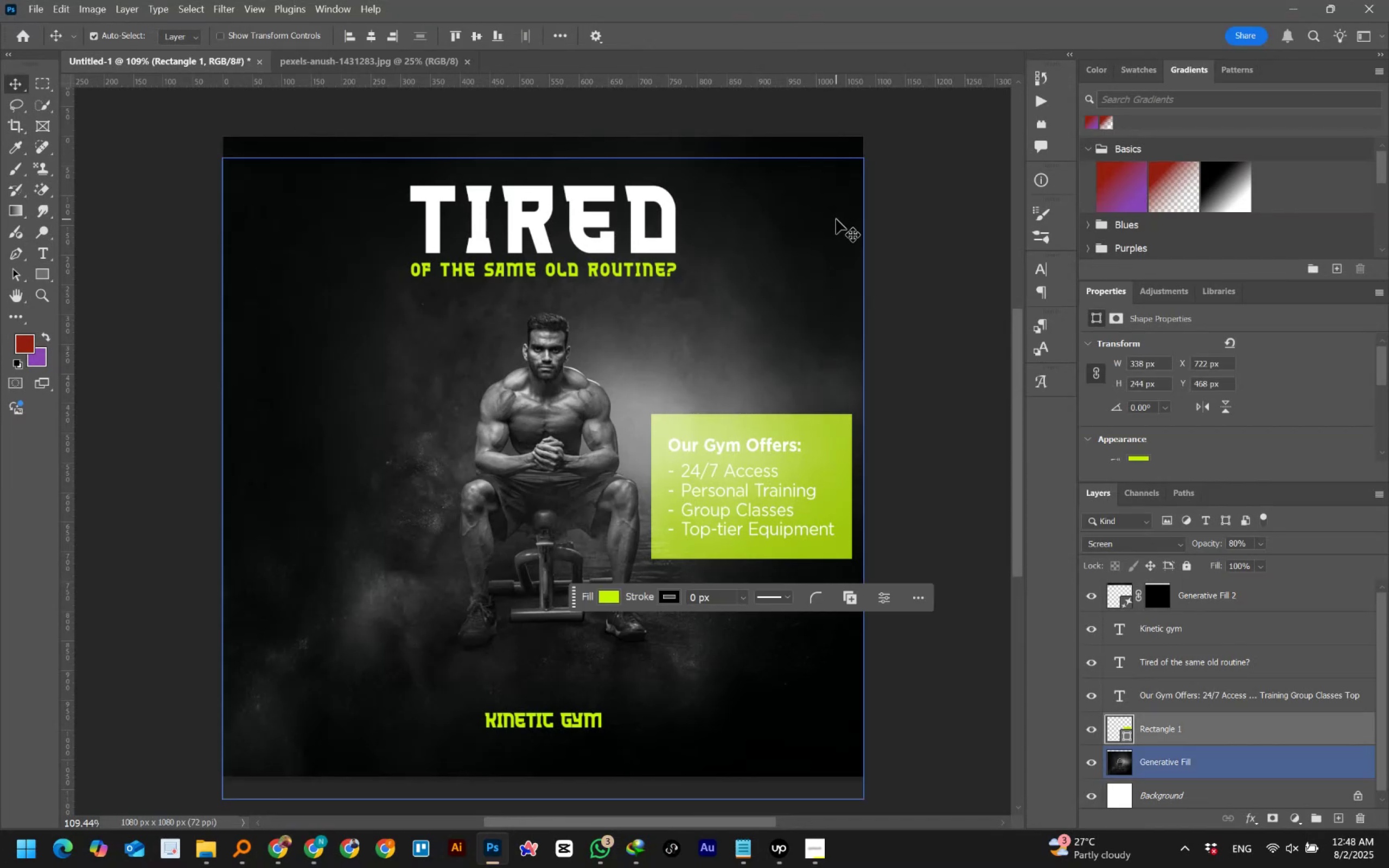 
wait(12.94)
 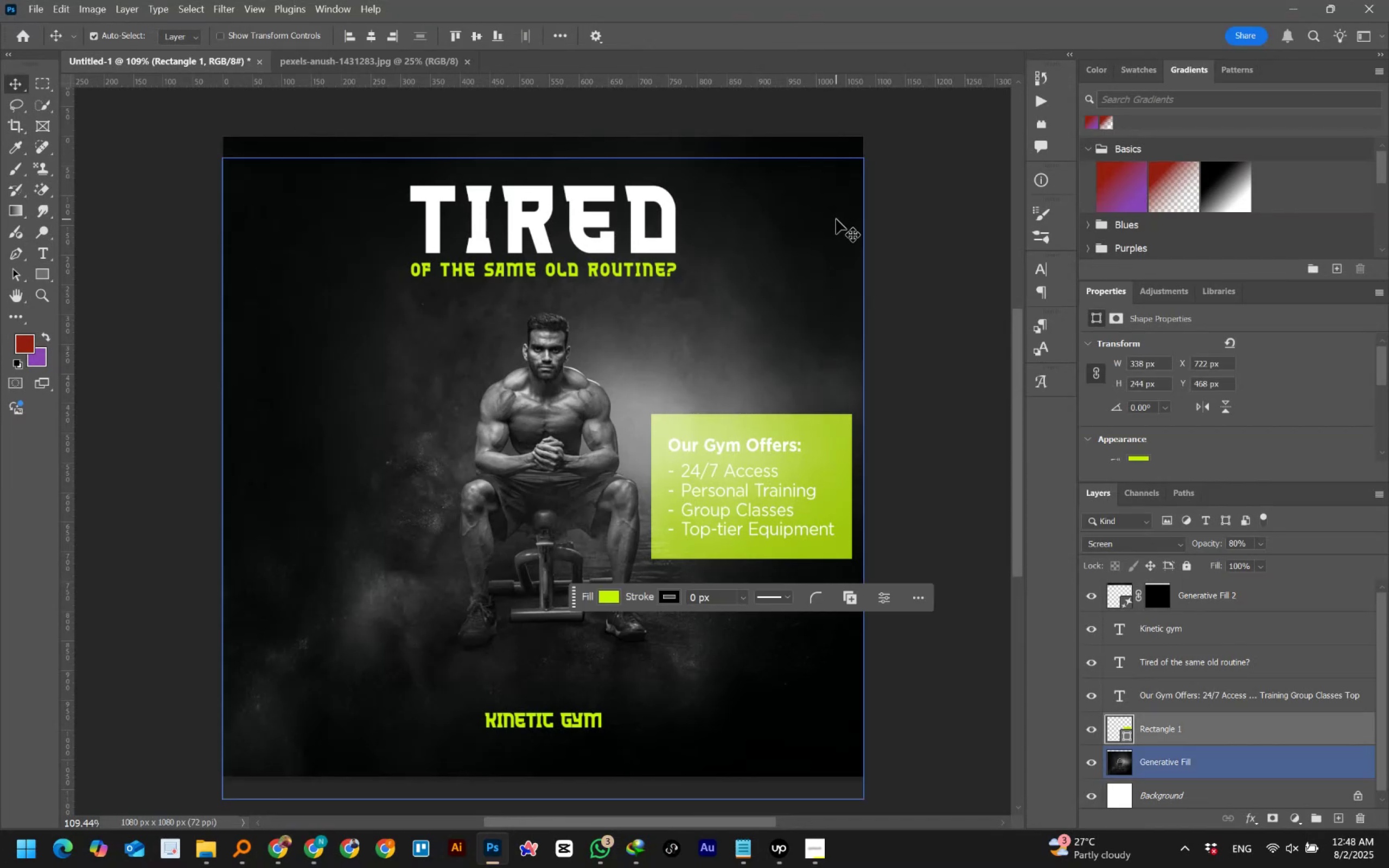 
left_click([49, 252])
 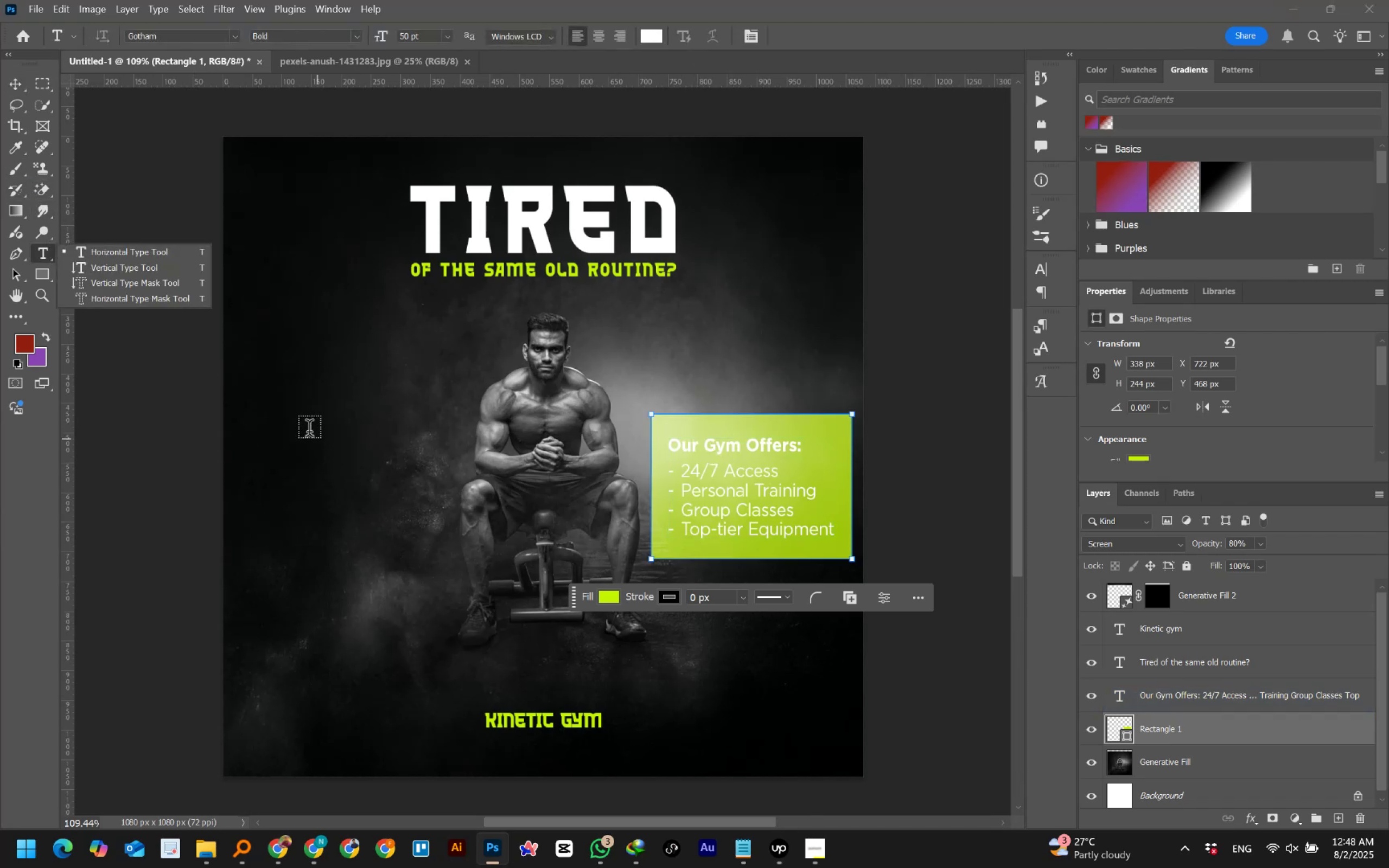 
left_click([300, 417])
 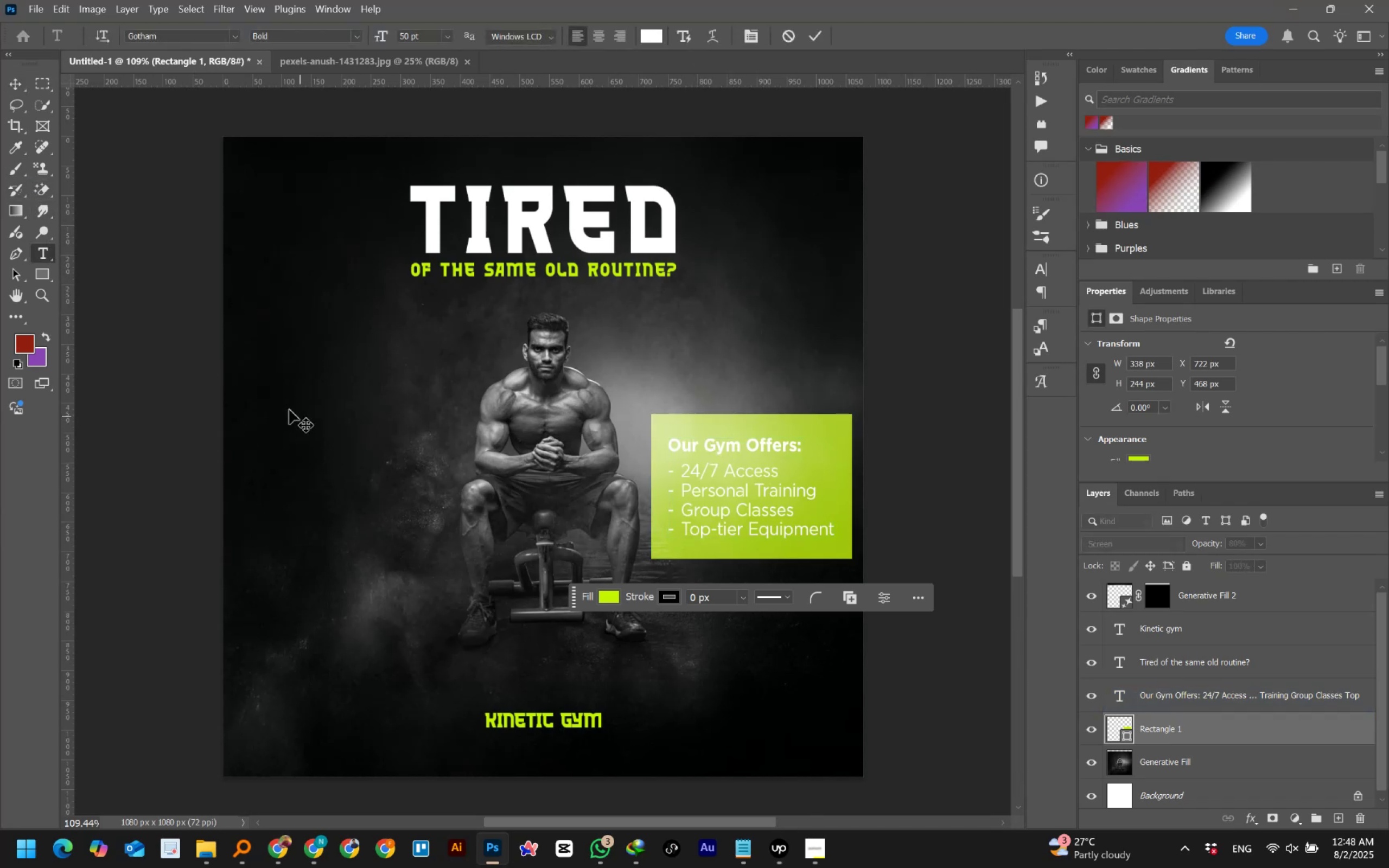 
key(Alt+Tab)
 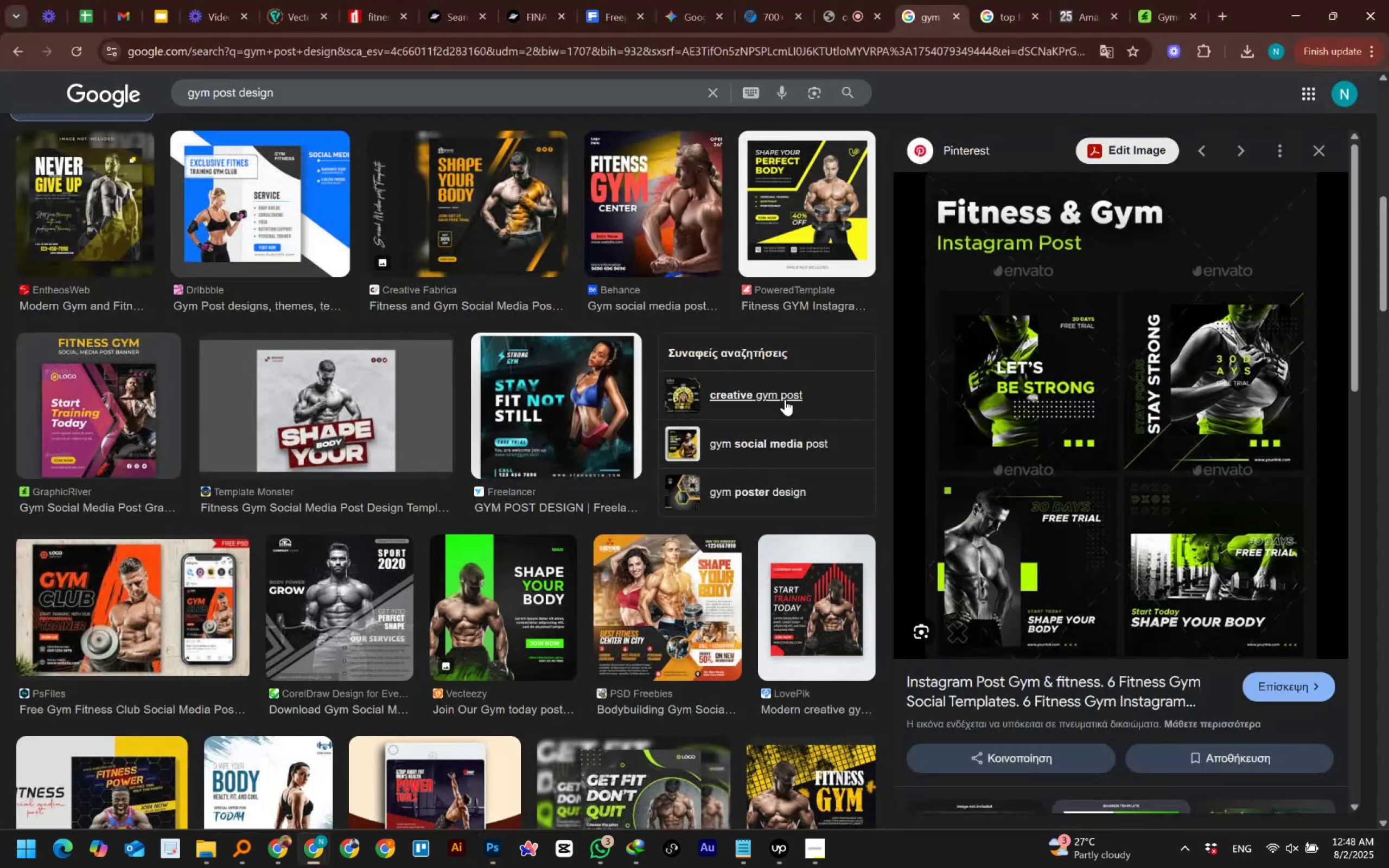 
scroll: coordinate [785, 399], scroll_direction: down, amount: 3.0
 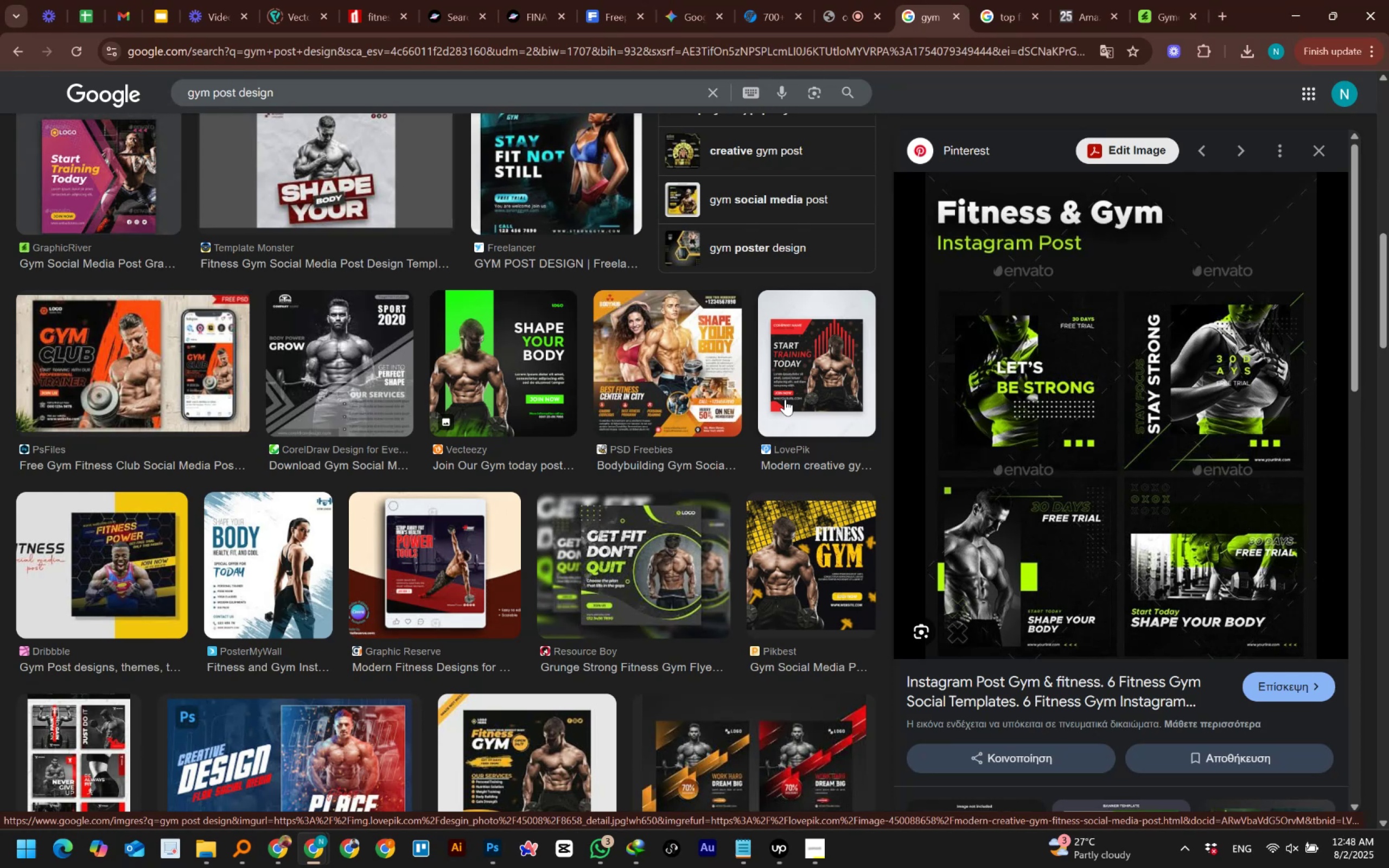 
wait(7.55)
 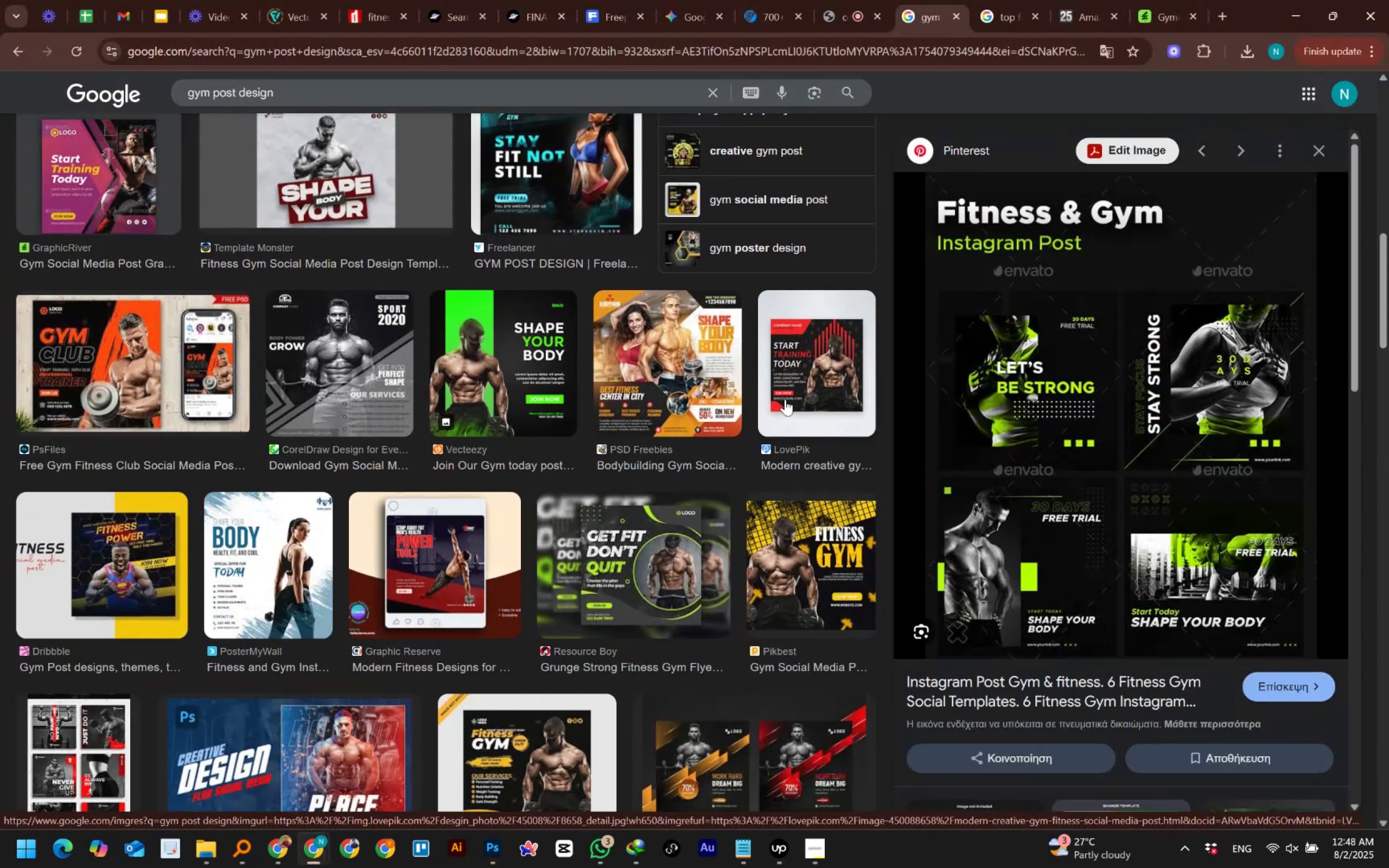 
scroll: coordinate [785, 399], scroll_direction: down, amount: 3.0
 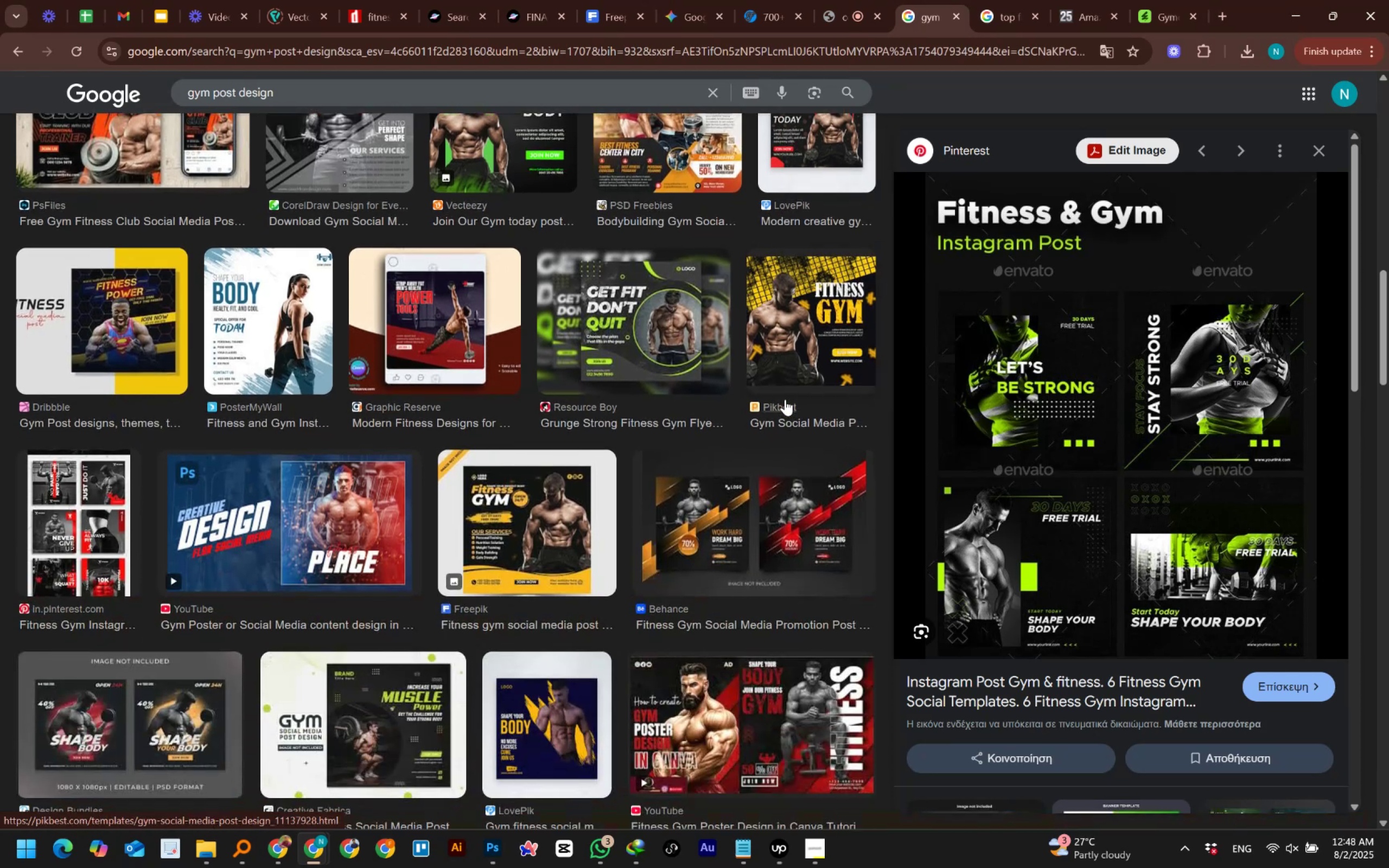 
key(Alt+AltLeft)
 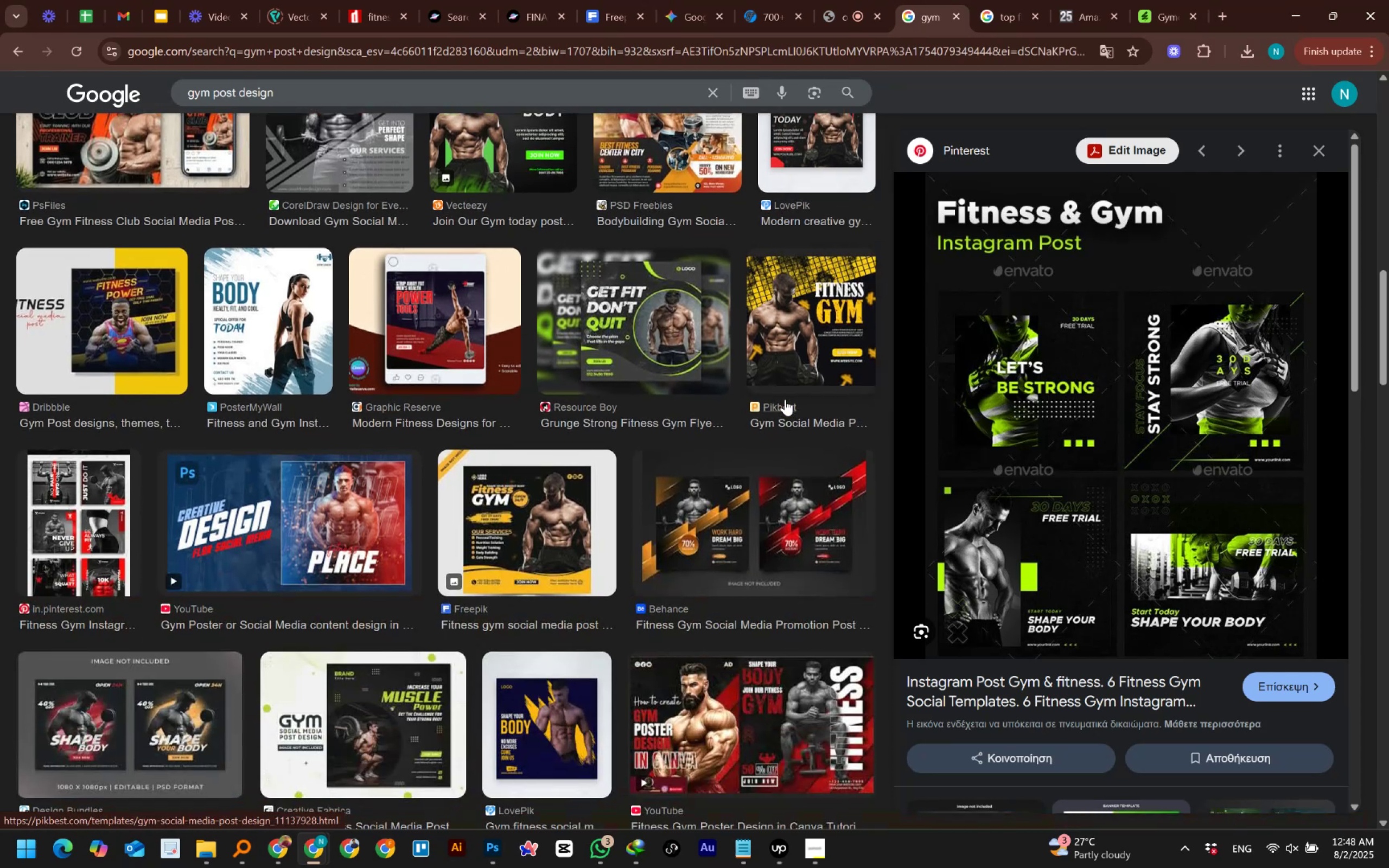 
key(Alt+Tab)
 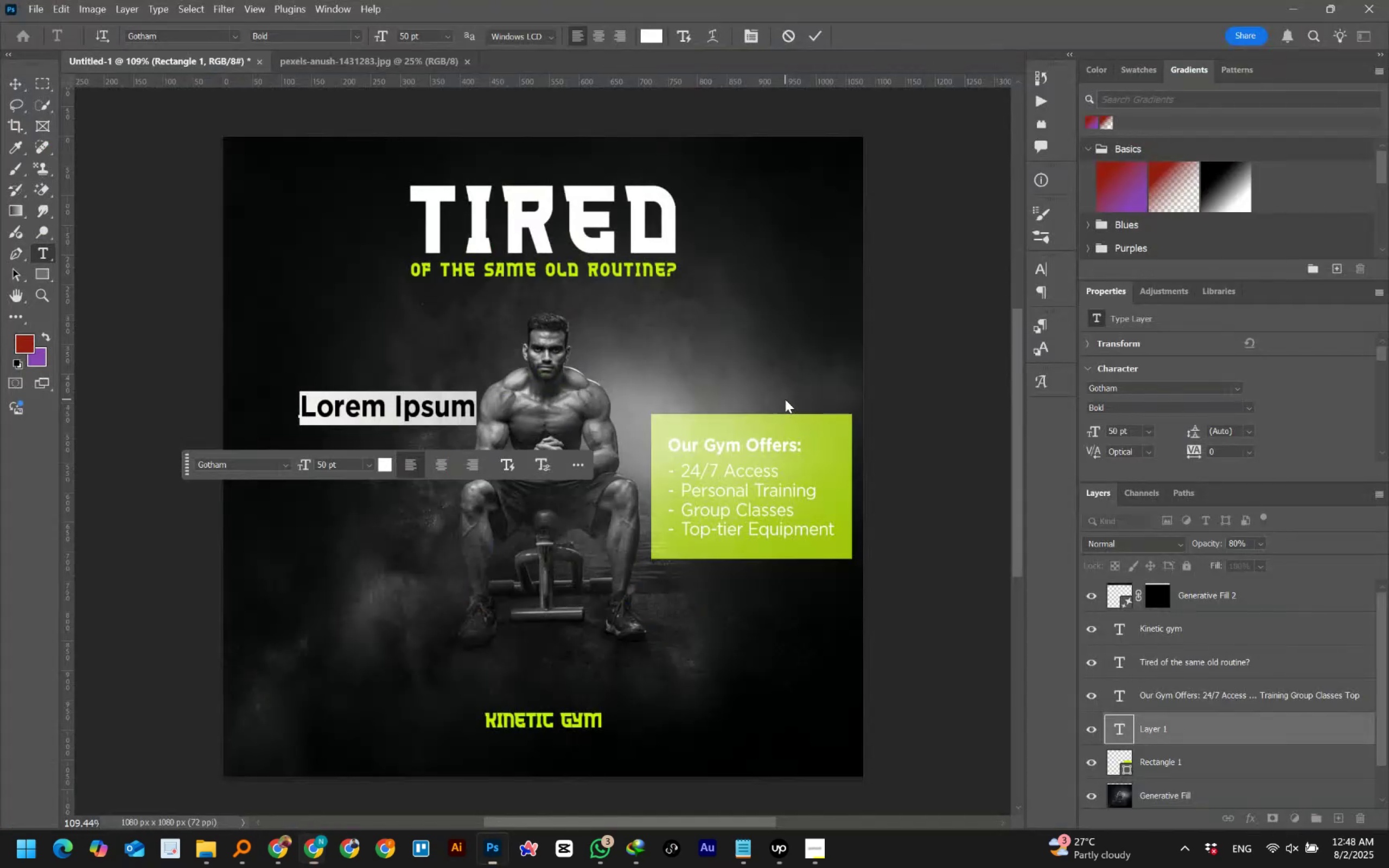 
hold_key(key=AltLeft, duration=0.6)
 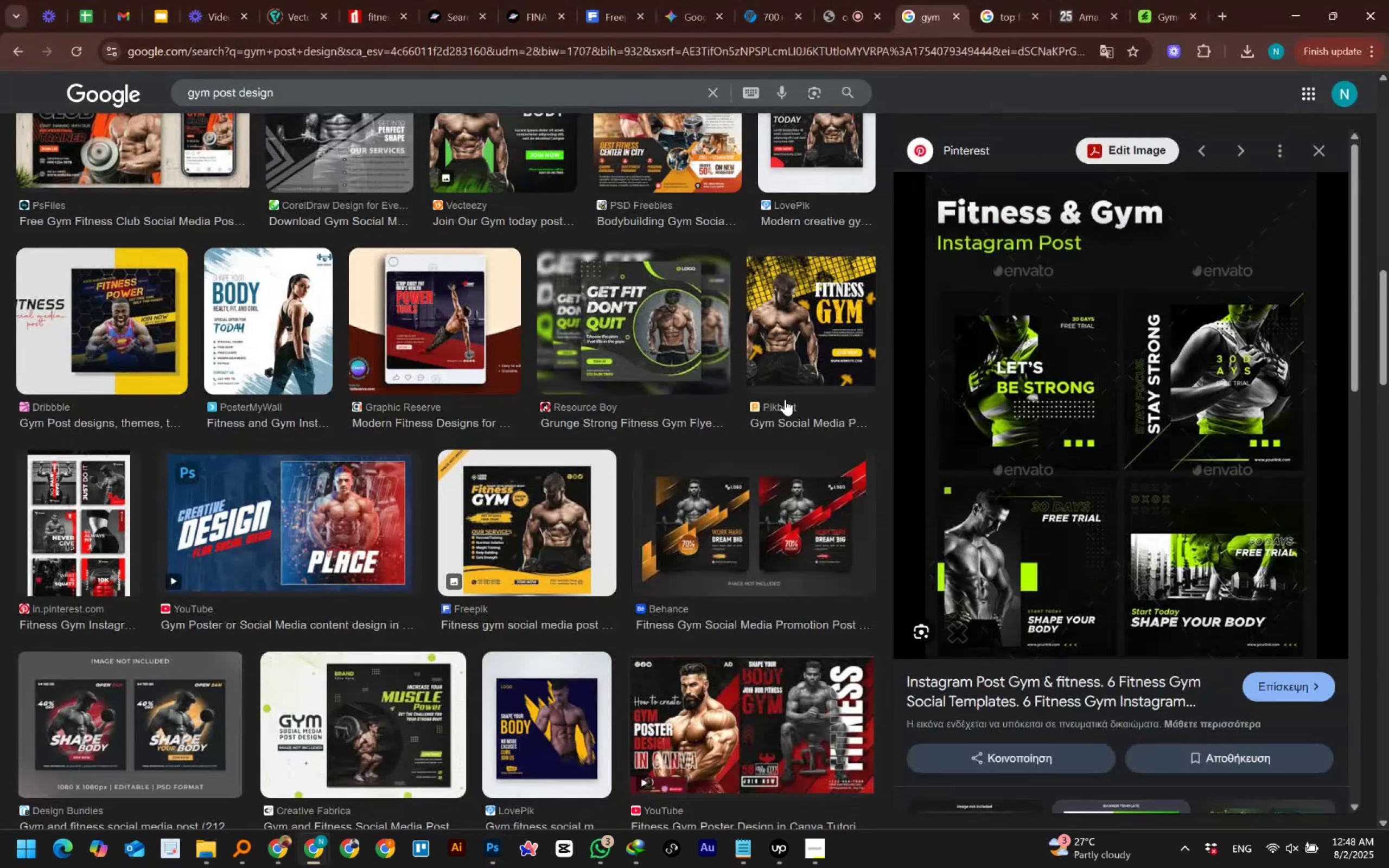 
hold_key(key=Tab, duration=0.32)
 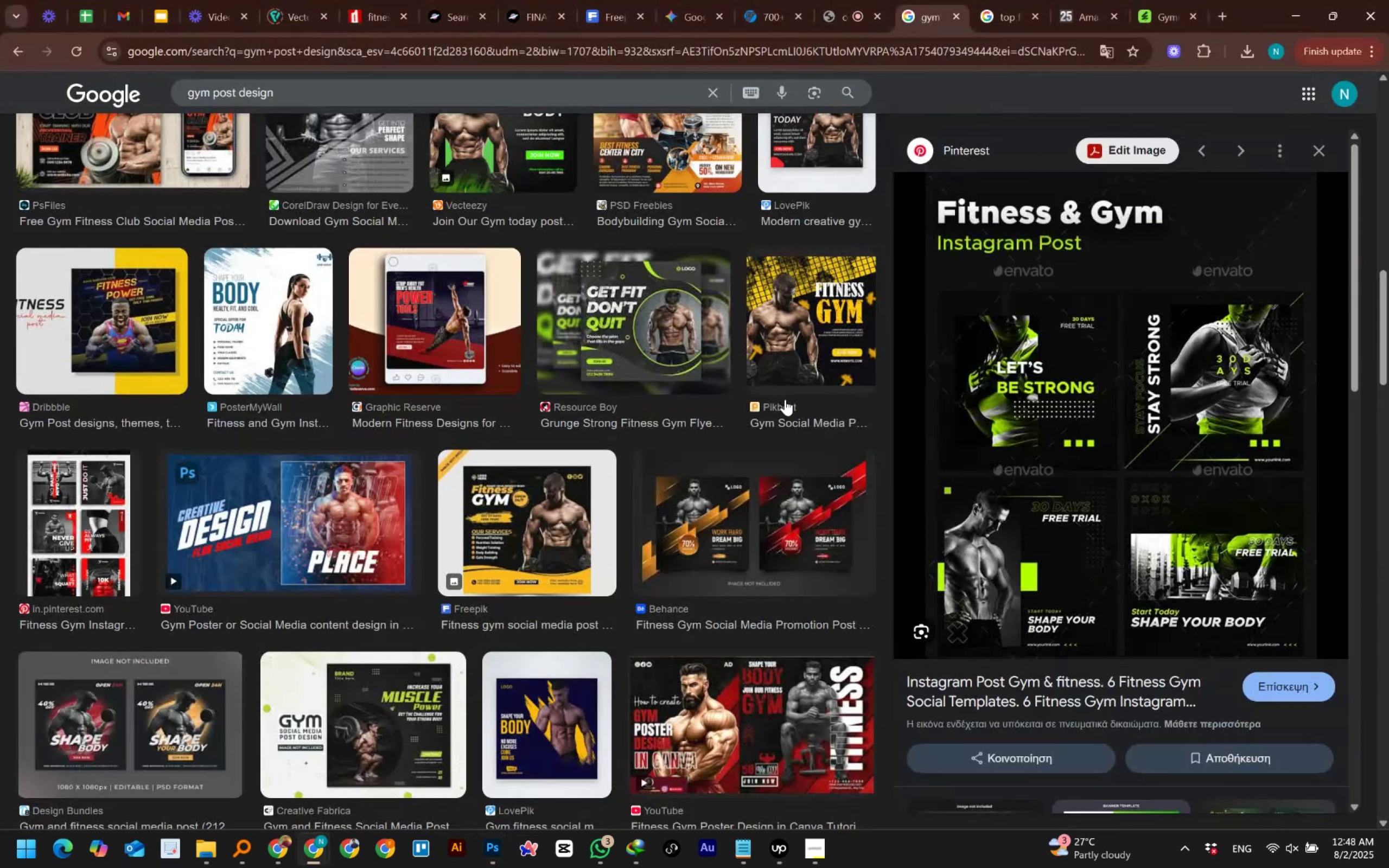 
scroll: coordinate [785, 399], scroll_direction: down, amount: 4.0
 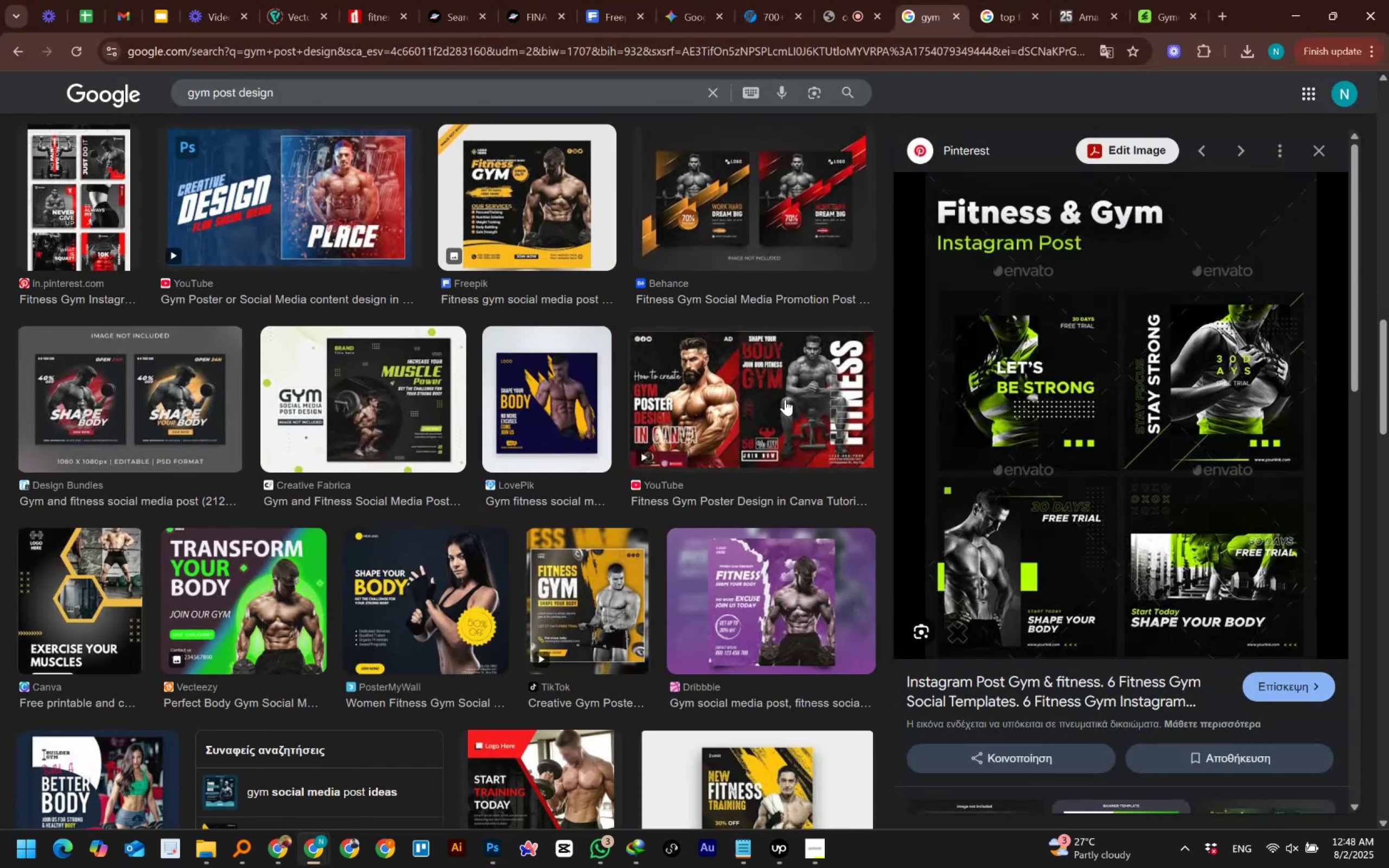 
key(Alt+AltLeft)
 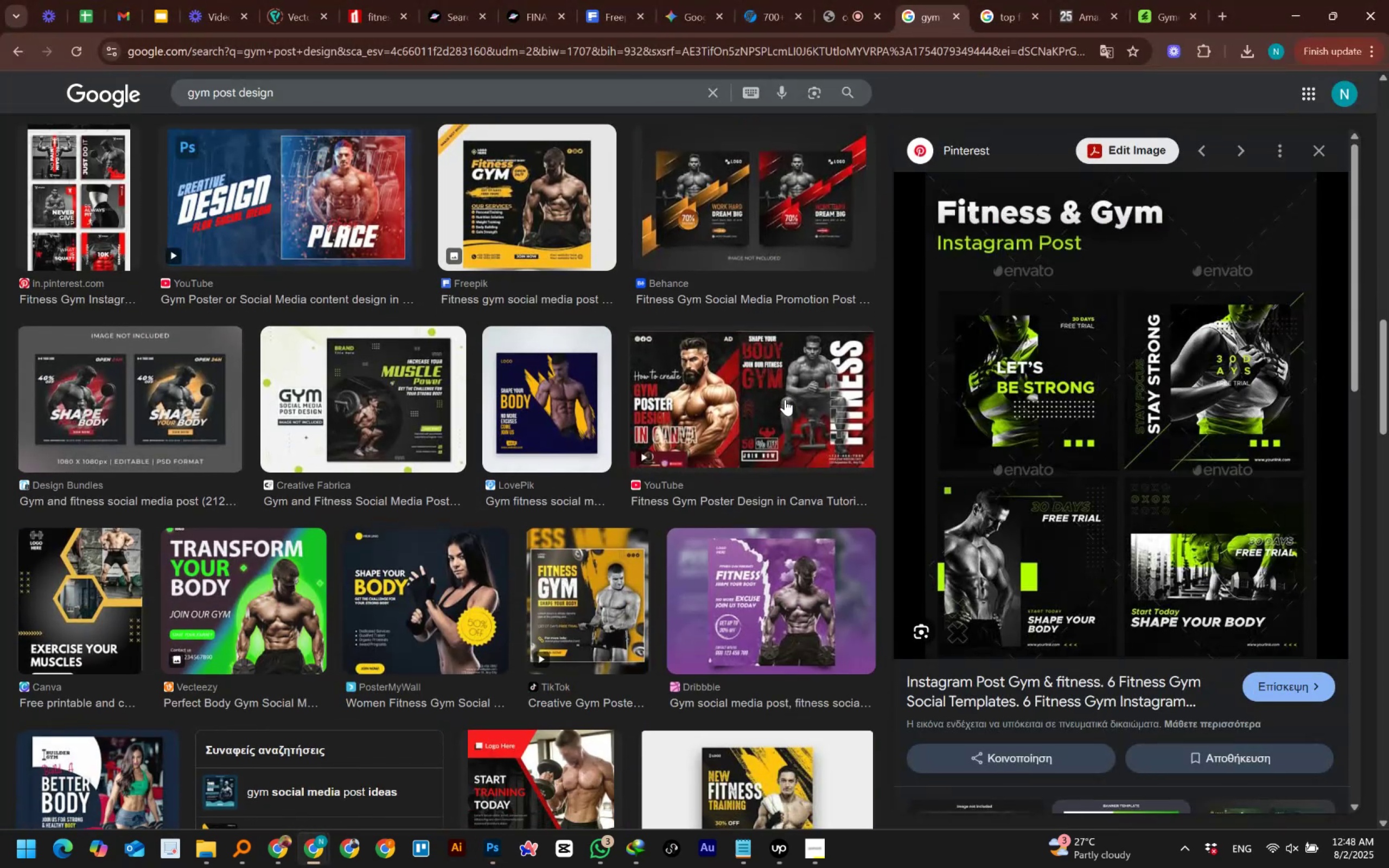 
key(Alt+Tab)
 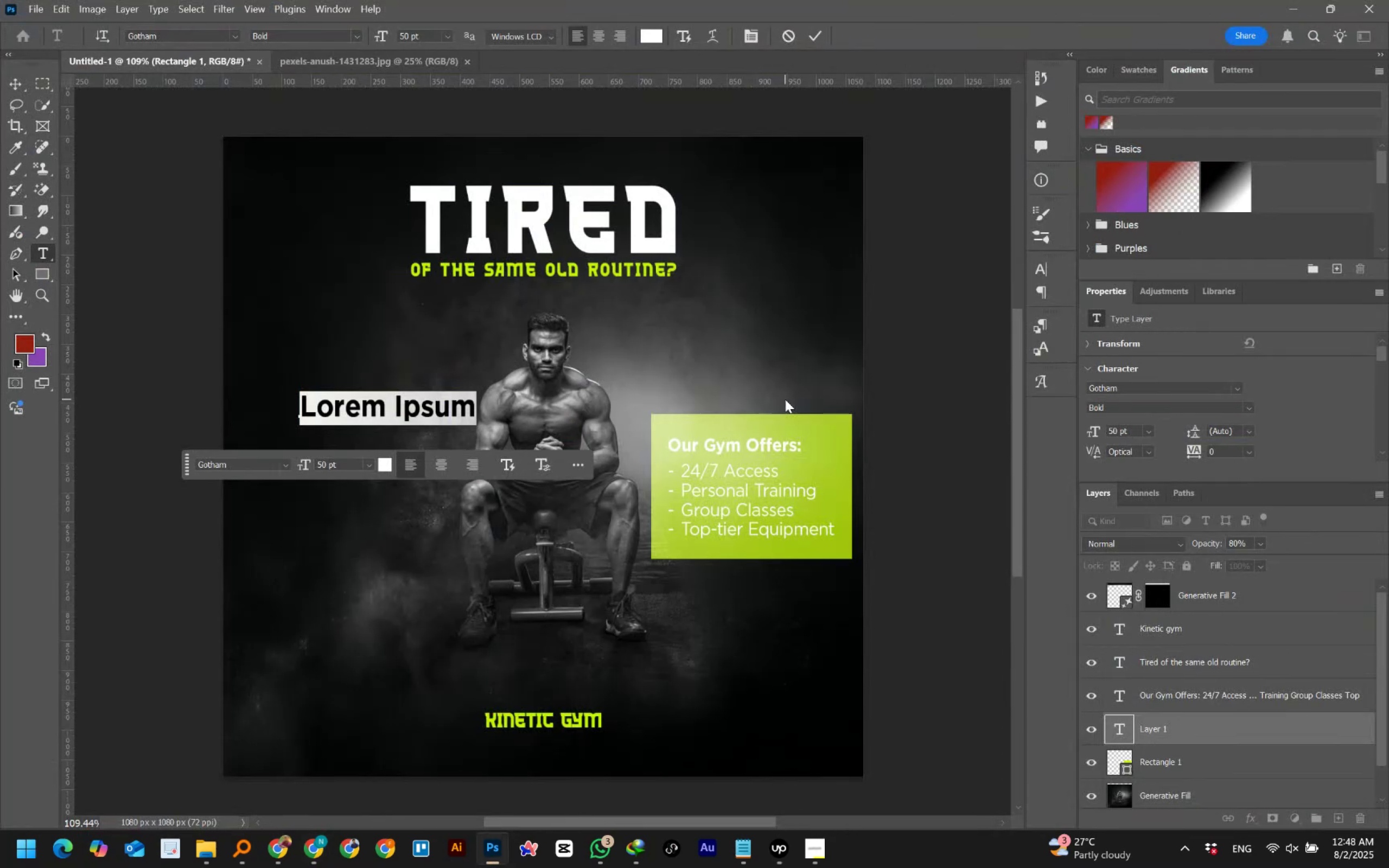 
hold_key(key=AltLeft, duration=0.34)
 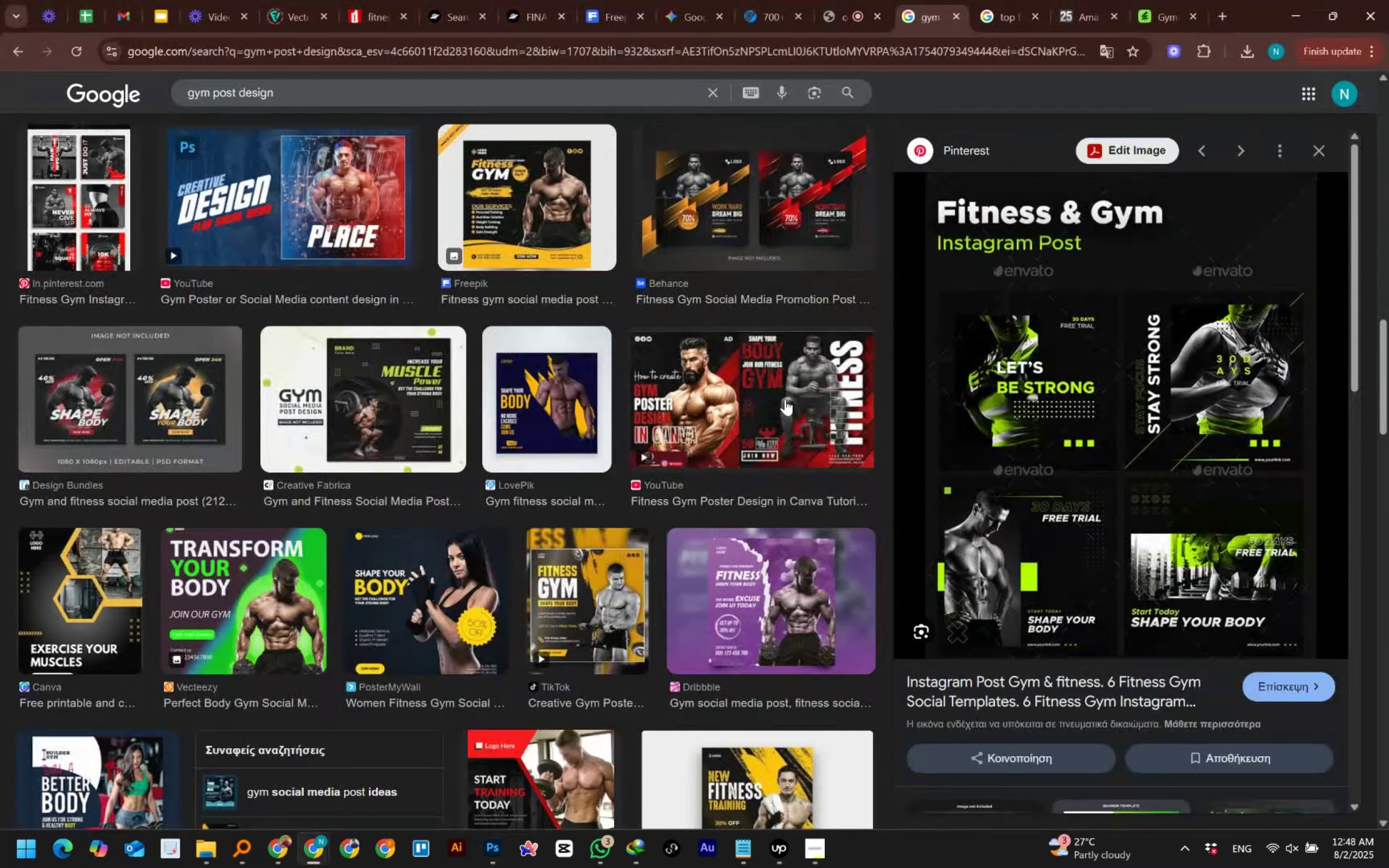 
key(Tab)
 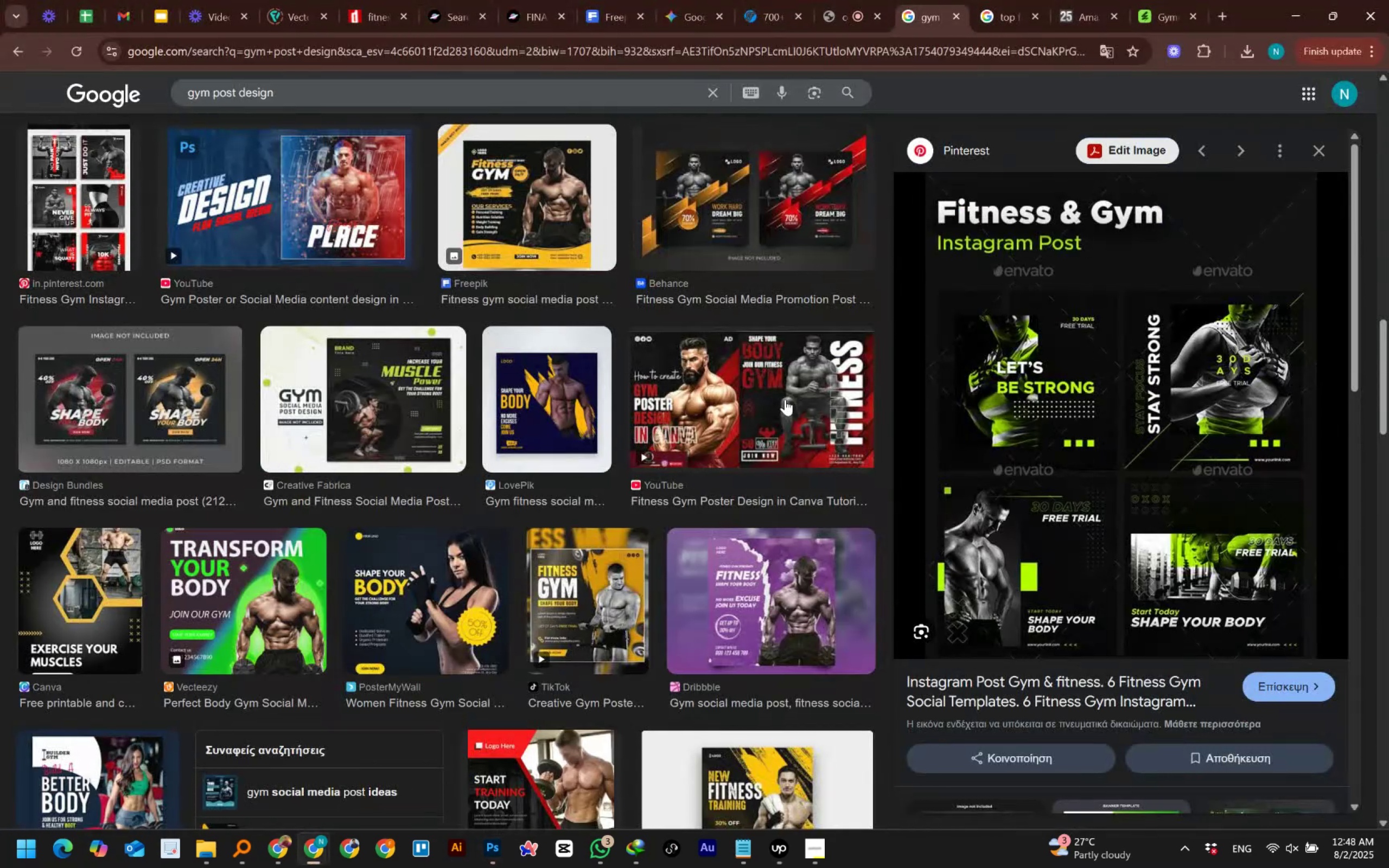 
key(Alt+AltLeft)
 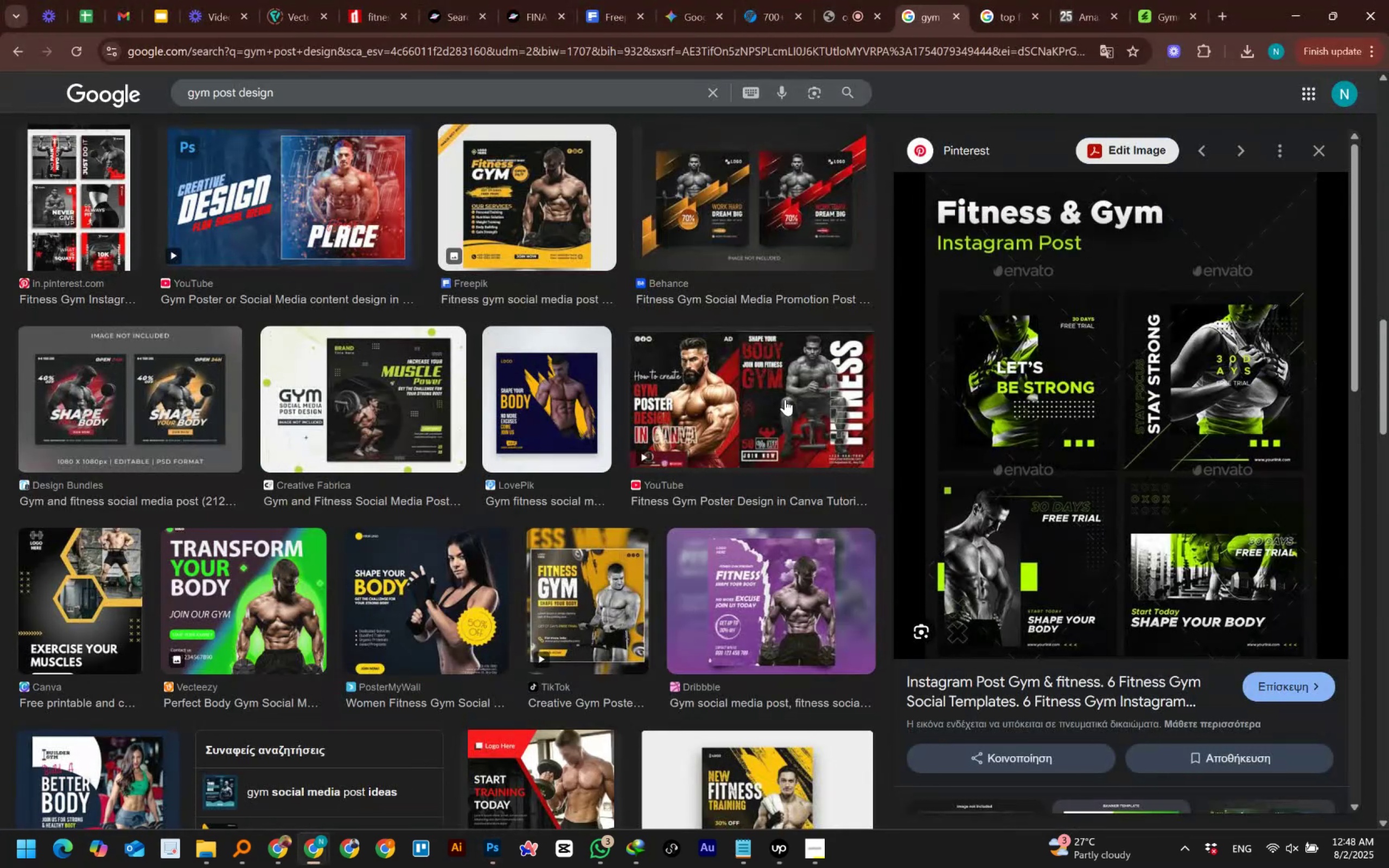 
key(Alt+Tab)
 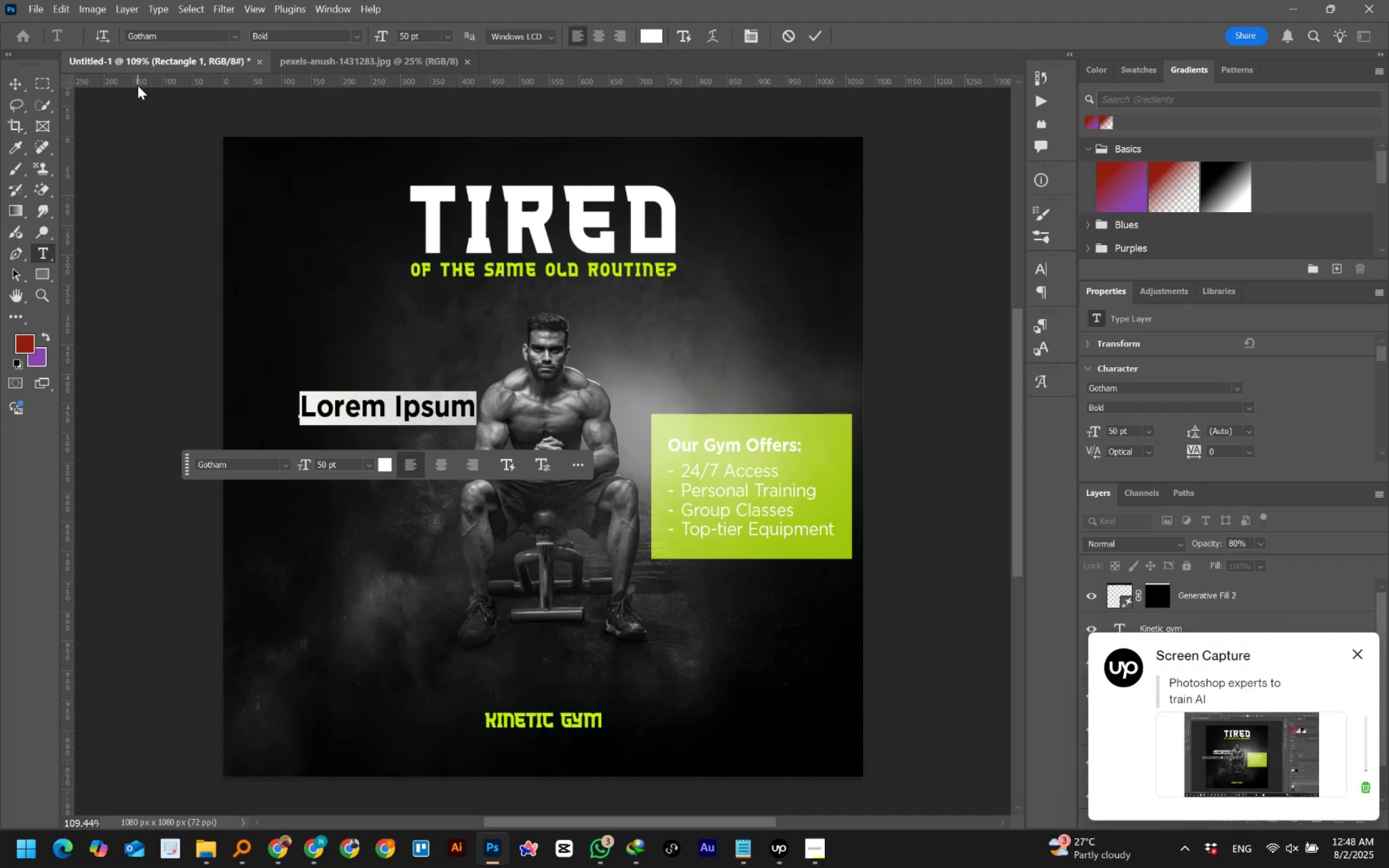 
wait(17.73)
 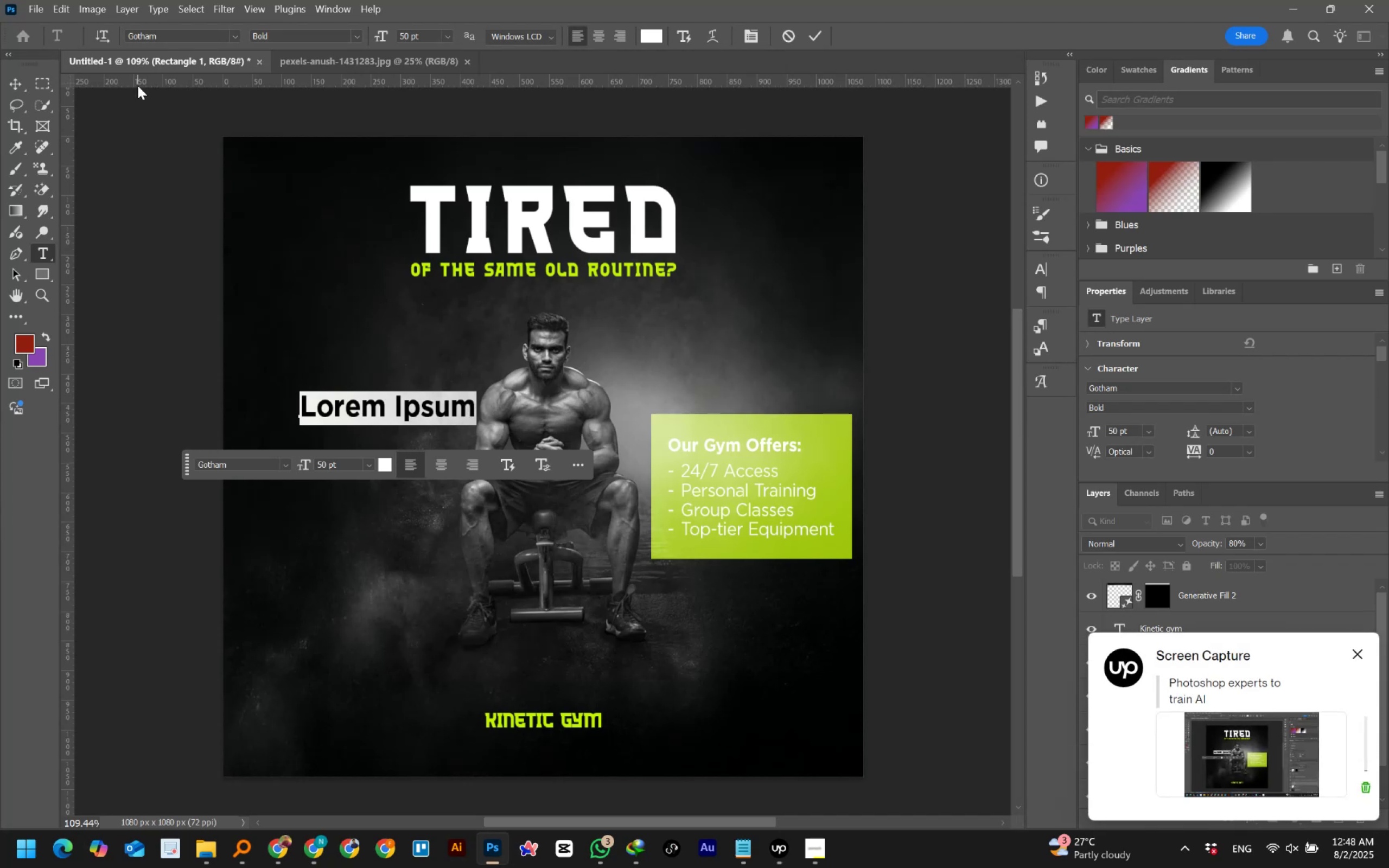 
hold_key(key=AltLeft, duration=0.34)
 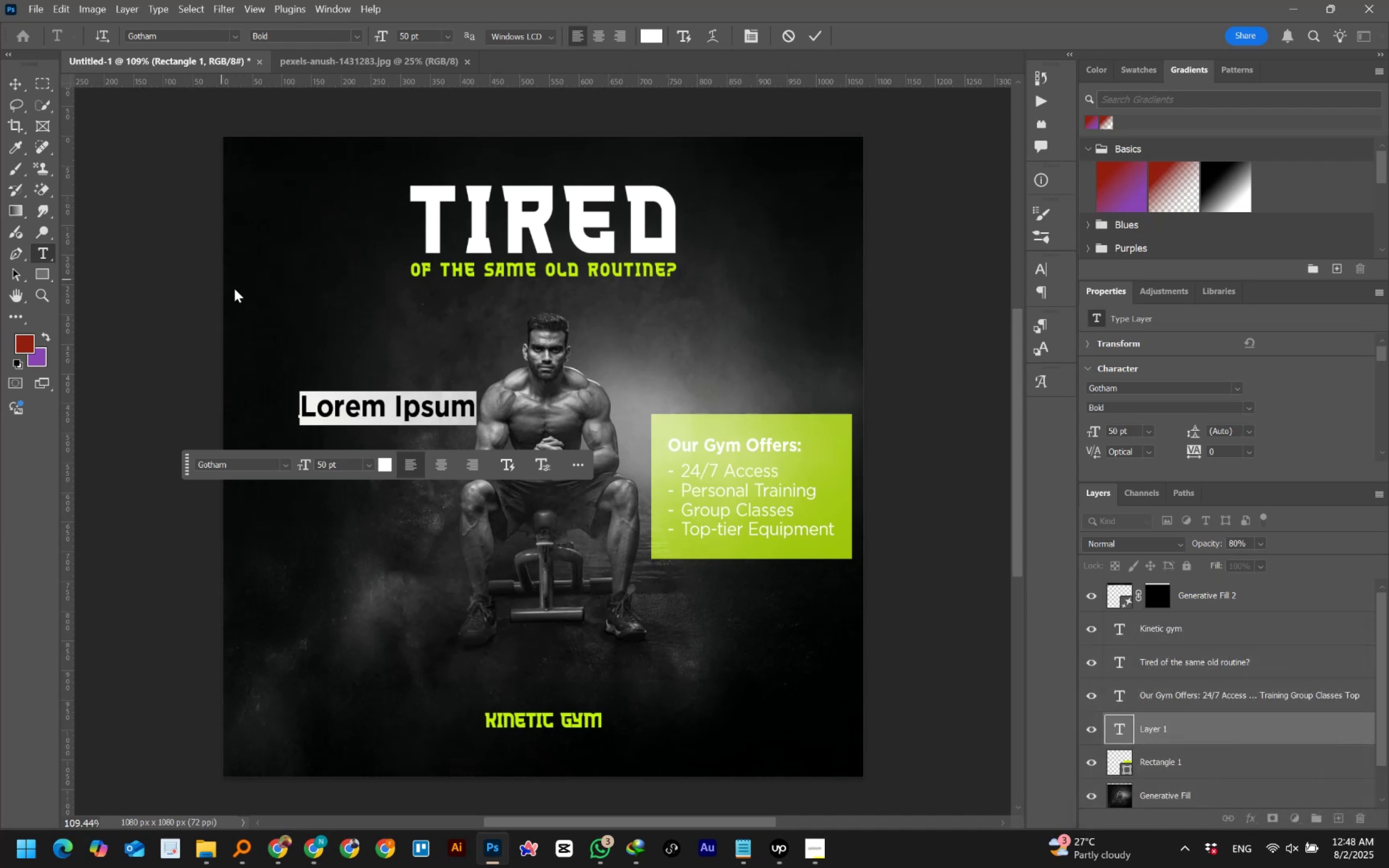 
key(Alt+AltLeft)
 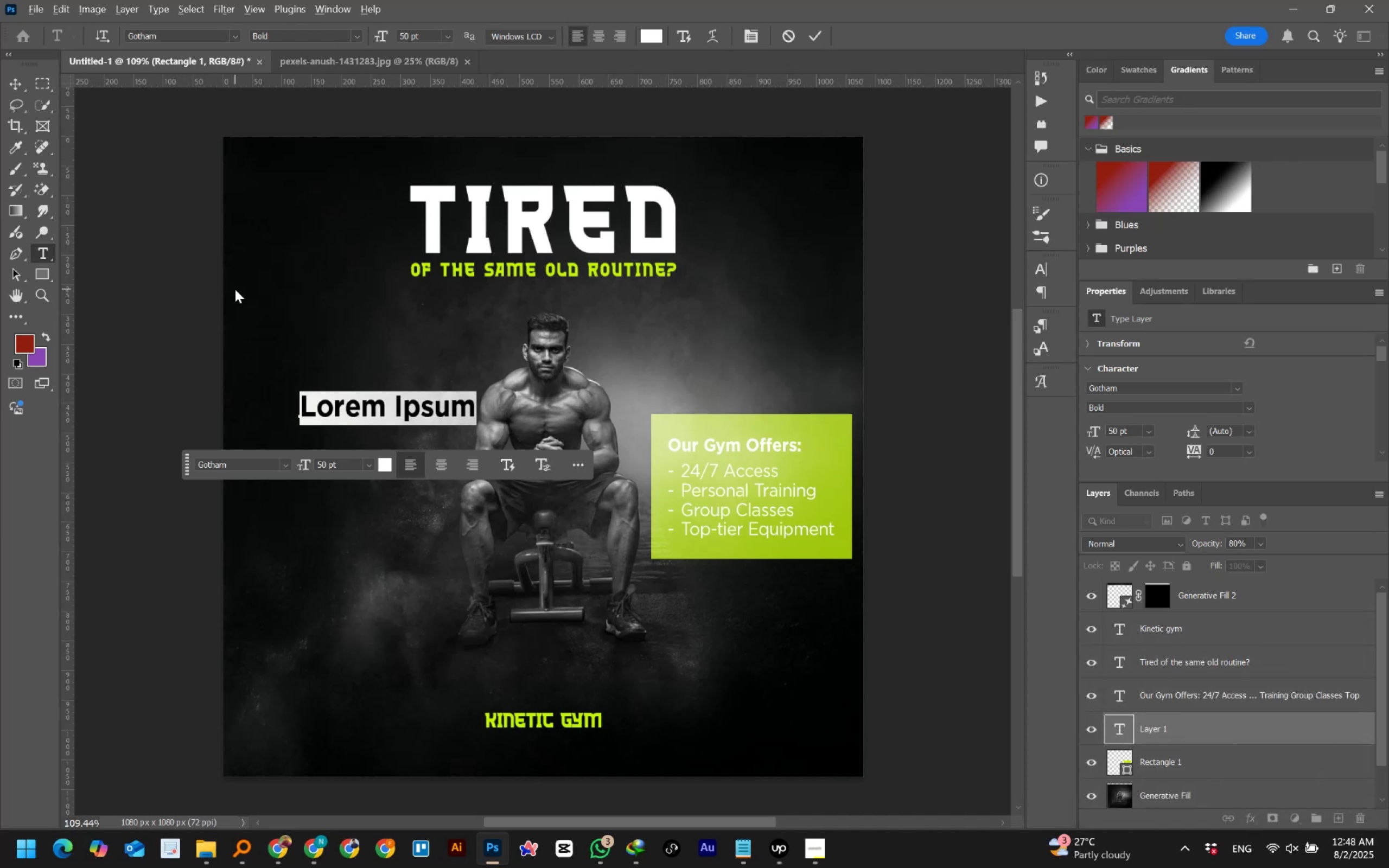 
key(Alt+Tab)
 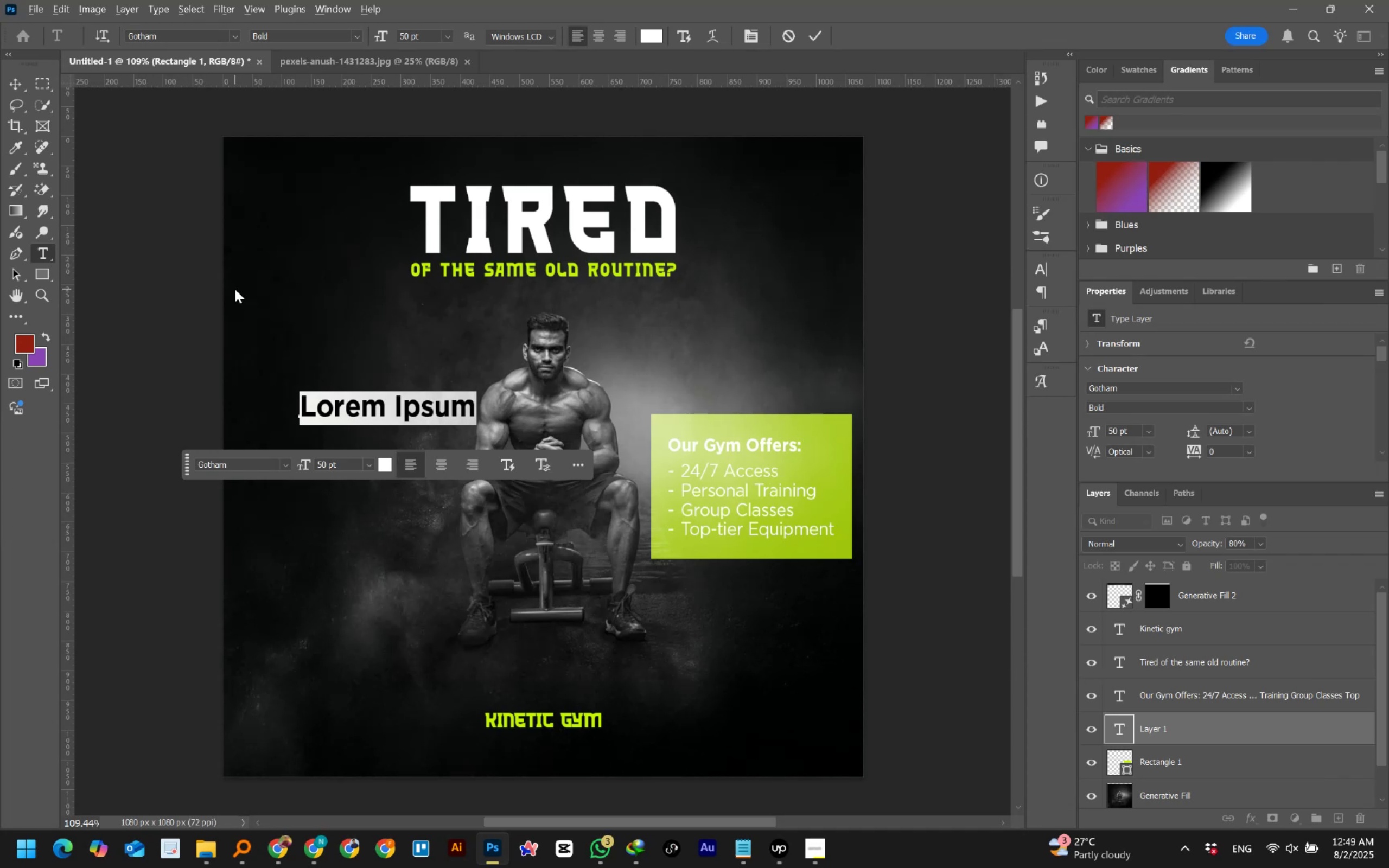 
wait(19.46)
 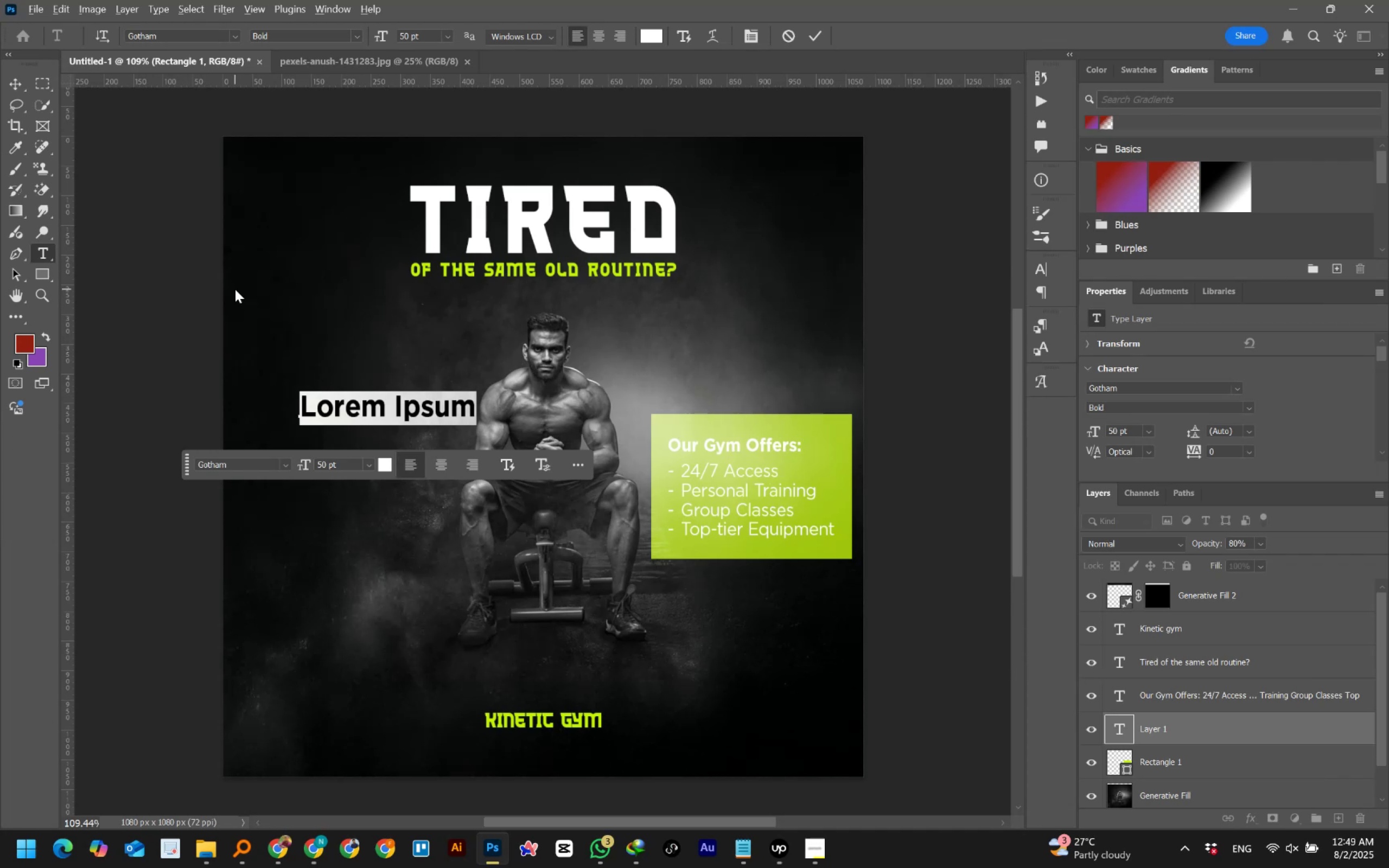 
key(Alt+AltLeft)
 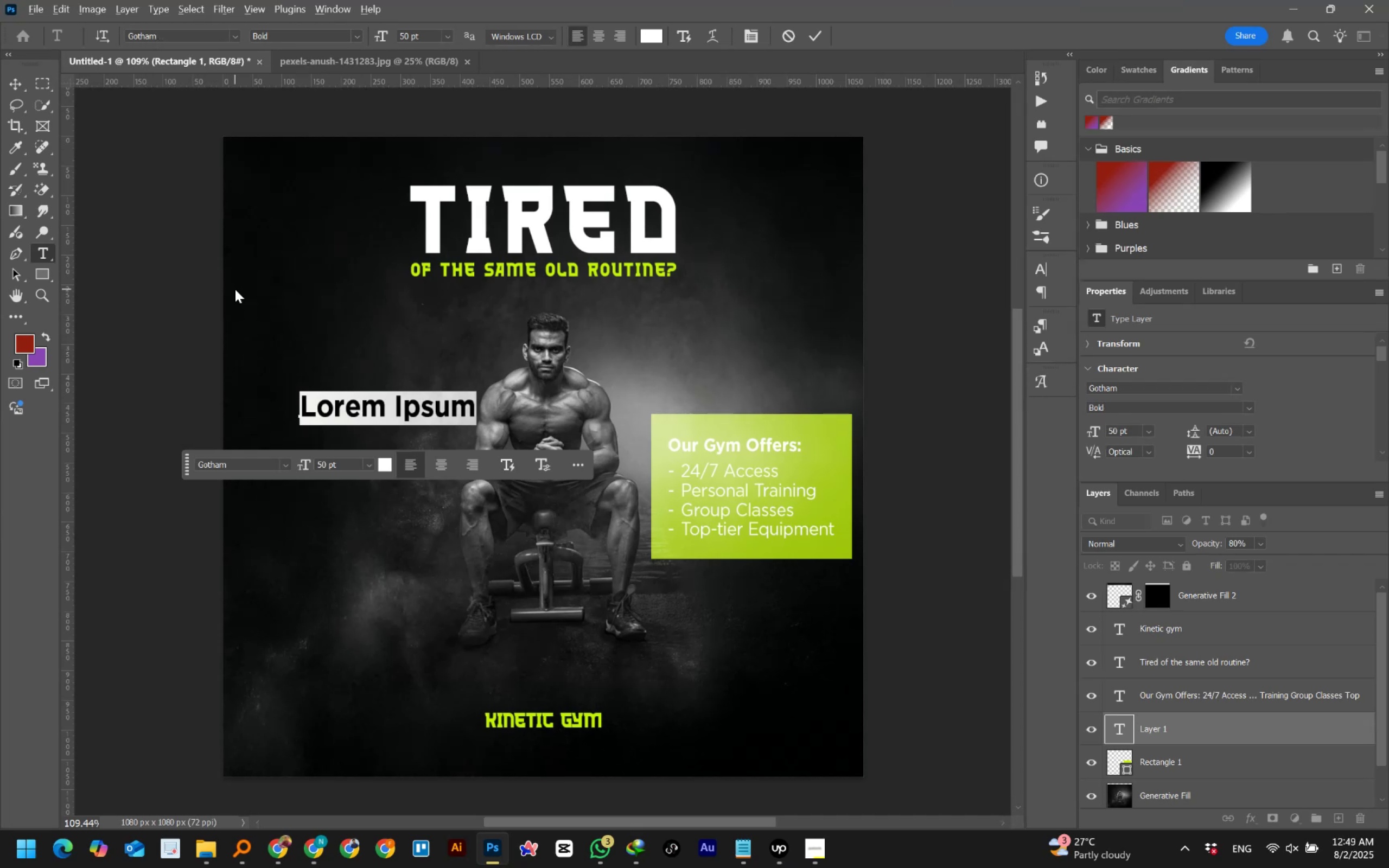 
key(Alt+Tab)
 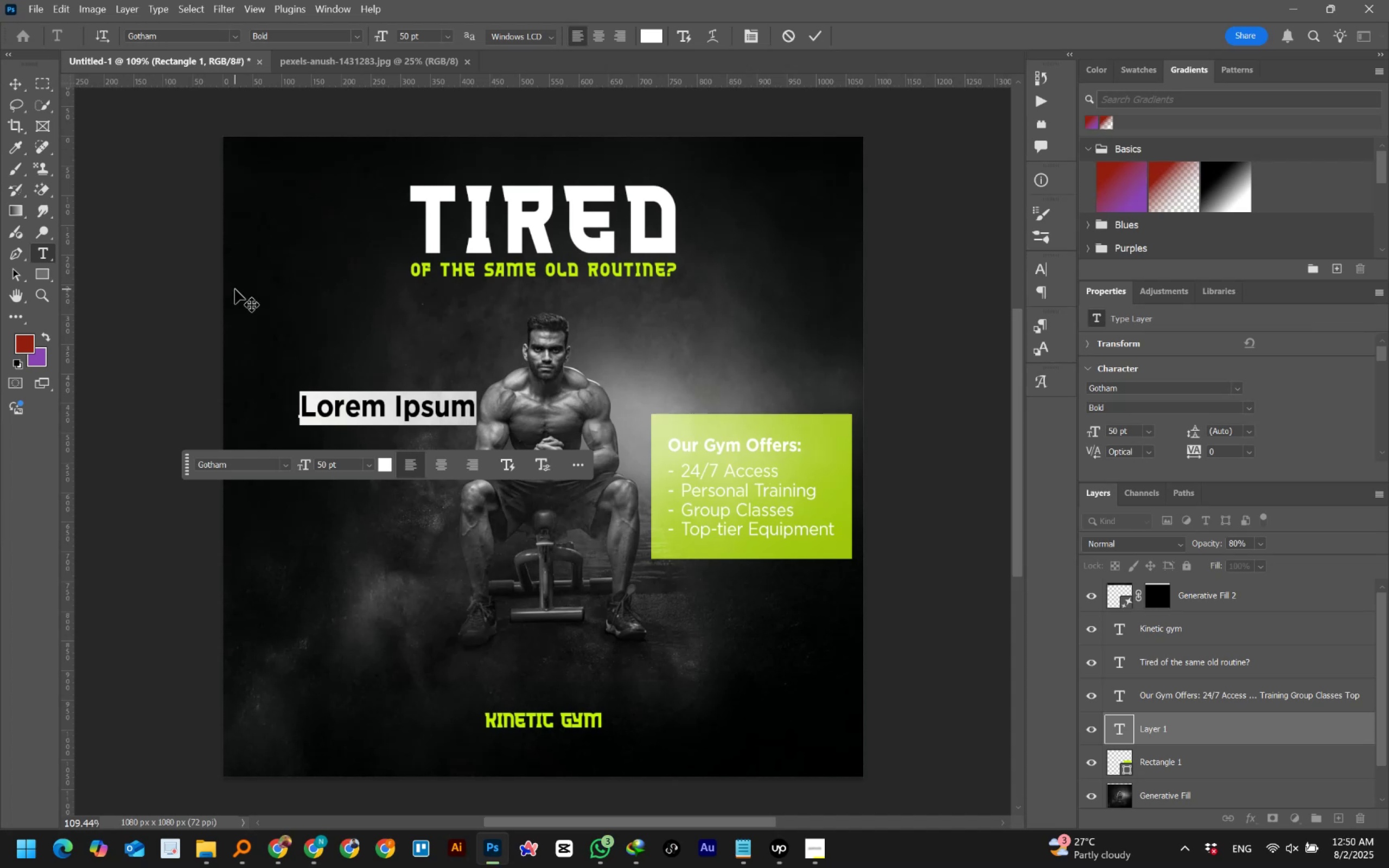 
wait(57.07)
 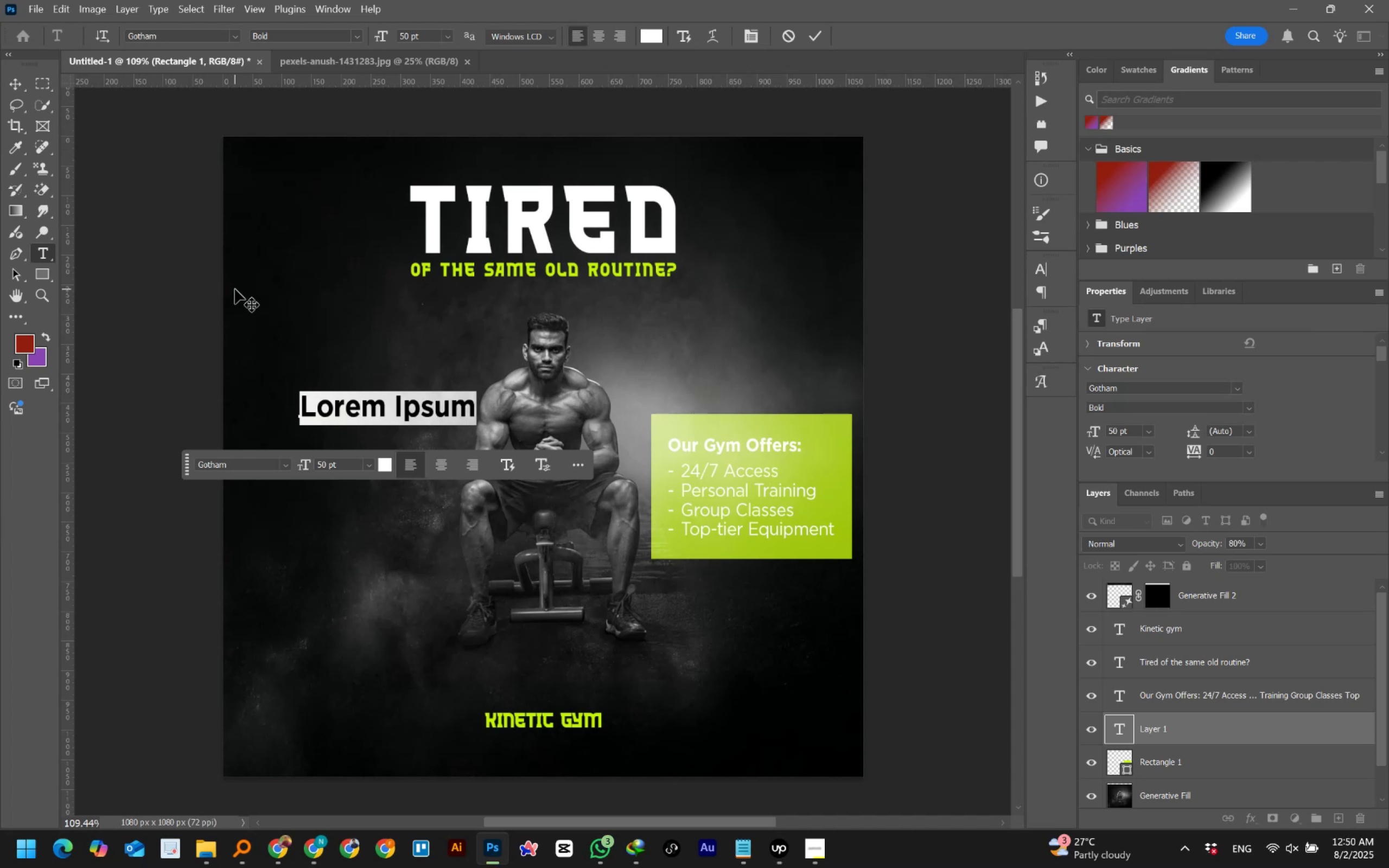 
key(Alt+AltLeft)
 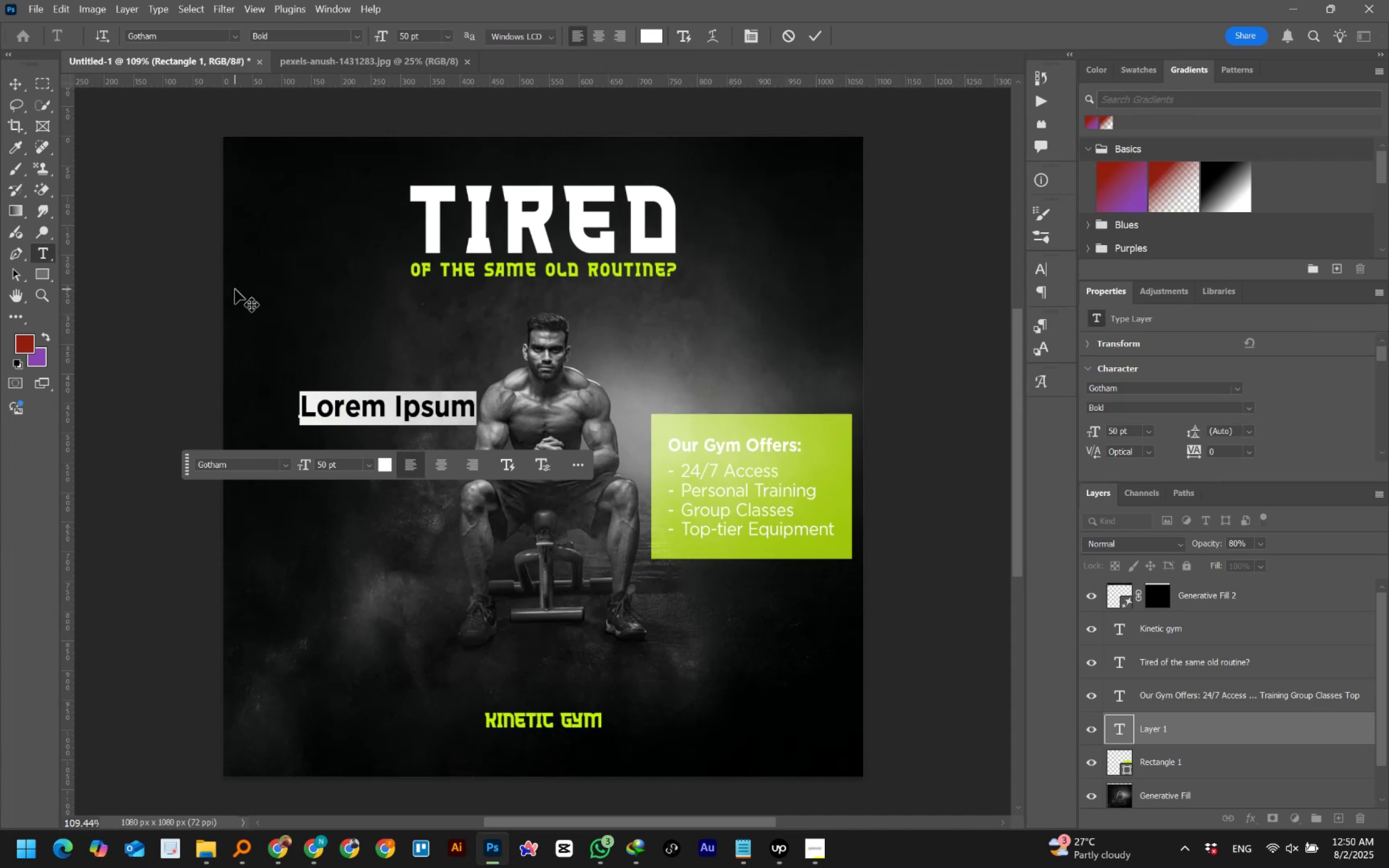 
key(Alt+Tab)
 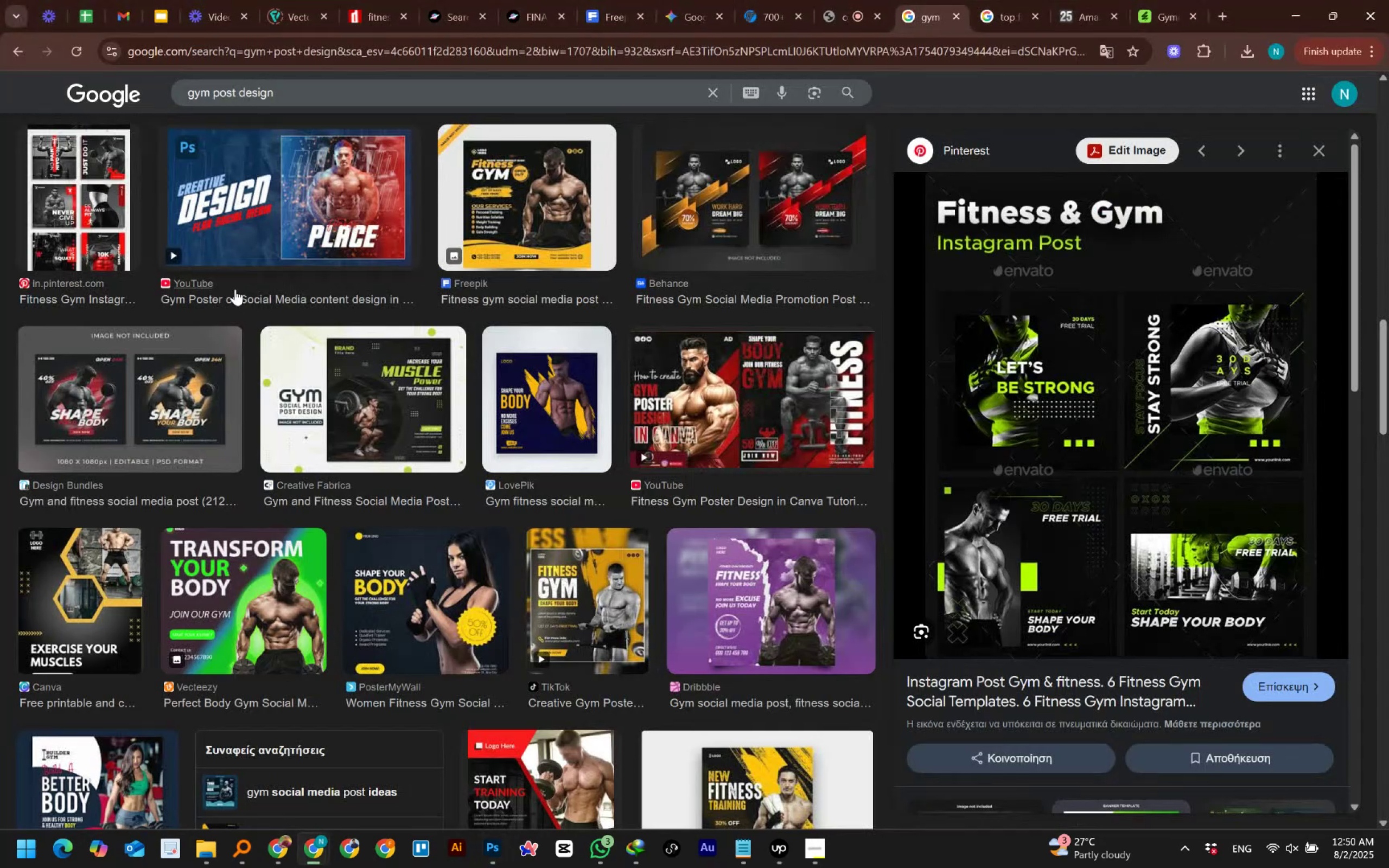 
scroll: coordinate [235, 289], scroll_direction: down, amount: 13.0
 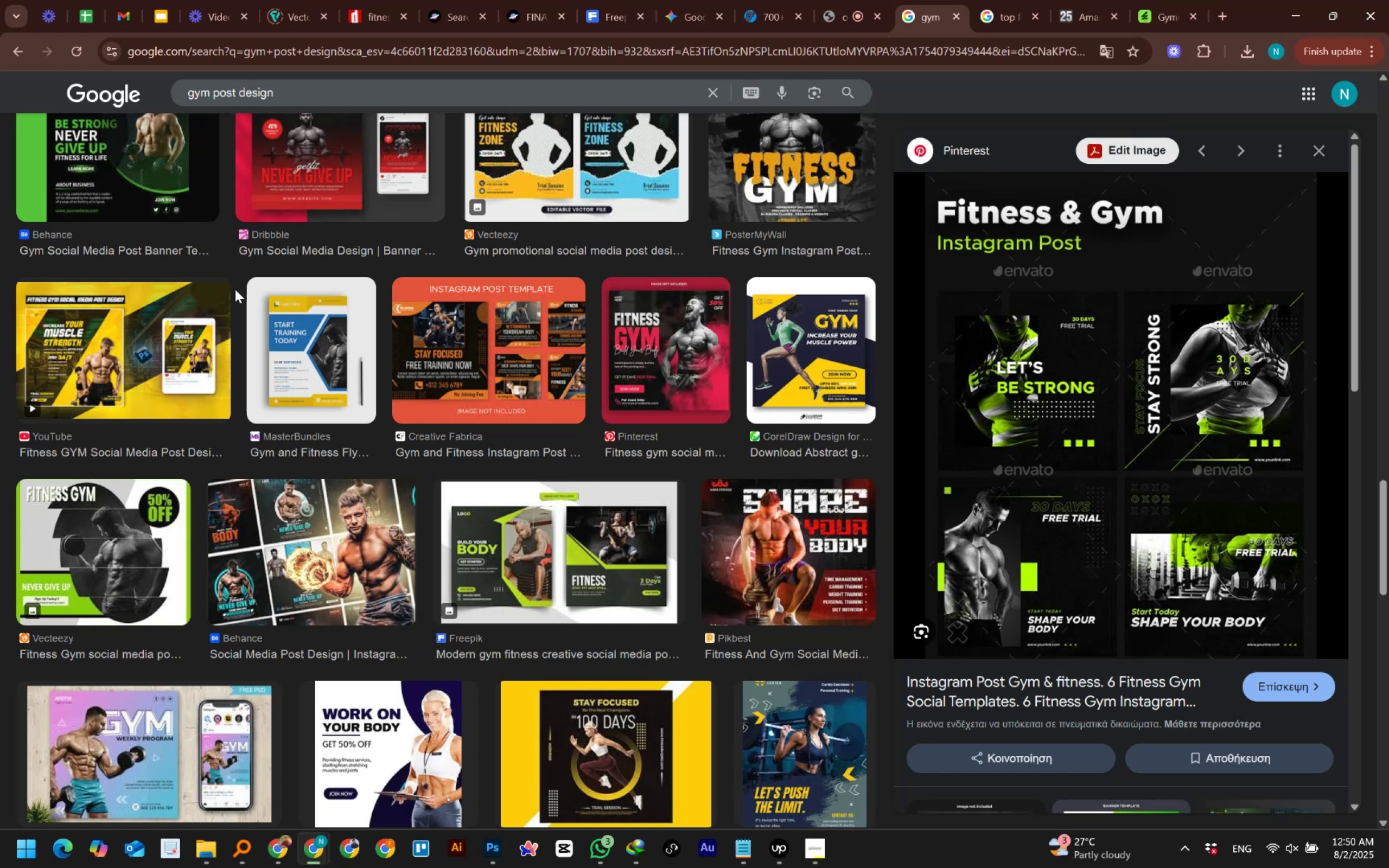 
wait(8.96)
 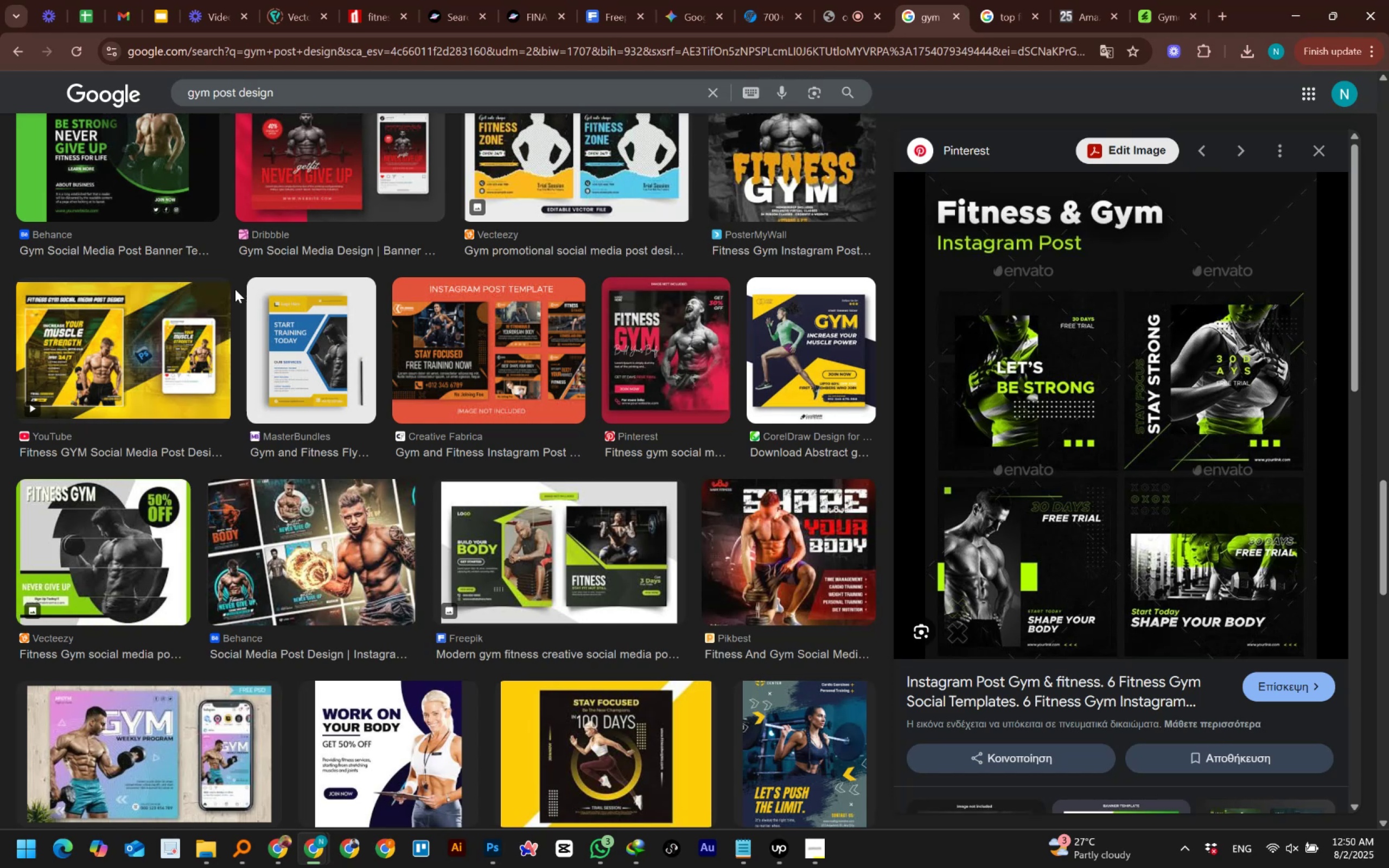 
scroll: coordinate [235, 289], scroll_direction: down, amount: 2.0
 